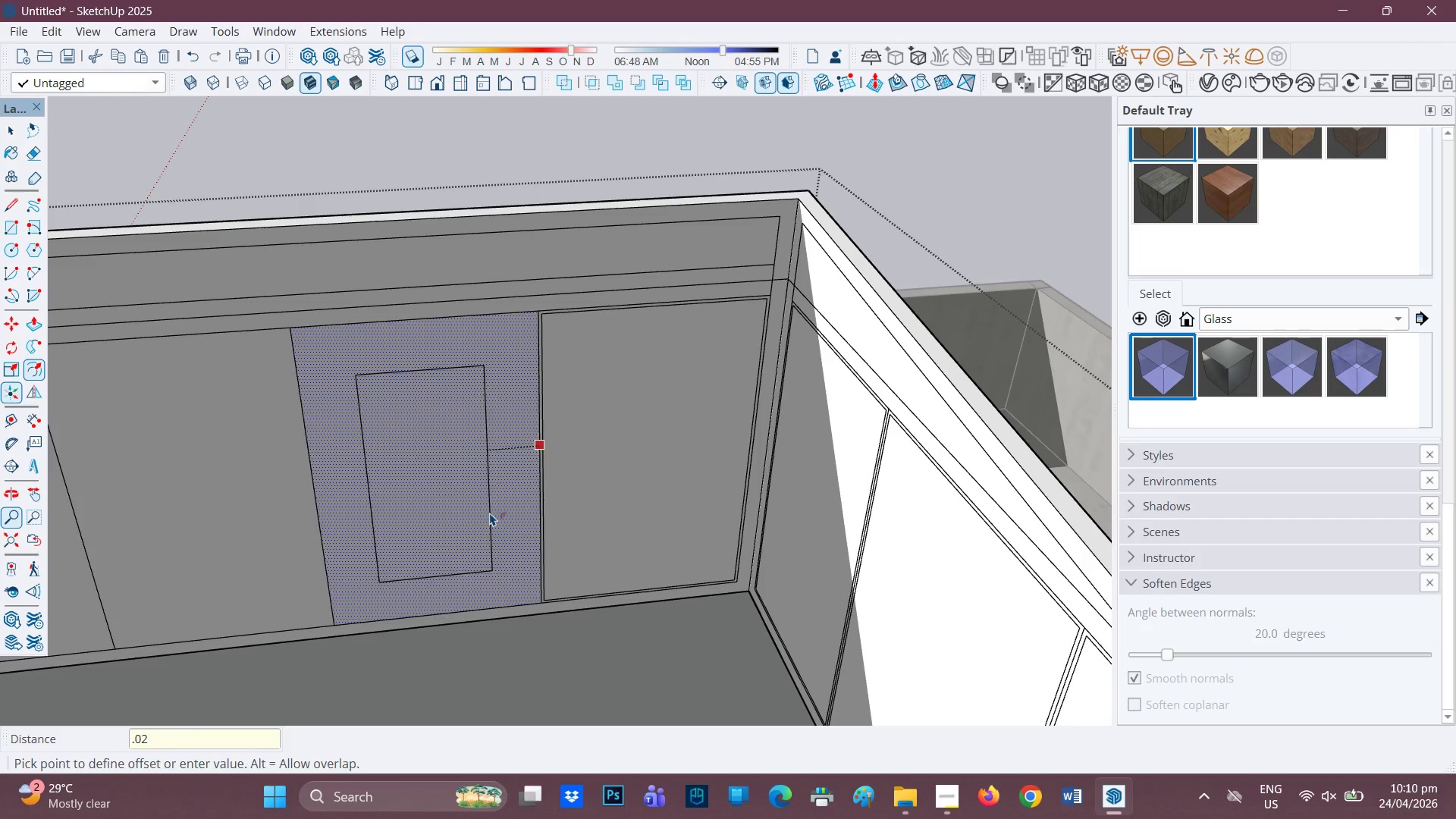 
key(Enter)
 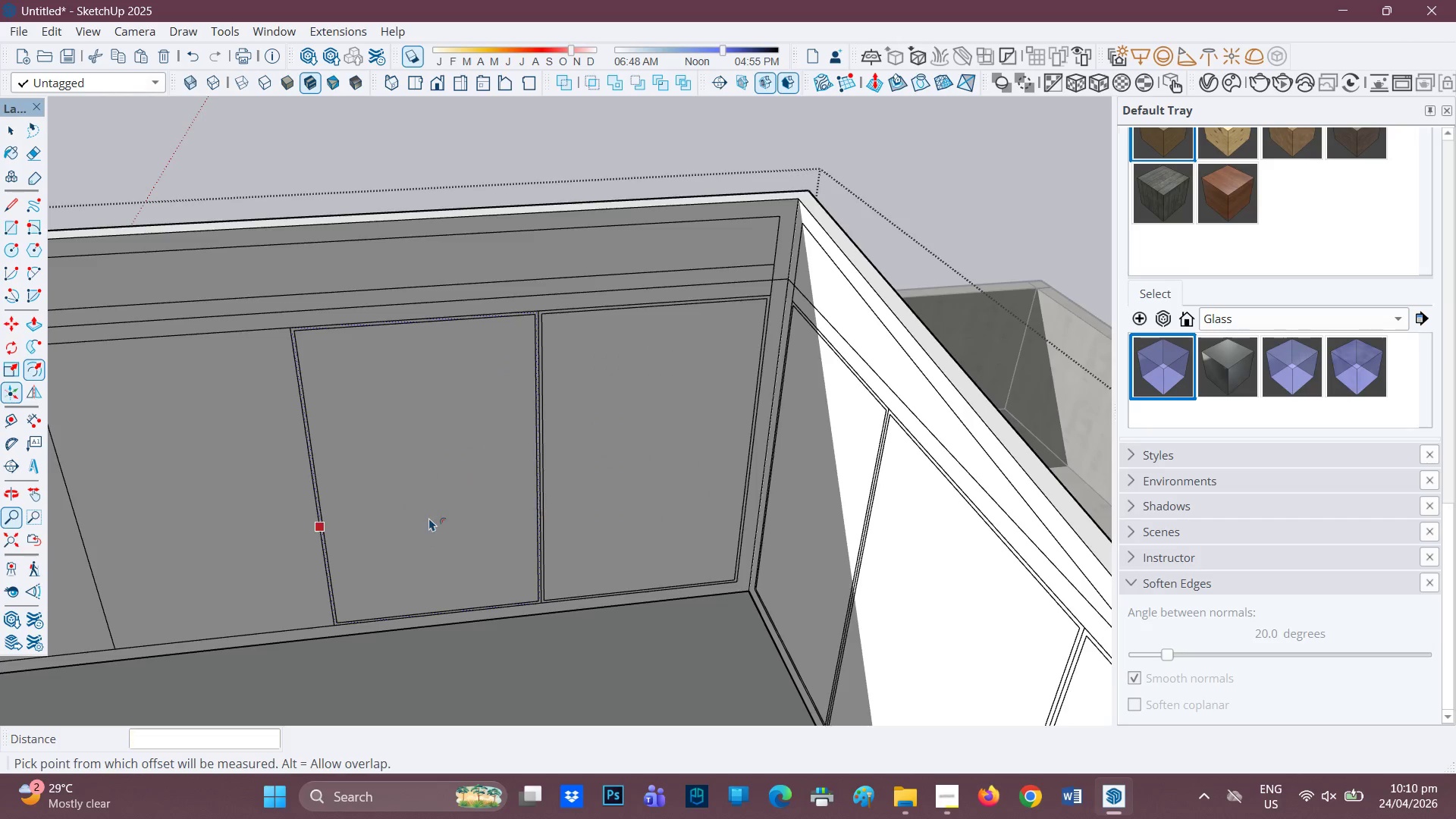 
key(H)
 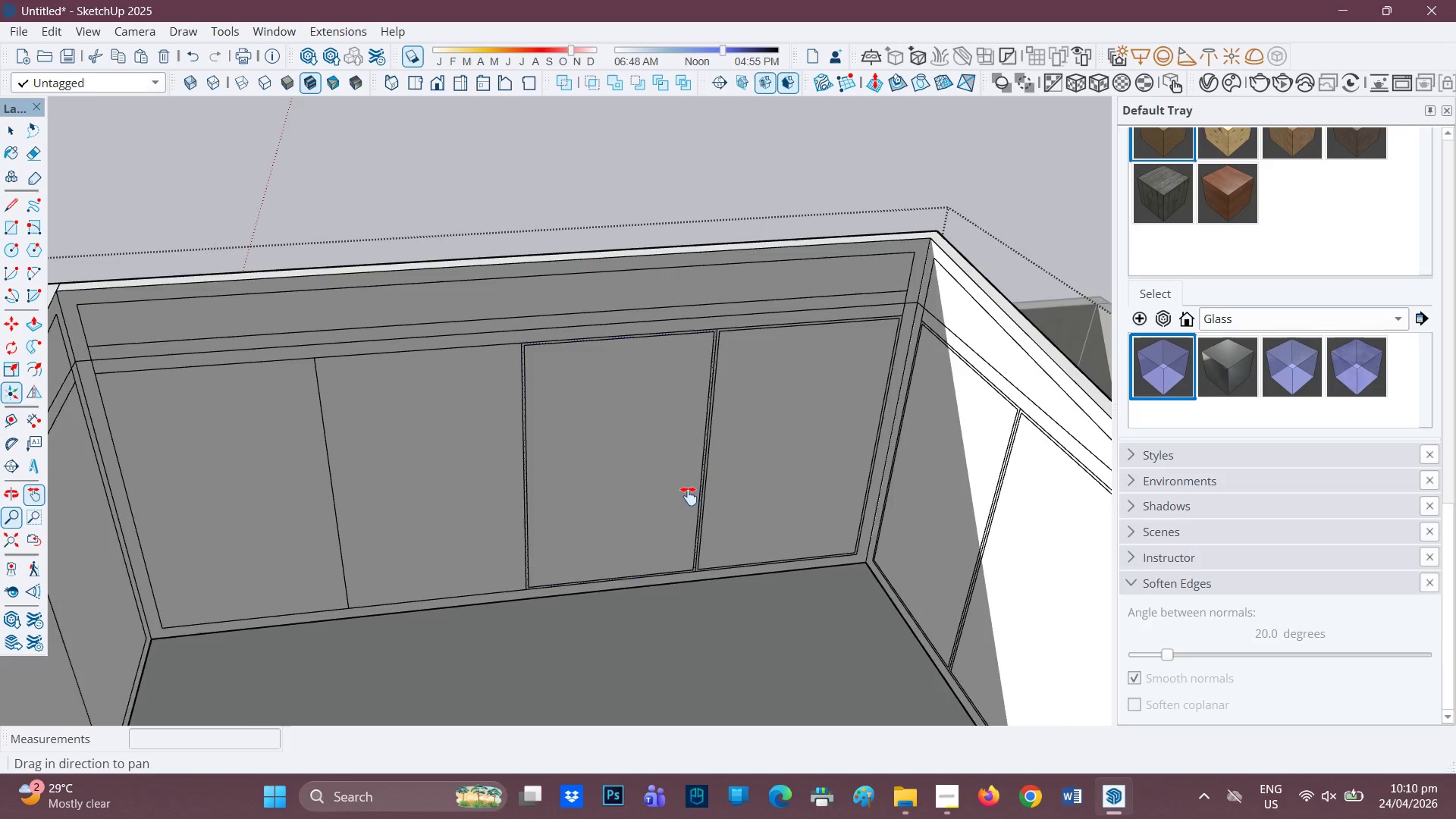 
scroll: coordinate [429, 518], scroll_direction: down, amount: 2.0
 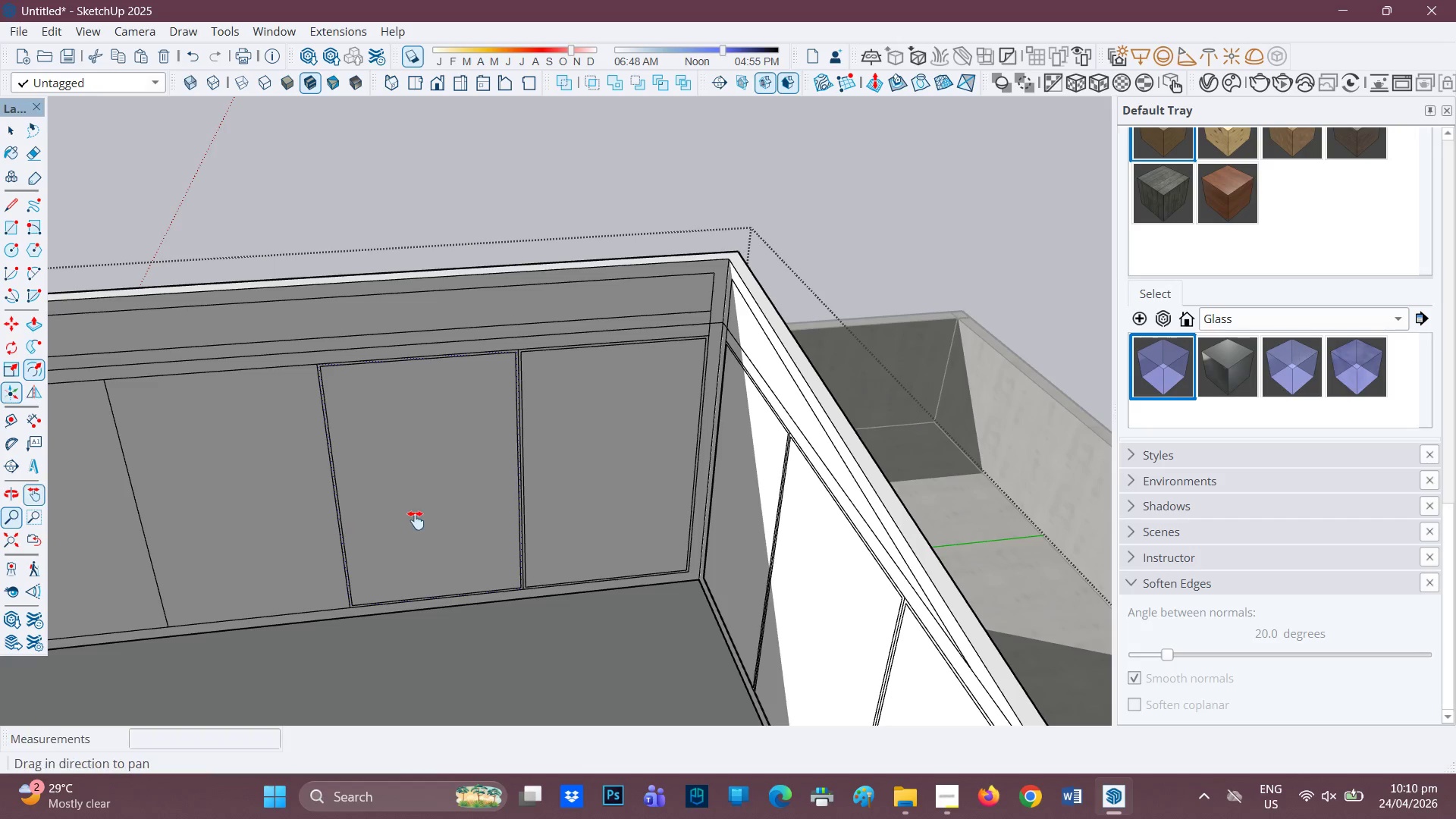 
left_click_drag(start_coordinate=[421, 519], to_coordinate=[759, 492])
 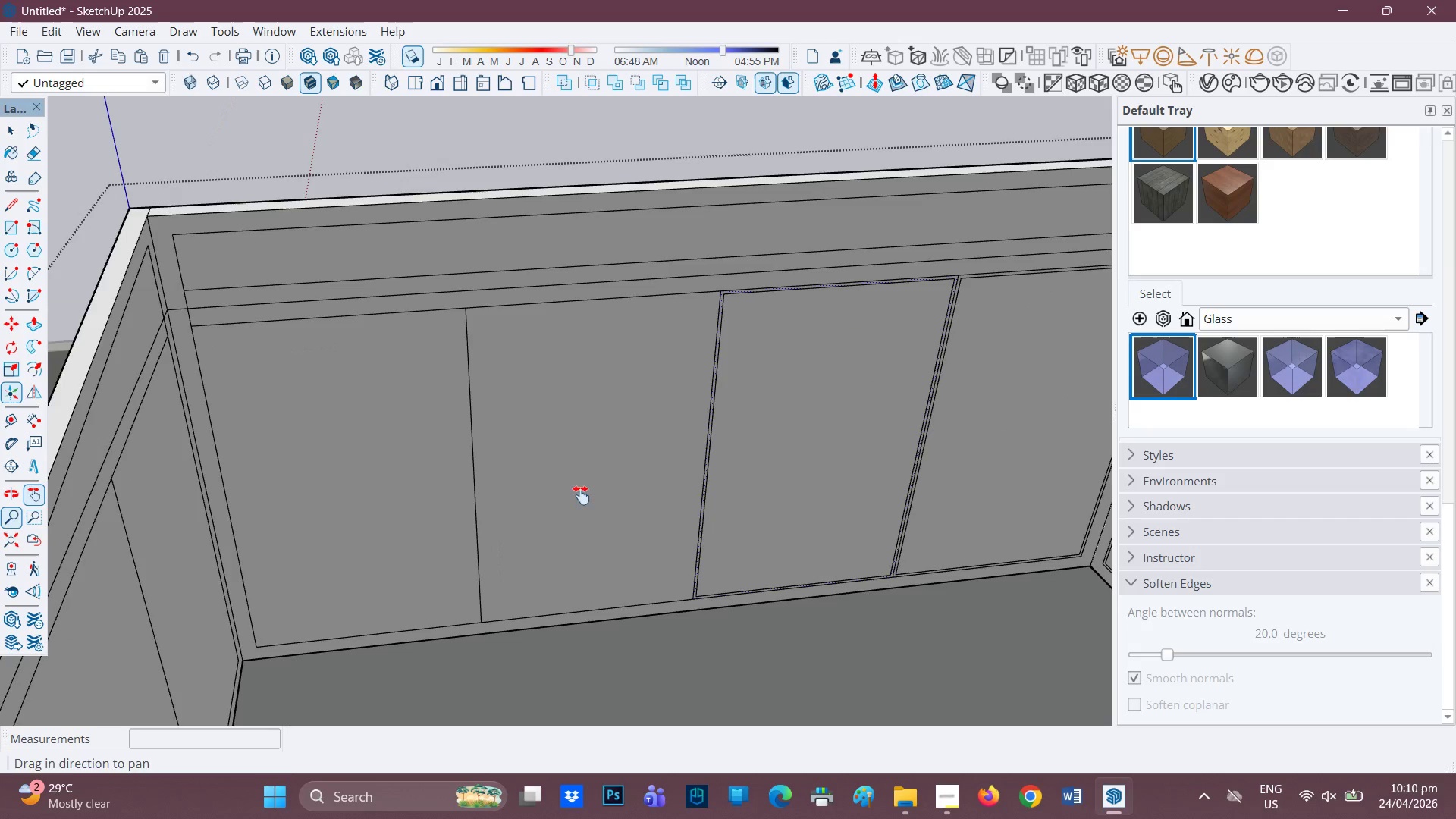 
key(Space)
 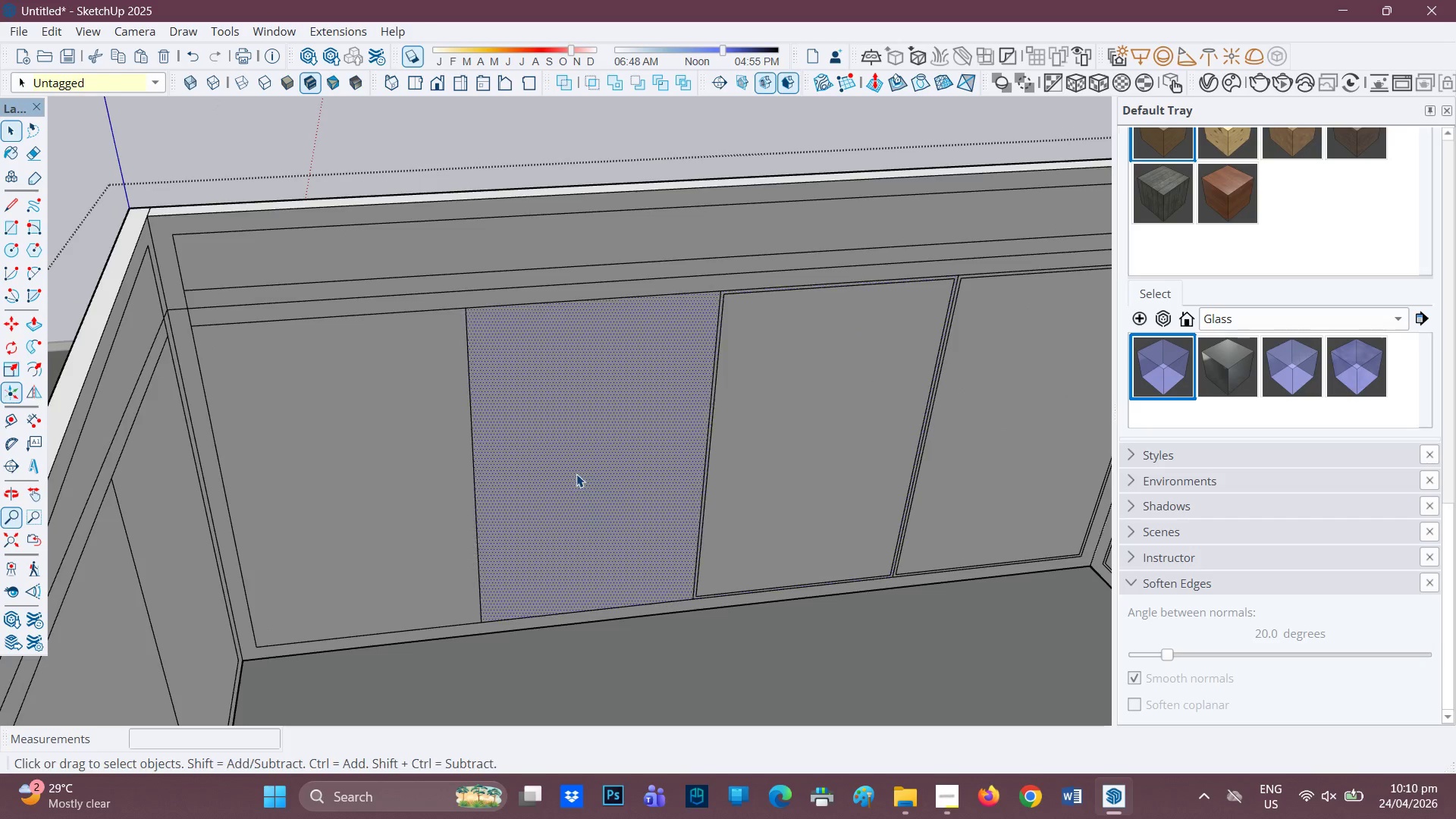 
scroll: coordinate [585, 500], scroll_direction: up, amount: 2.0
 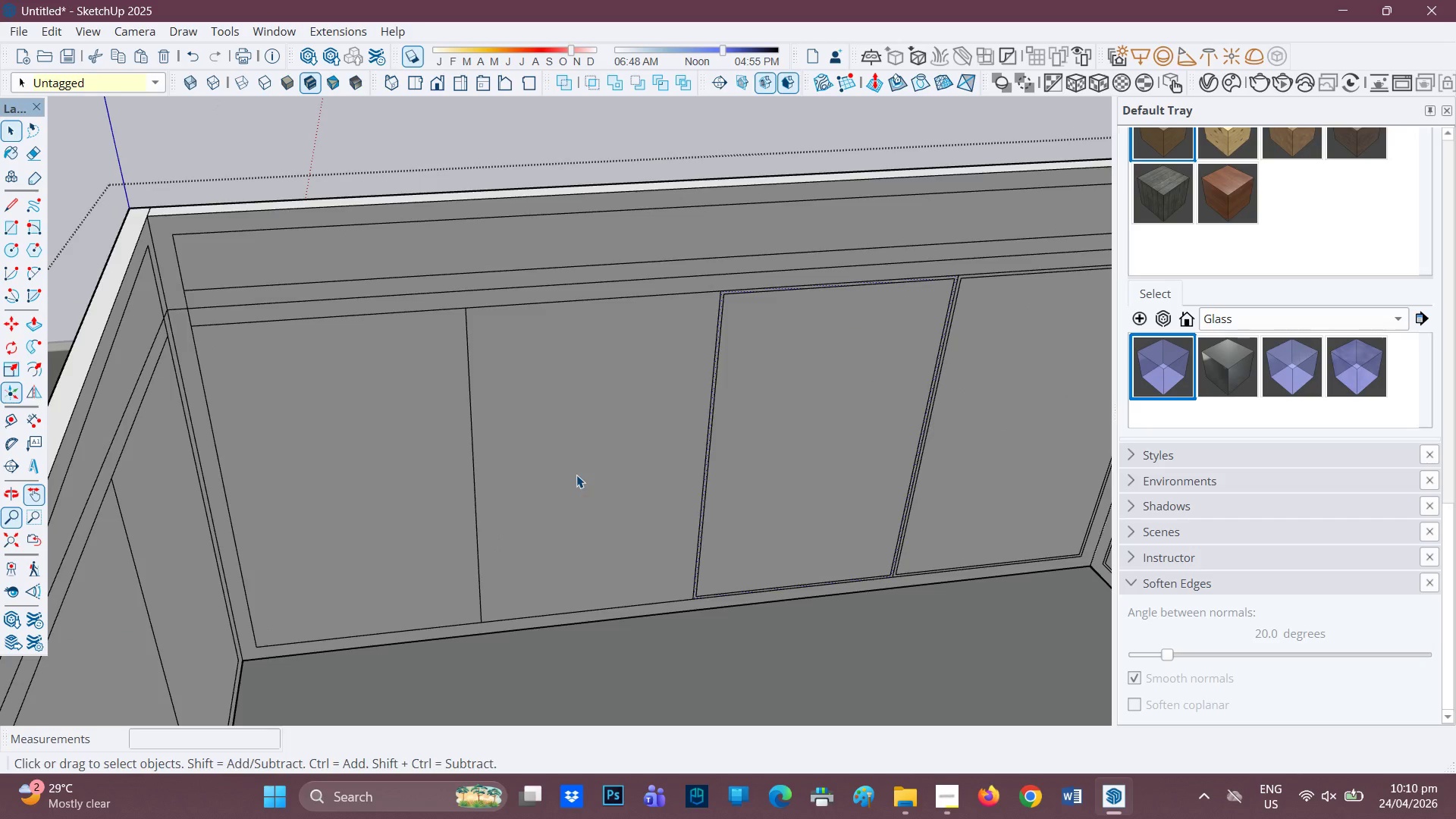 
left_click([576, 474])
 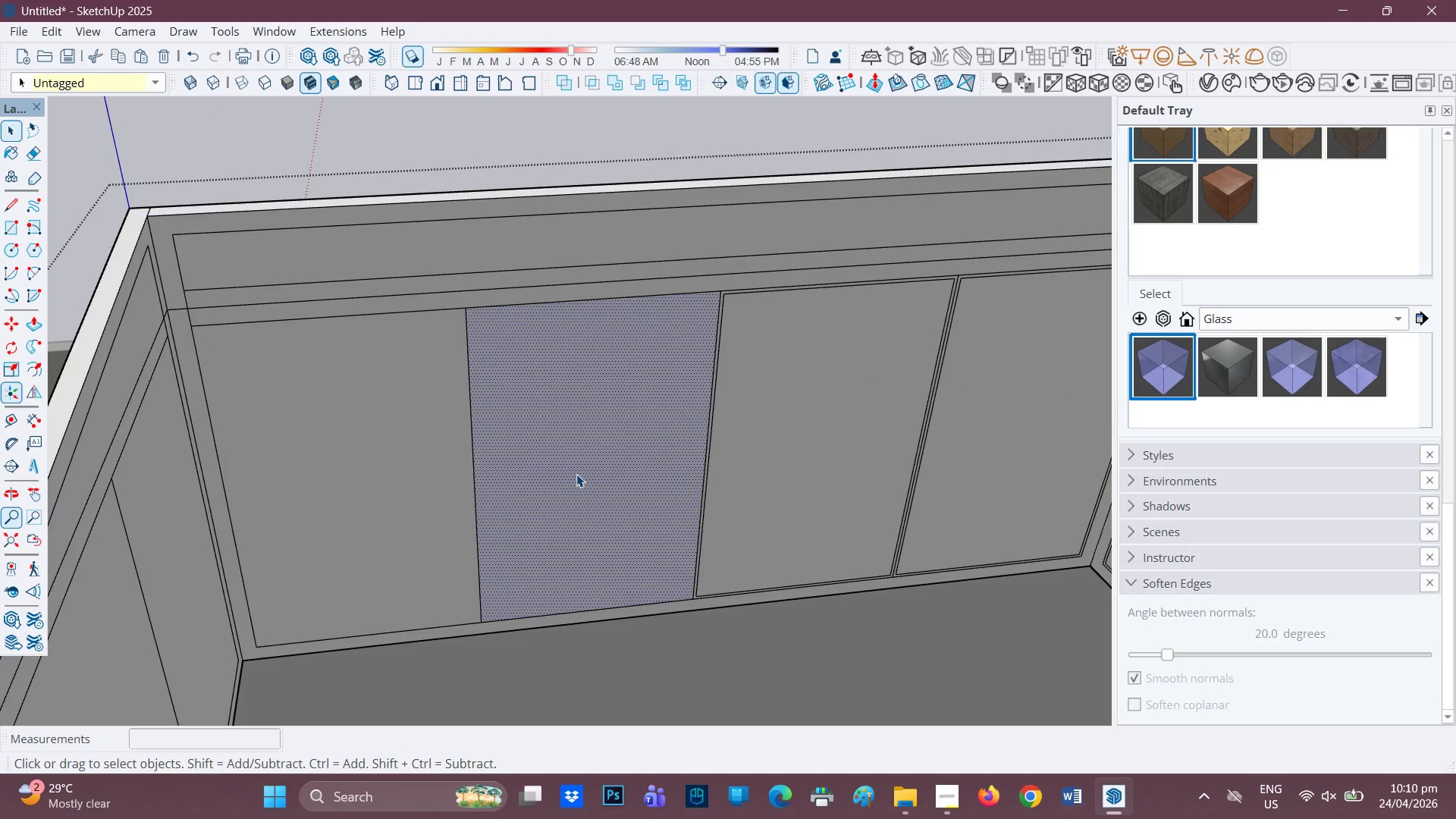 
key(F)
 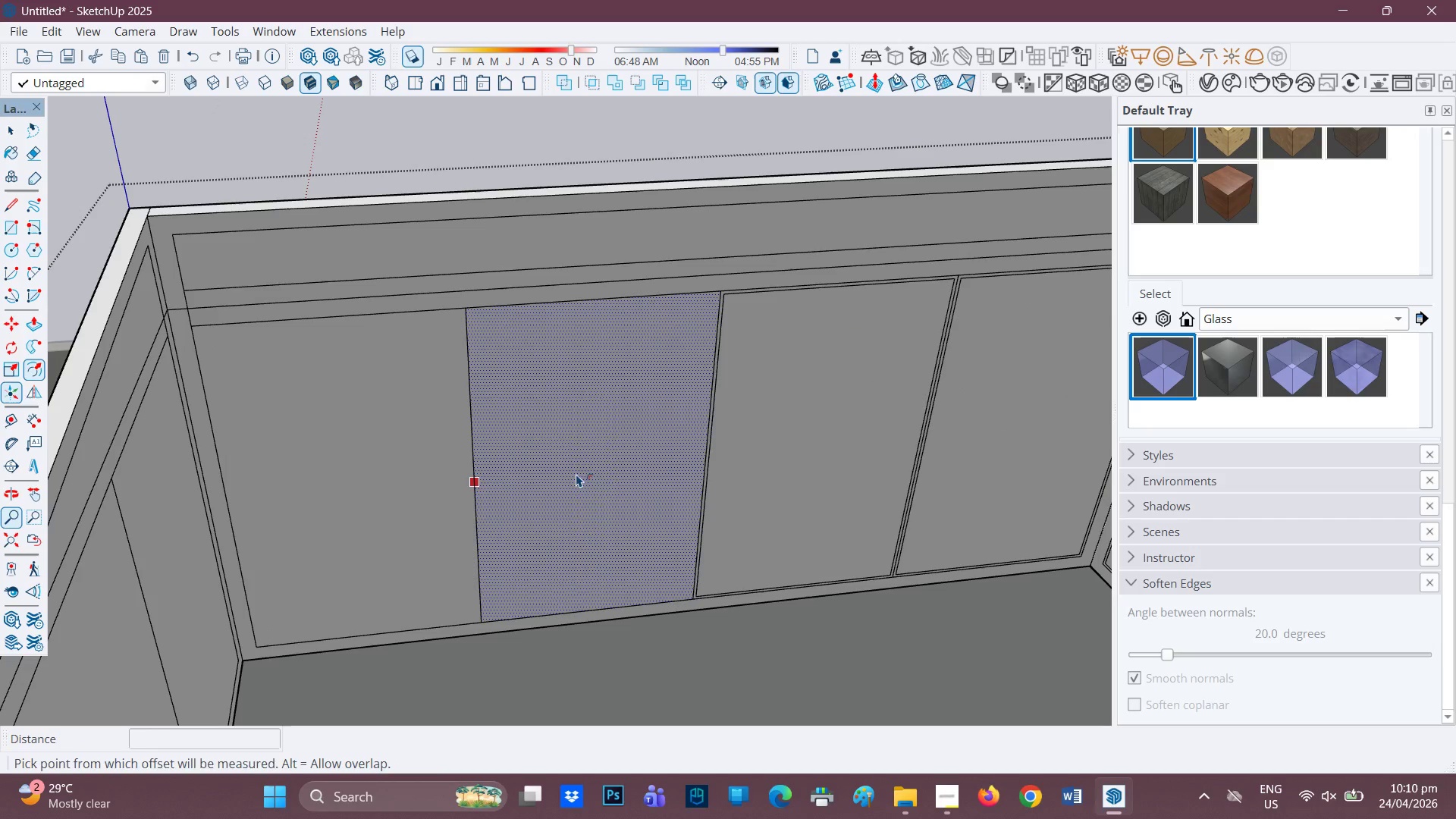 
left_click([576, 474])
 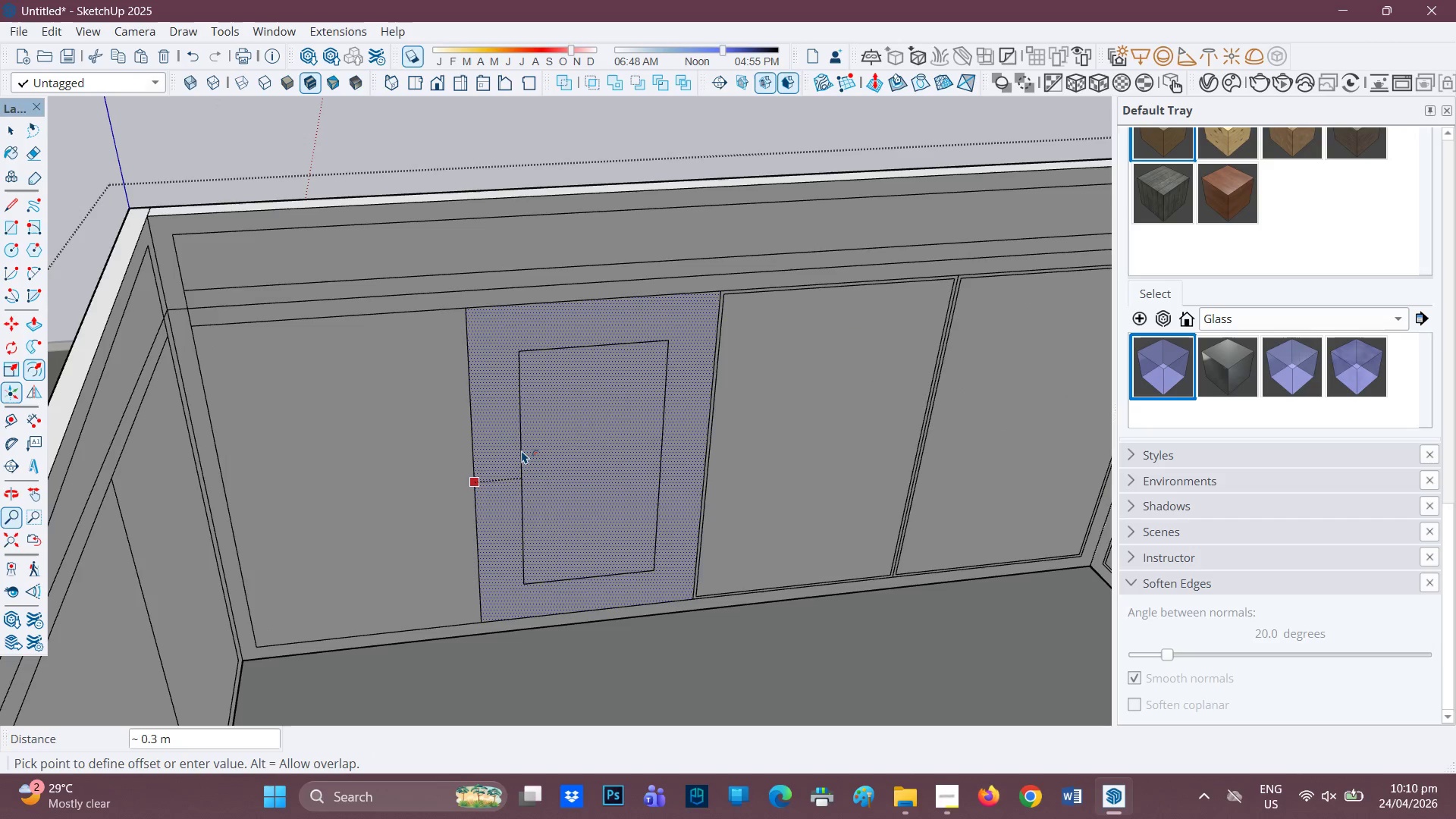 
type(.02)
 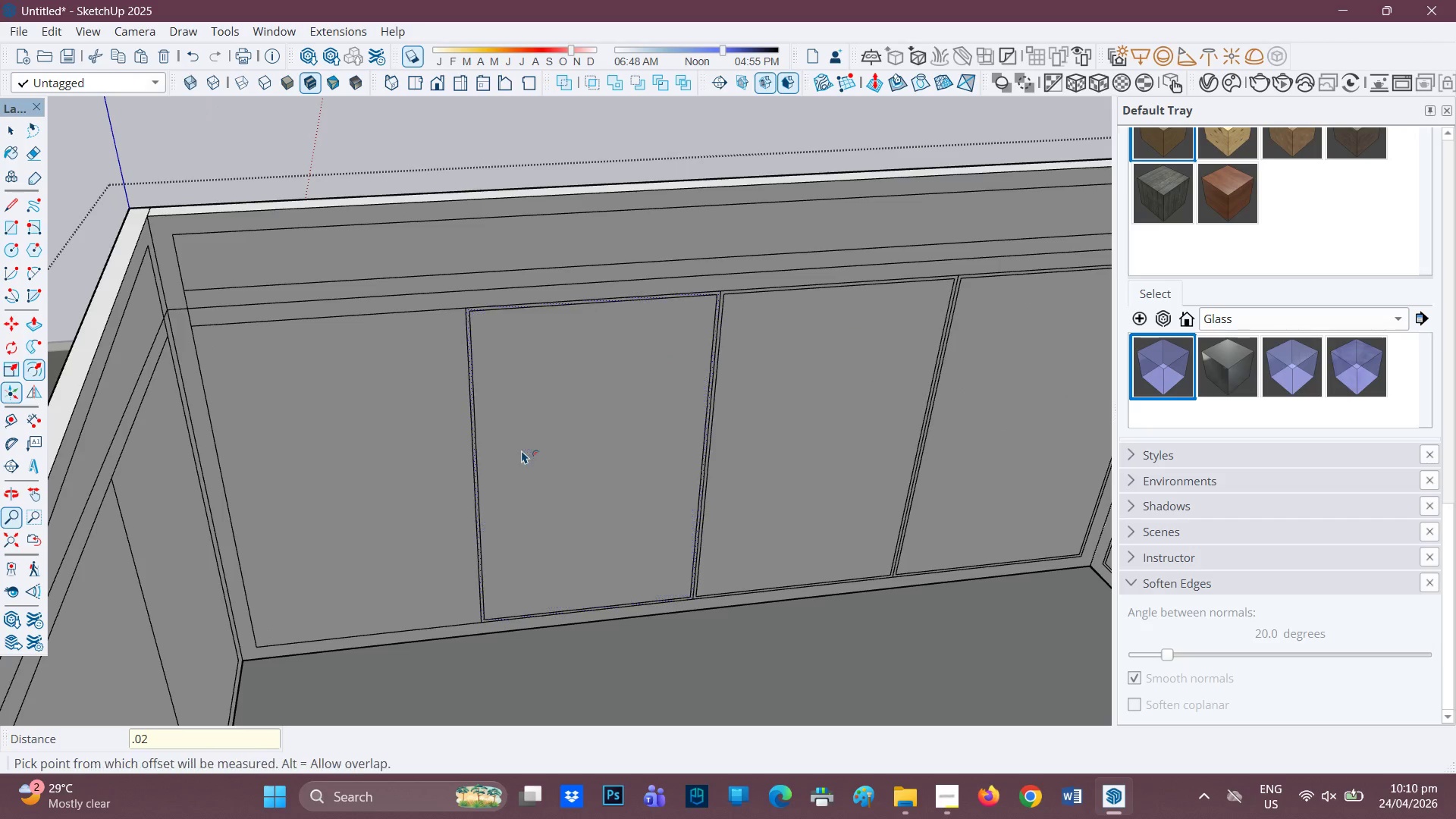 
key(Enter)
 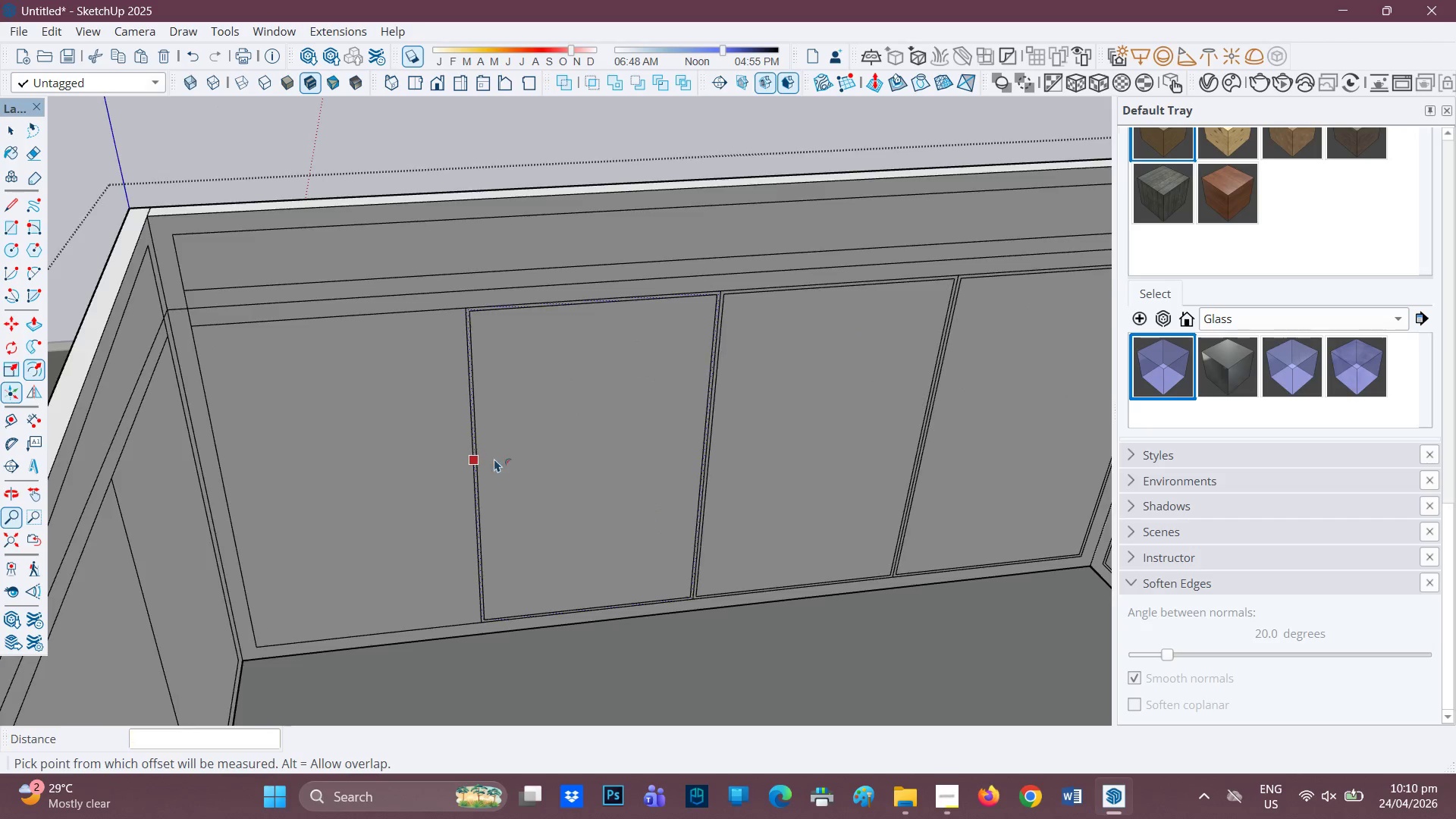 
key(Space)
 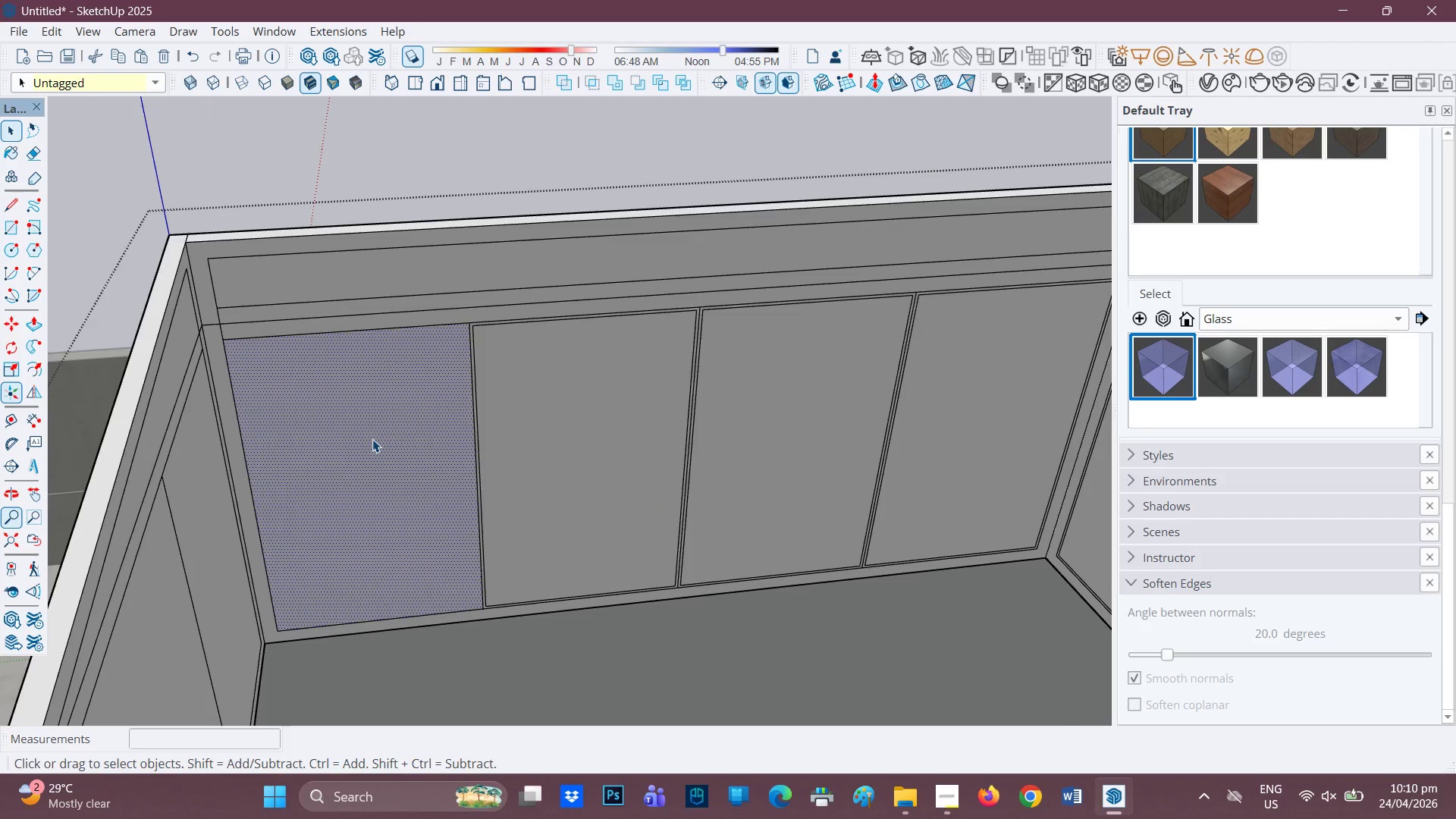 
scroll: coordinate [503, 458], scroll_direction: down, amount: 1.0
 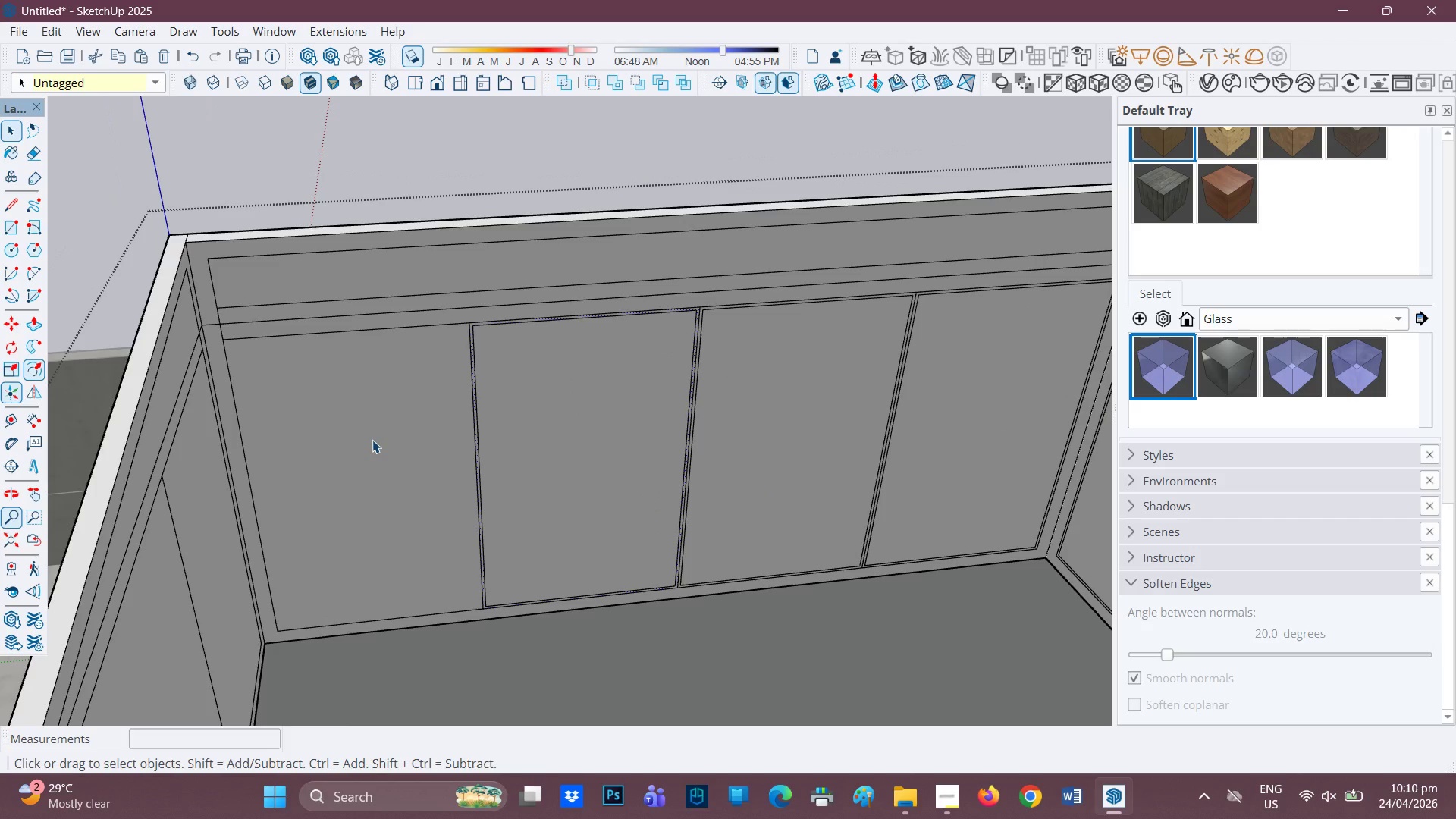 
key(F)
 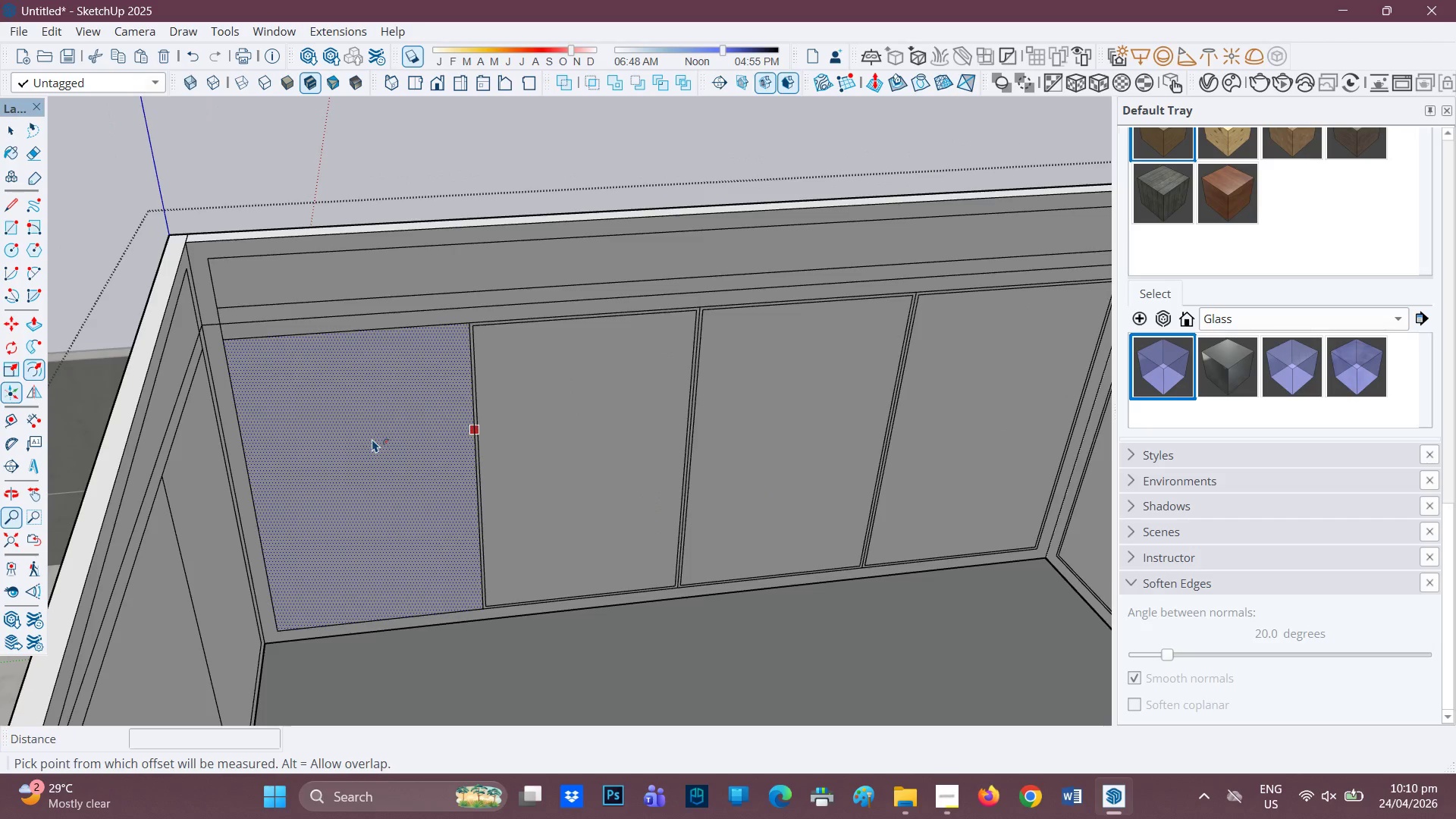 
left_click([372, 439])
 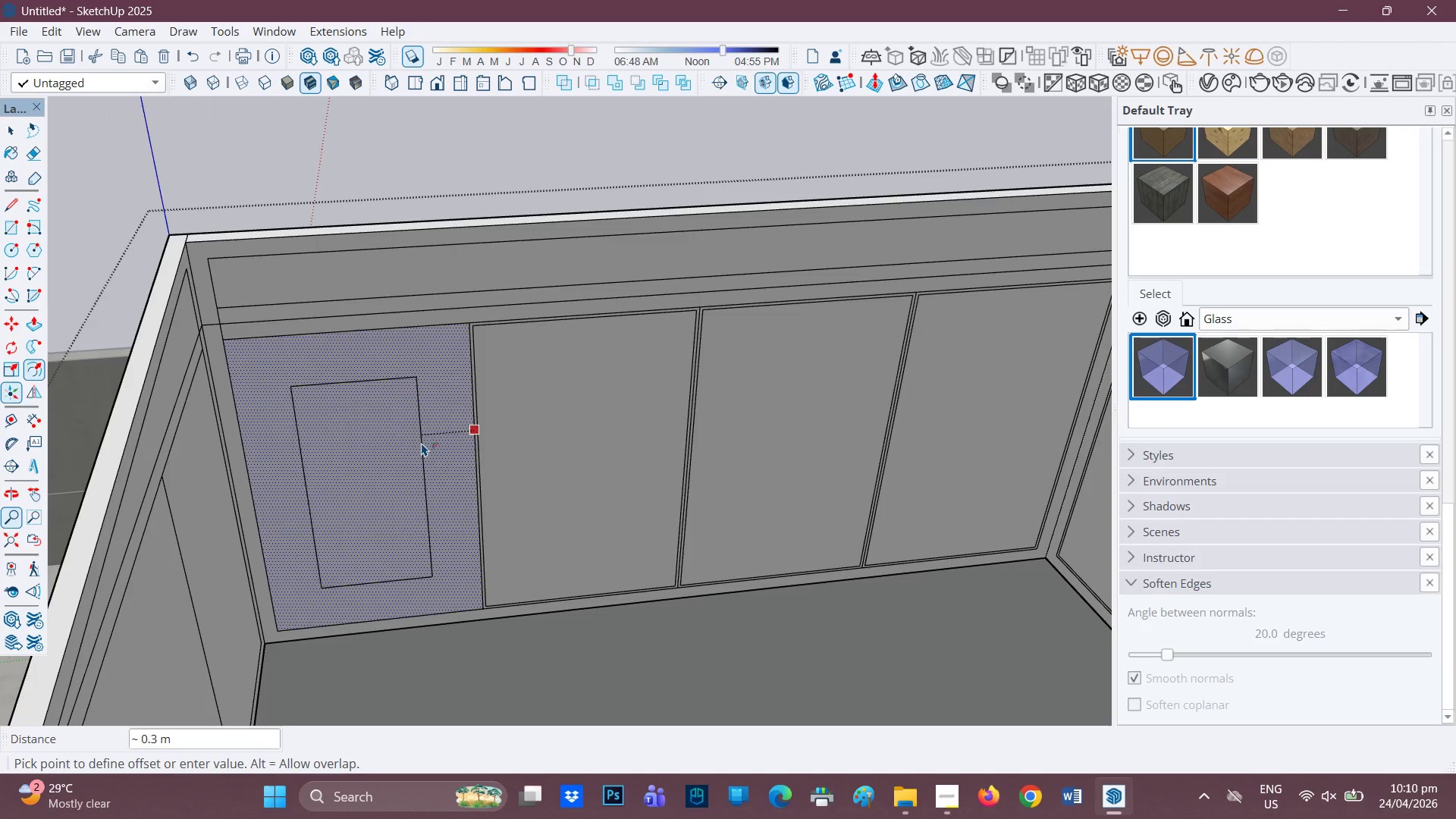 
type(.02)
 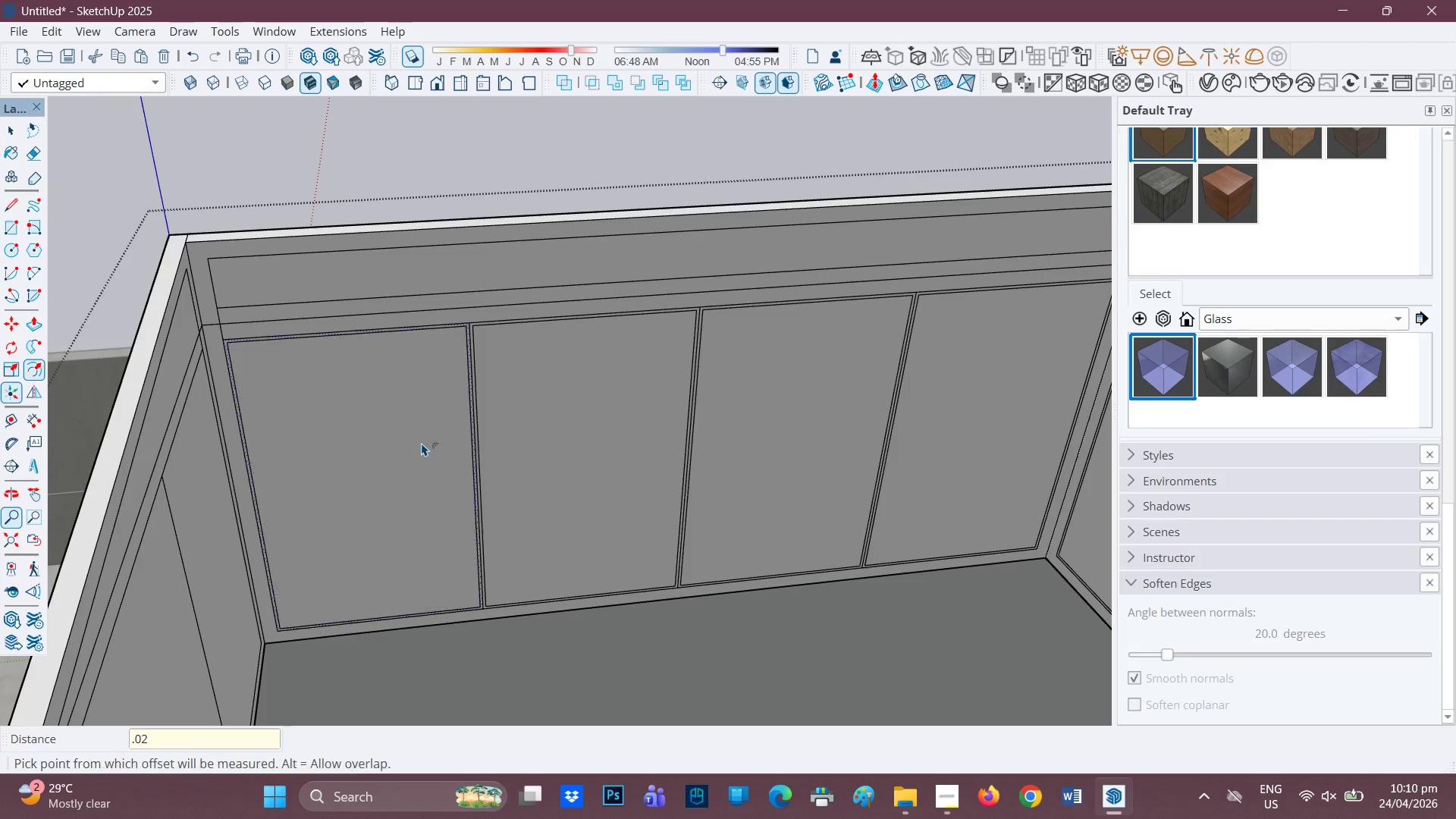 
key(Enter)
 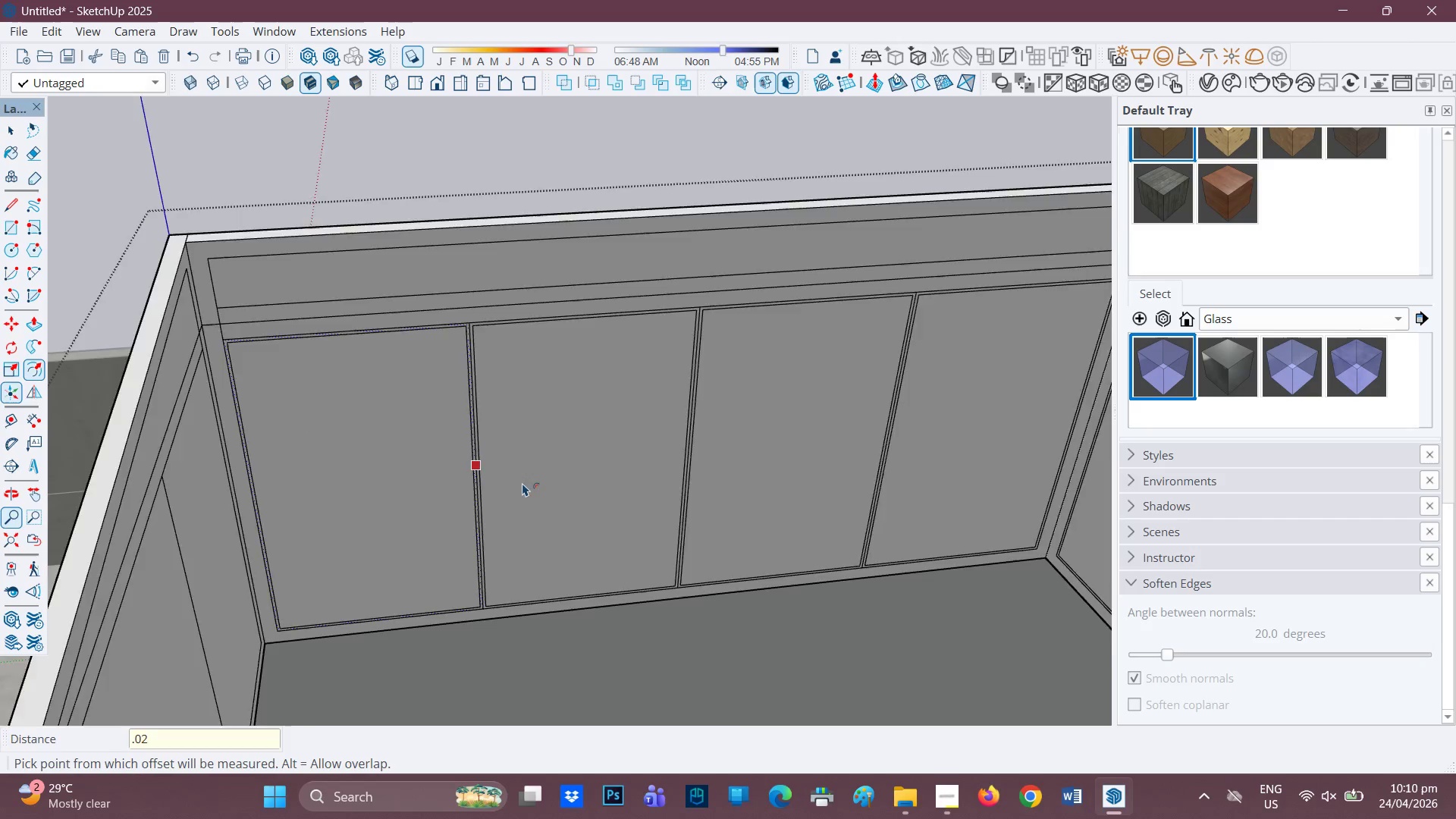 
scroll: coordinate [743, 513], scroll_direction: down, amount: 4.0
 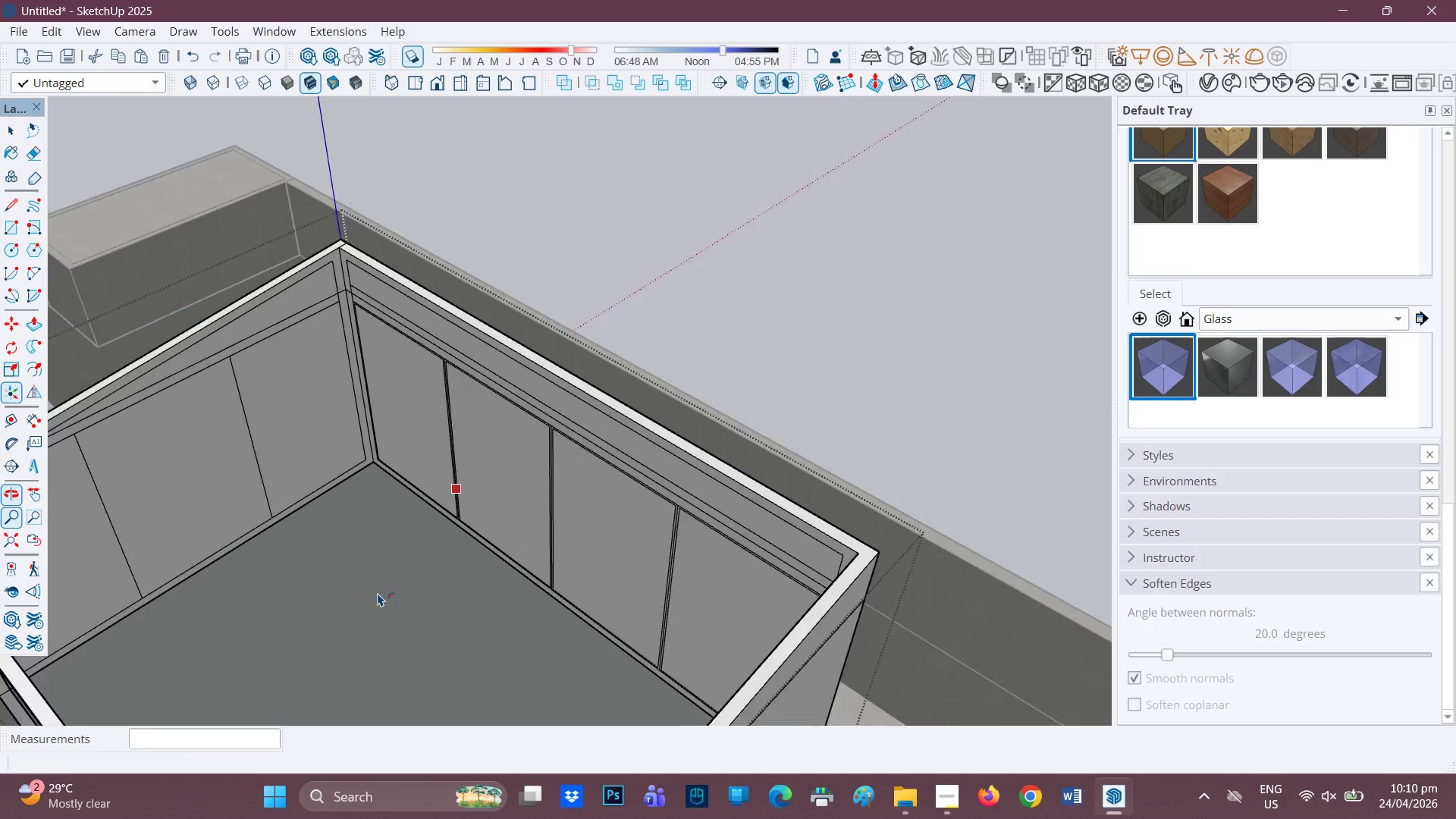 
key(H)
 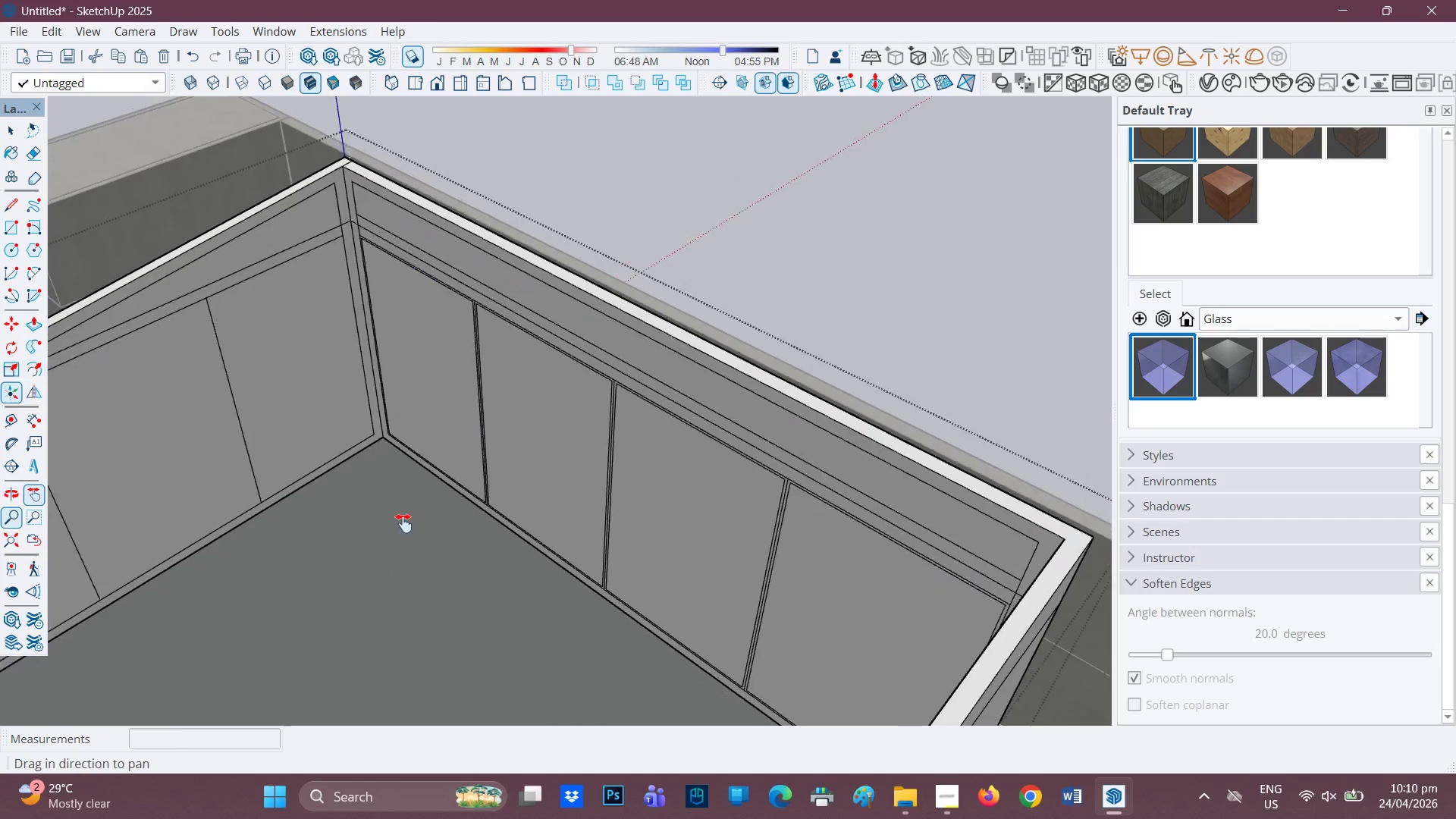 
scroll: coordinate [378, 588], scroll_direction: up, amount: 2.0
 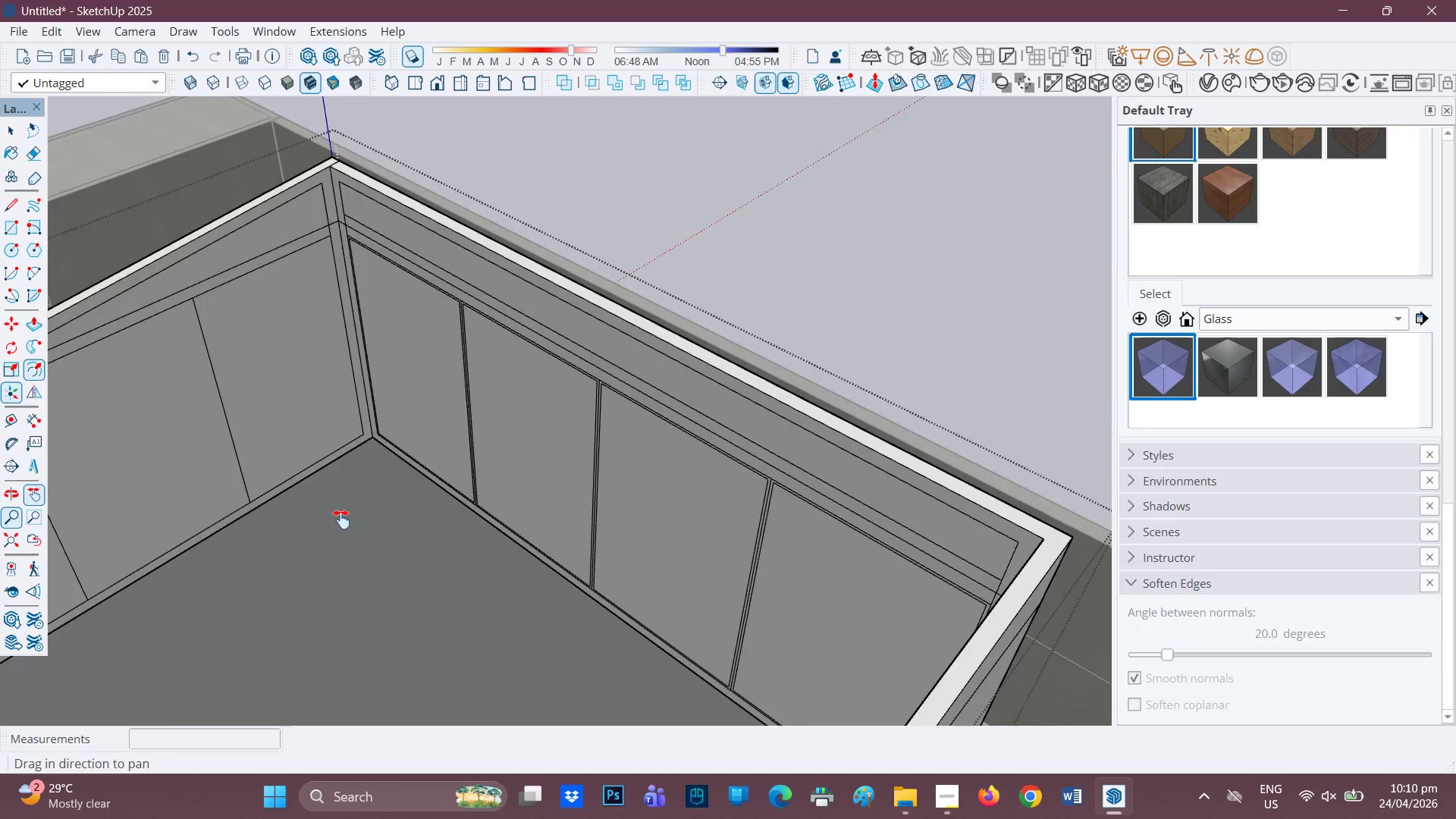 
left_click_drag(start_coordinate=[343, 519], to_coordinate=[670, 563])
 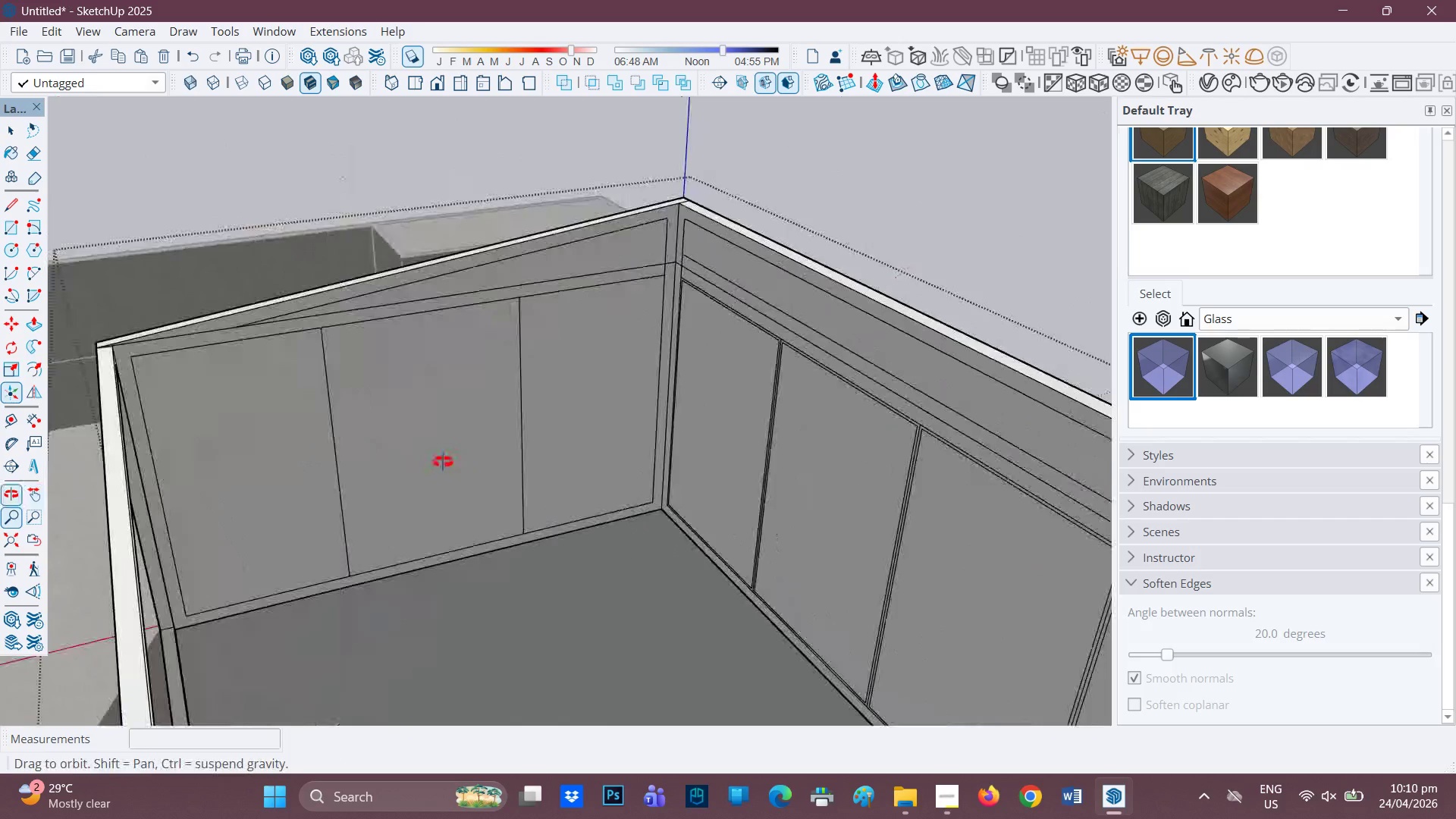 
scroll: coordinate [508, 389], scroll_direction: up, amount: 4.0
 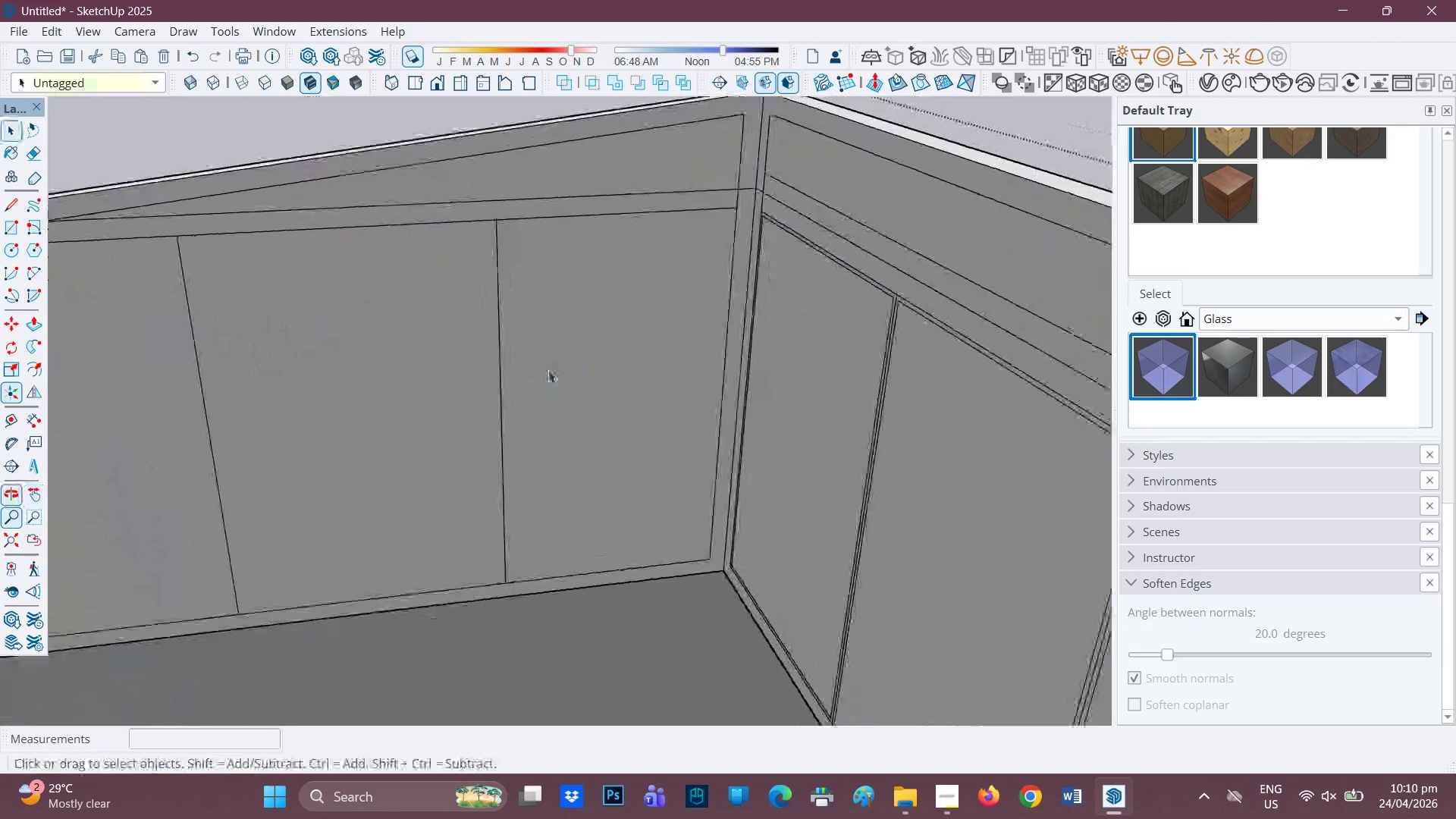 
key(Space)
 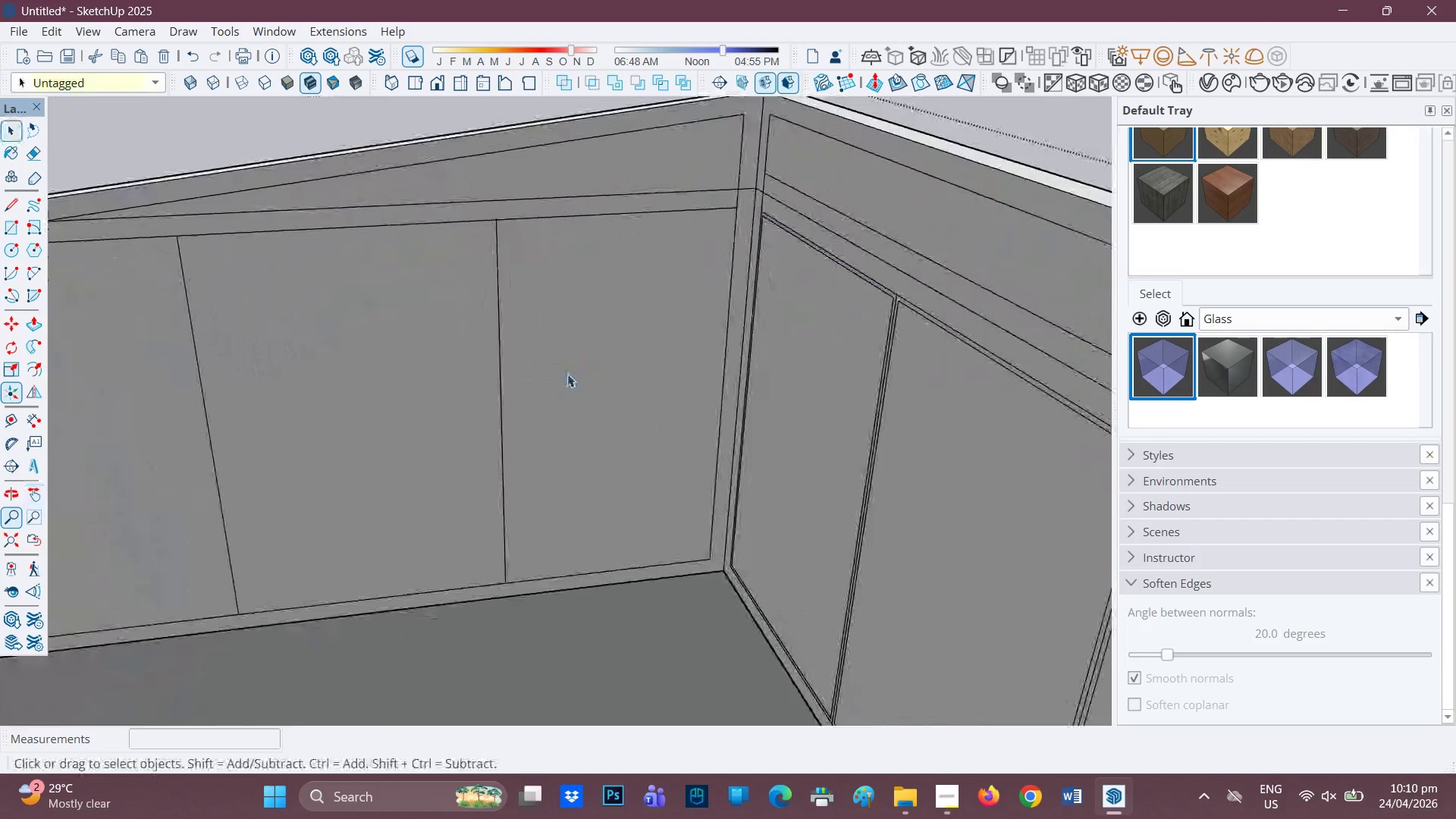 
left_click([567, 374])
 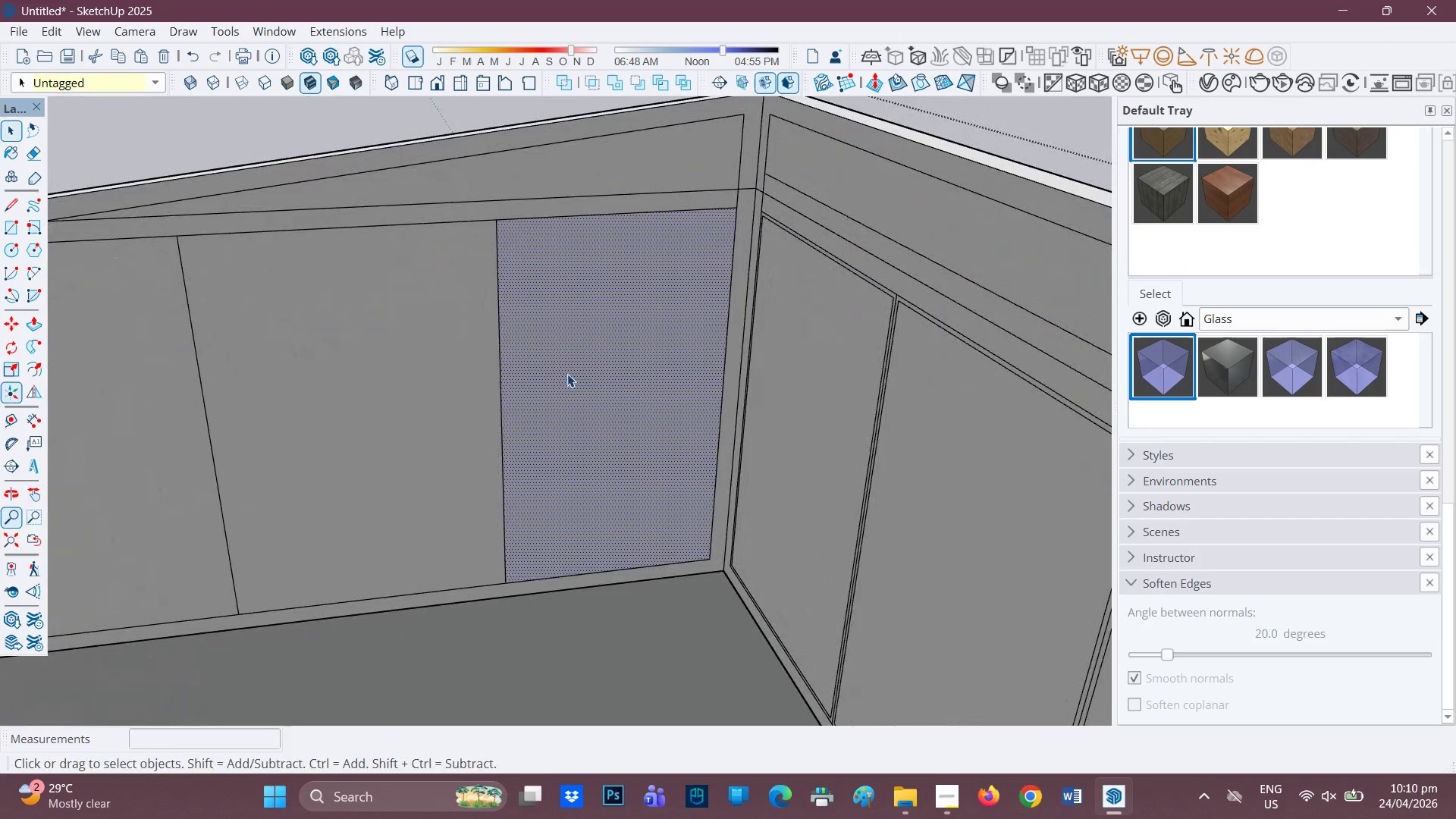 
key(F)
 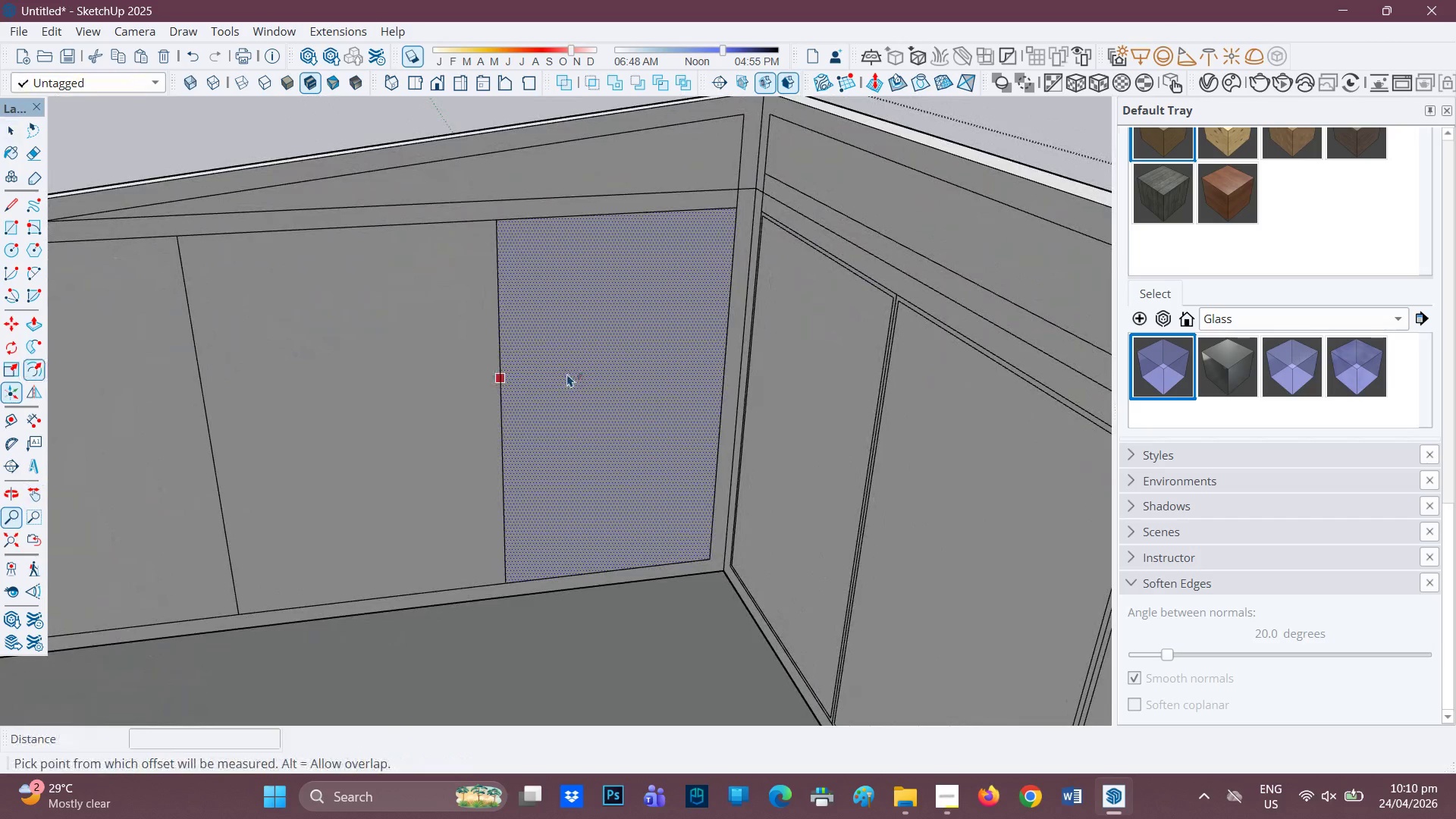 
left_click([567, 374])
 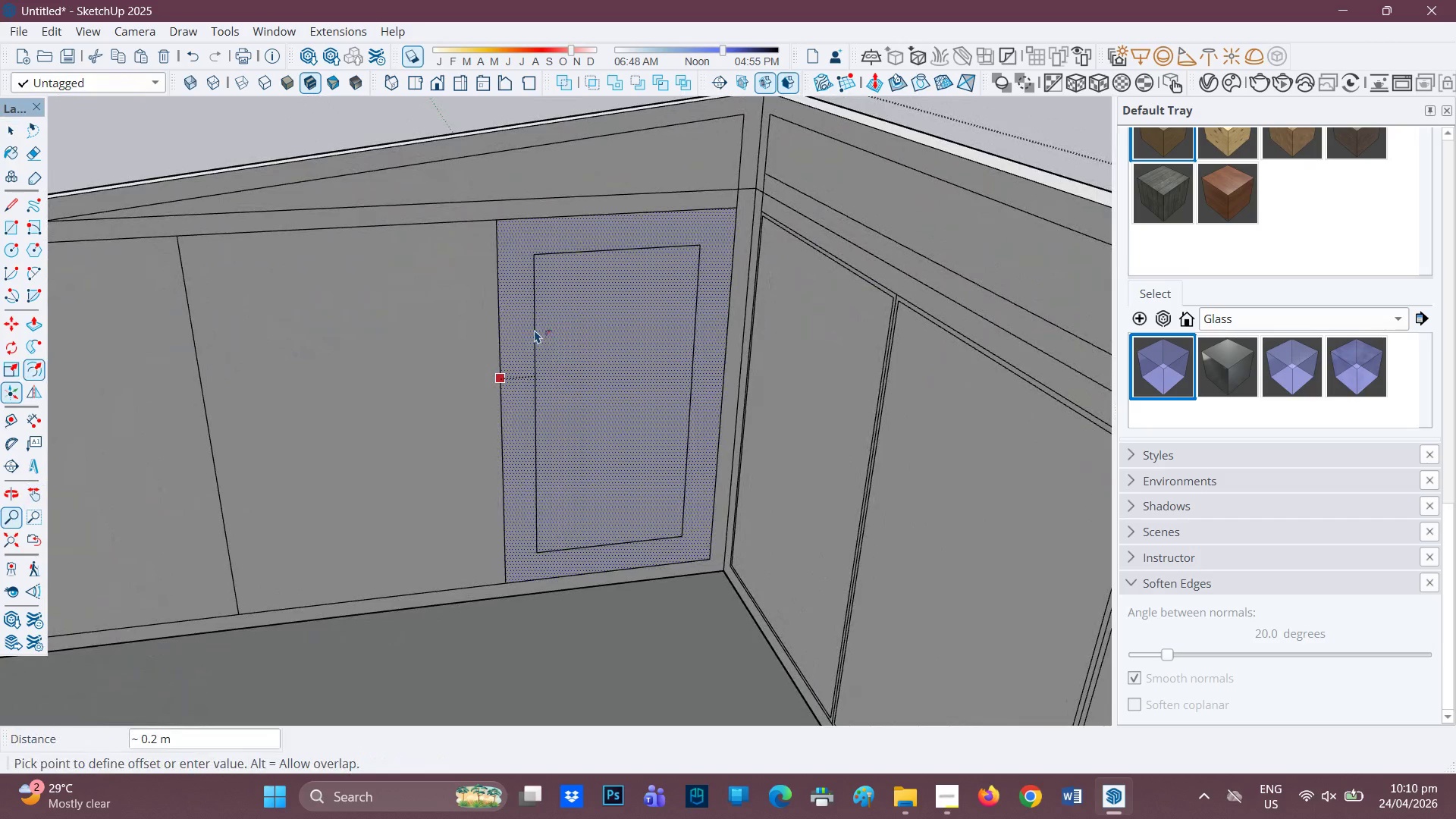 
hold_key(key=Period, duration=5.25)
 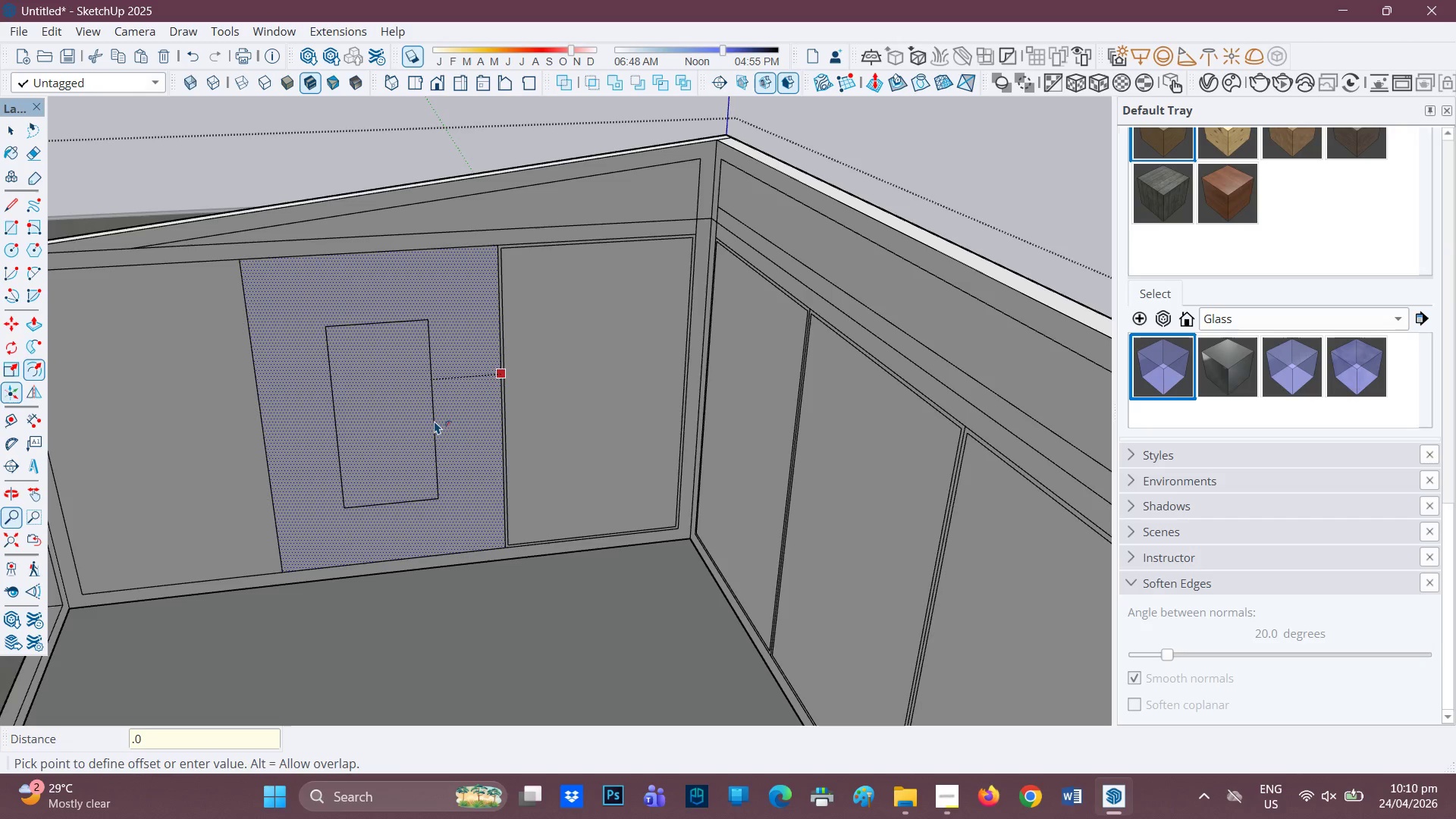 
type(02)
 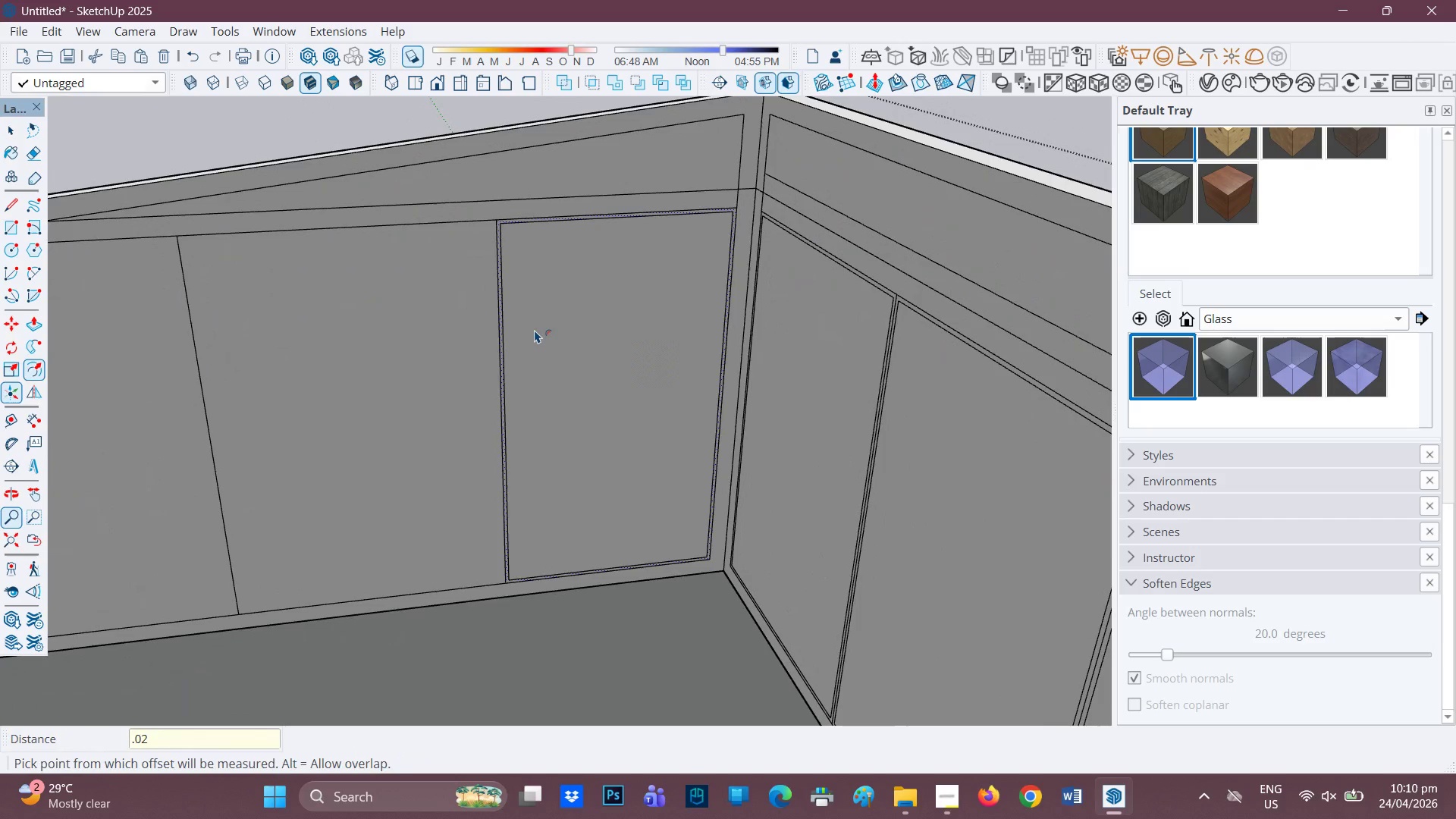 
key(Enter)
 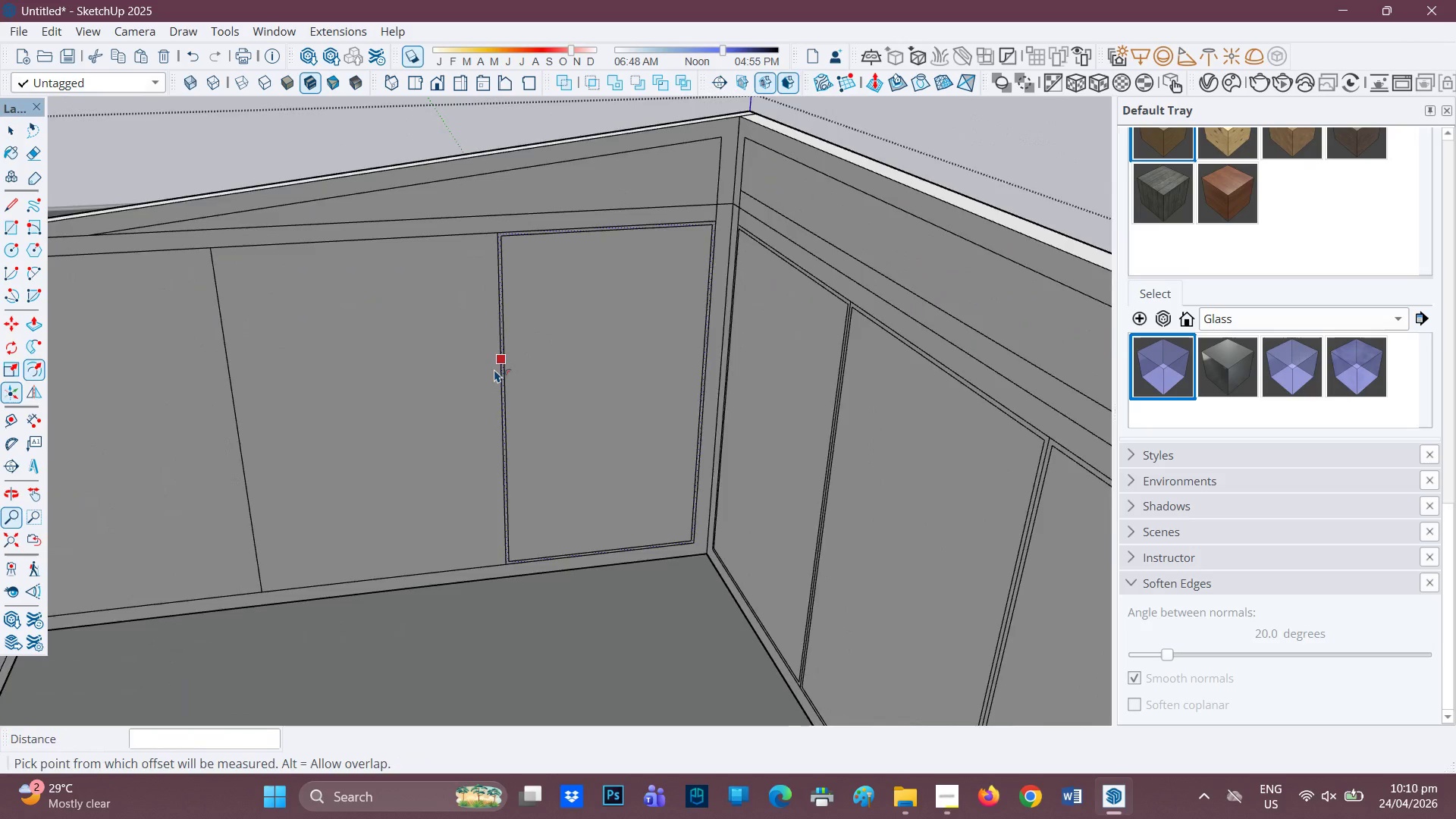 
key(Space)
 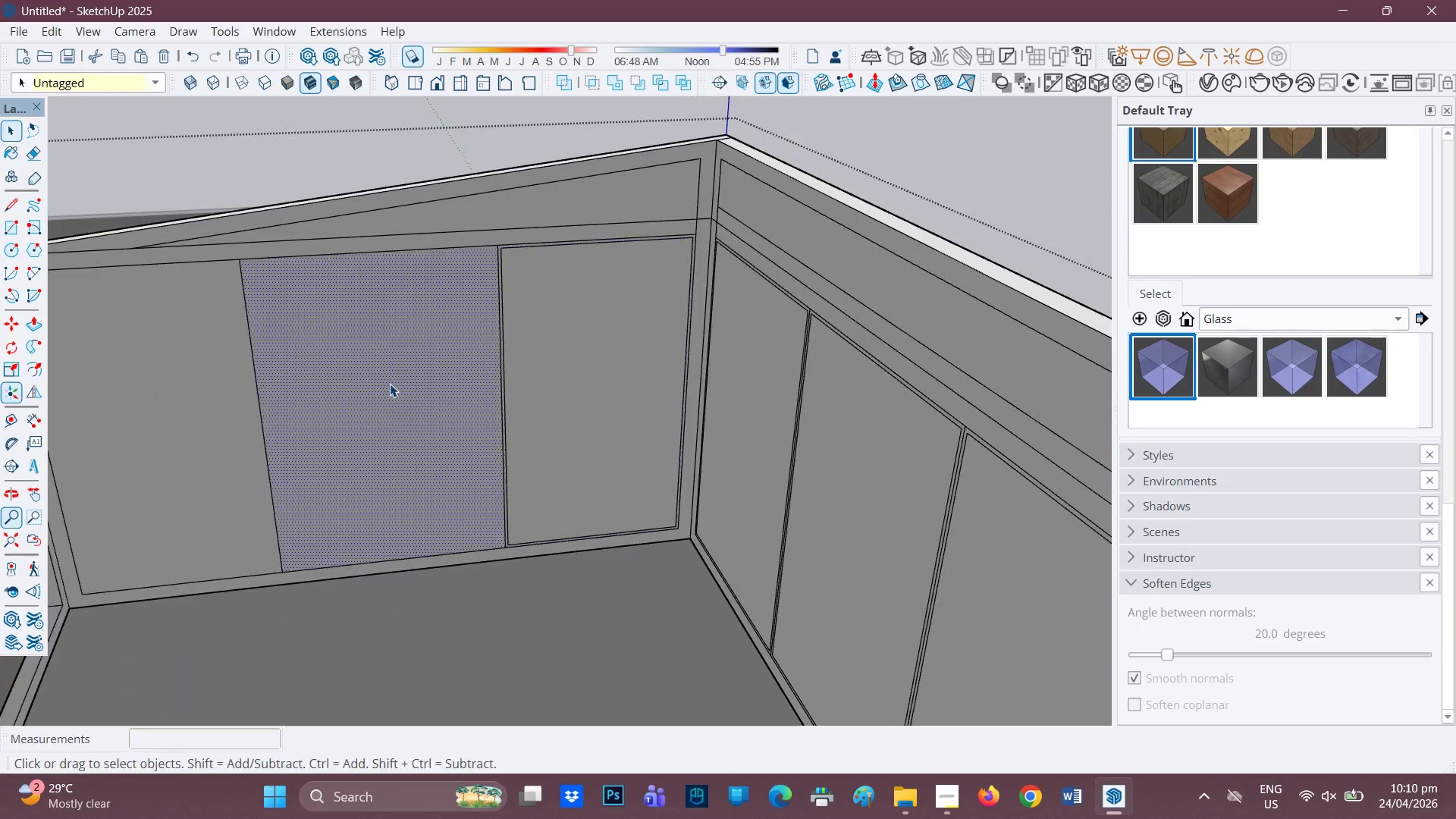 
scroll: coordinate [500, 364], scroll_direction: down, amount: 2.0
 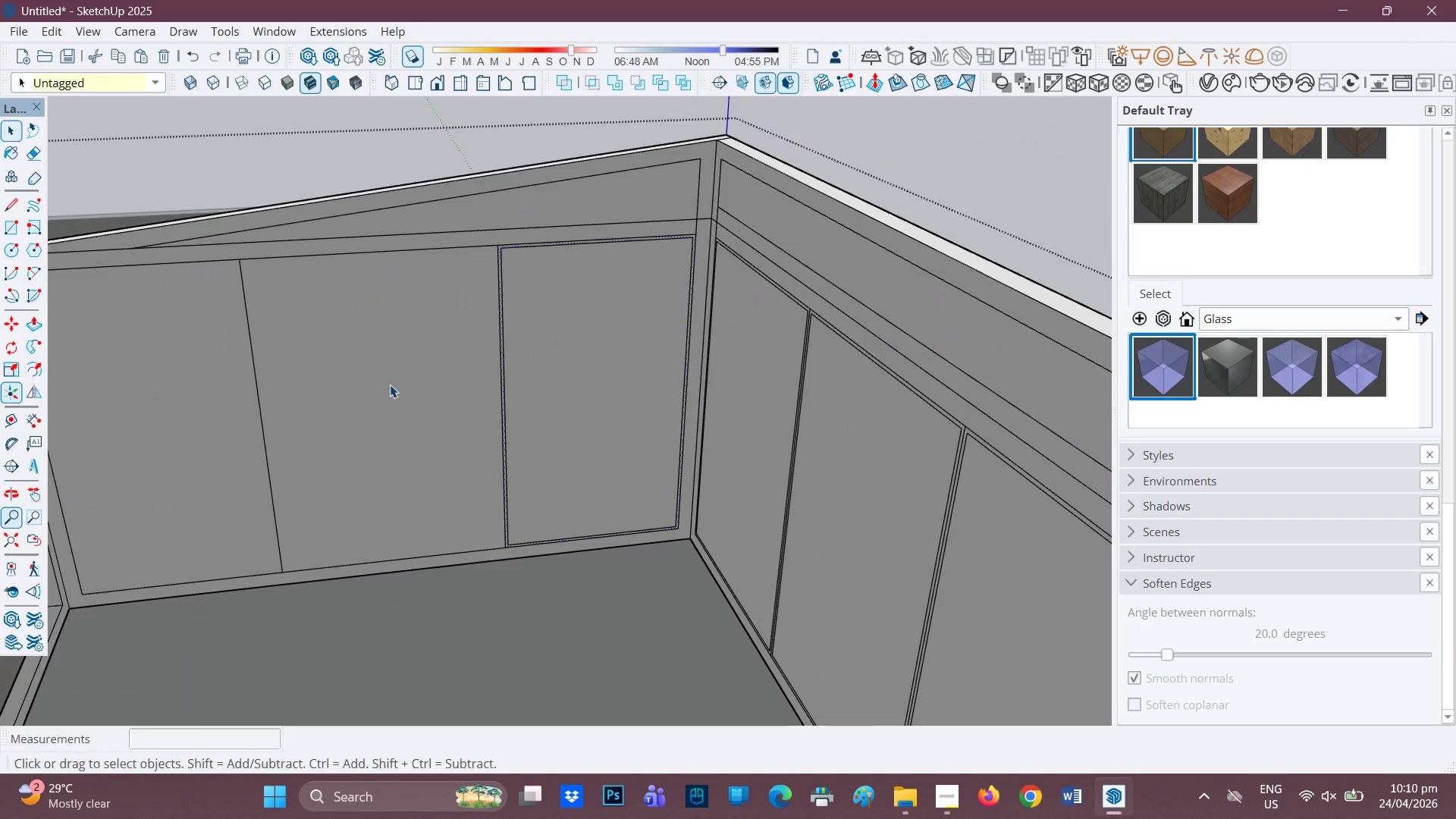 
left_click([390, 384])
 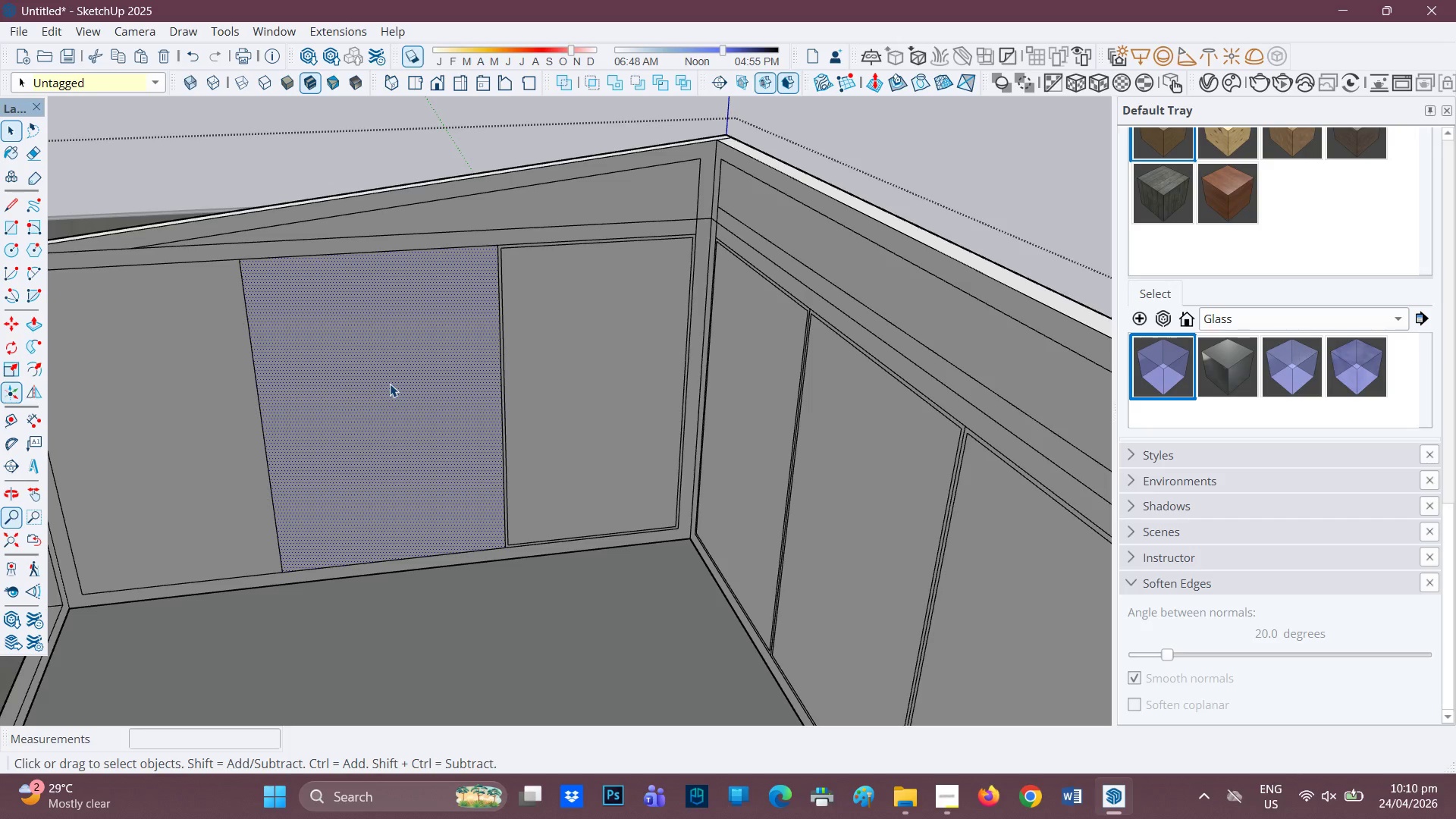 
key(F)
 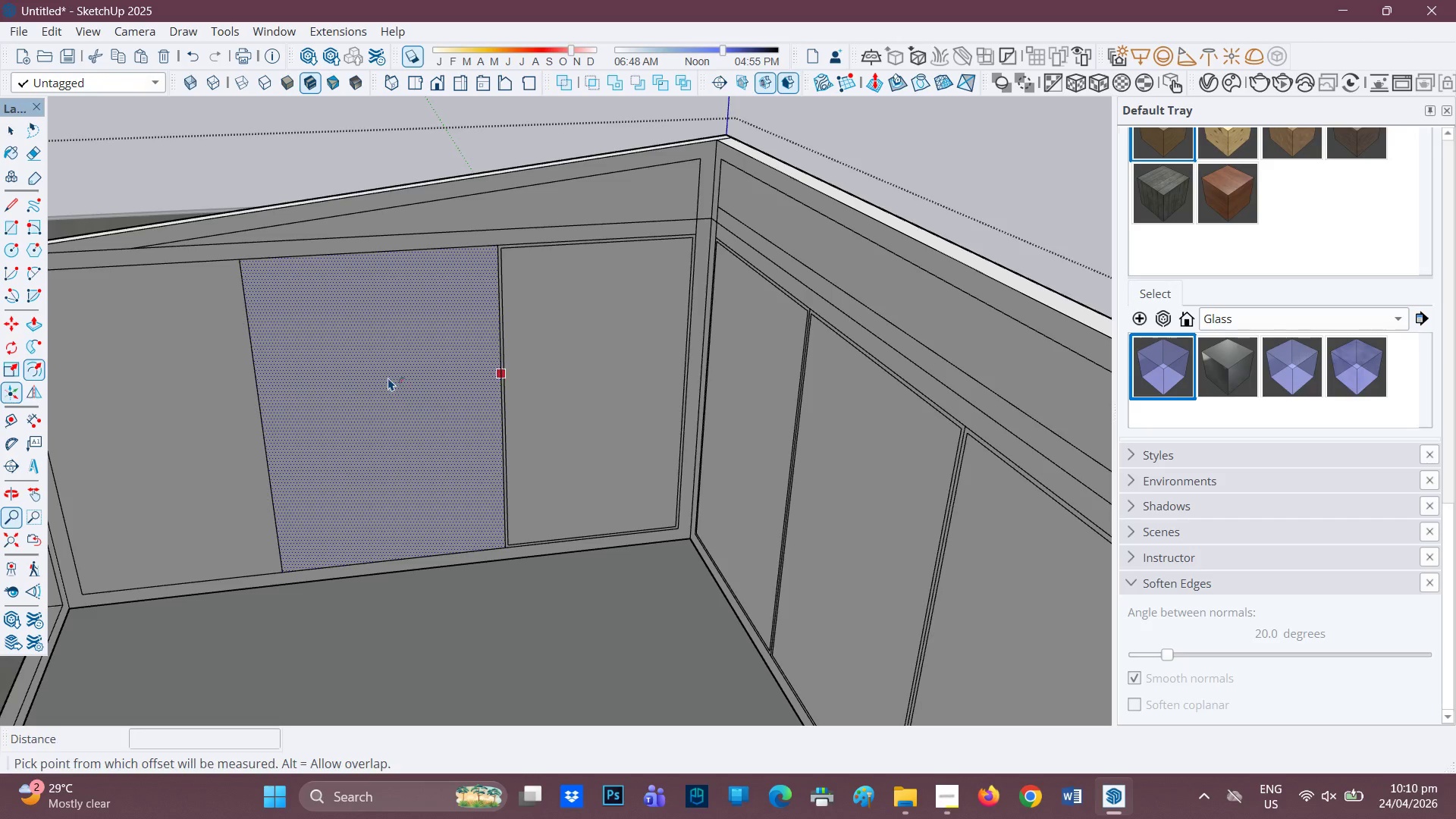 
left_click([390, 384])
 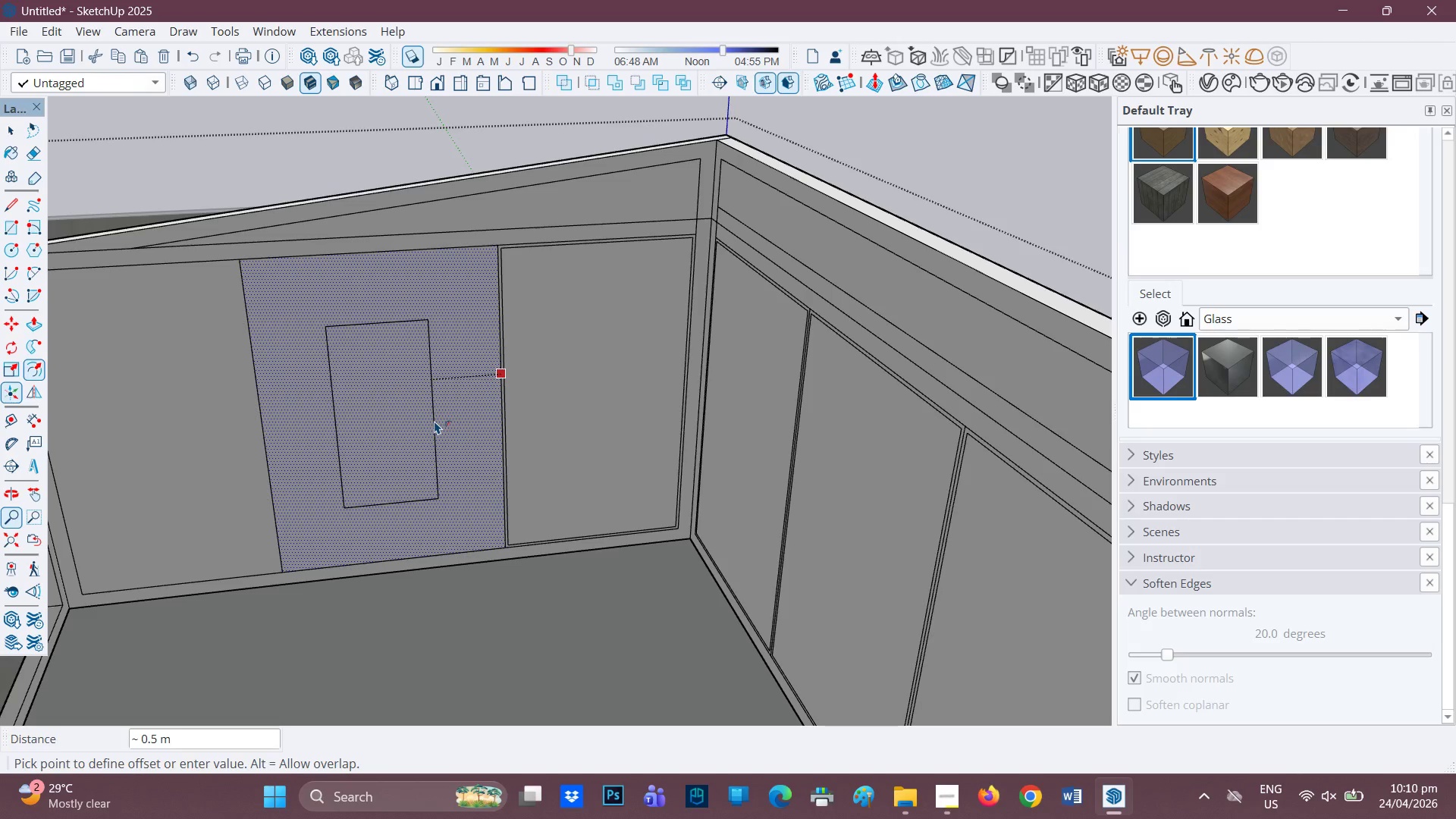 
type(02)
 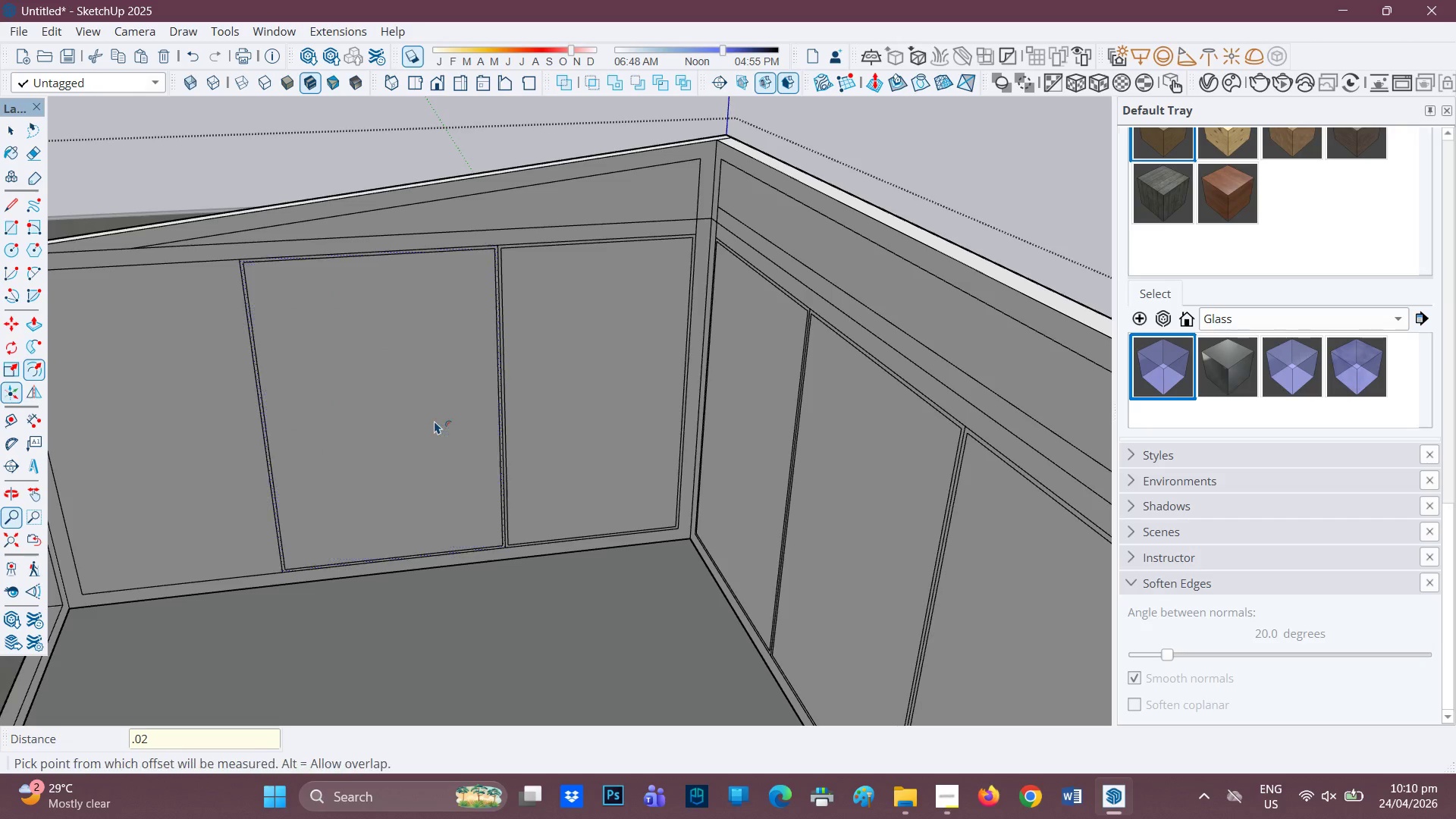 
key(Enter)
 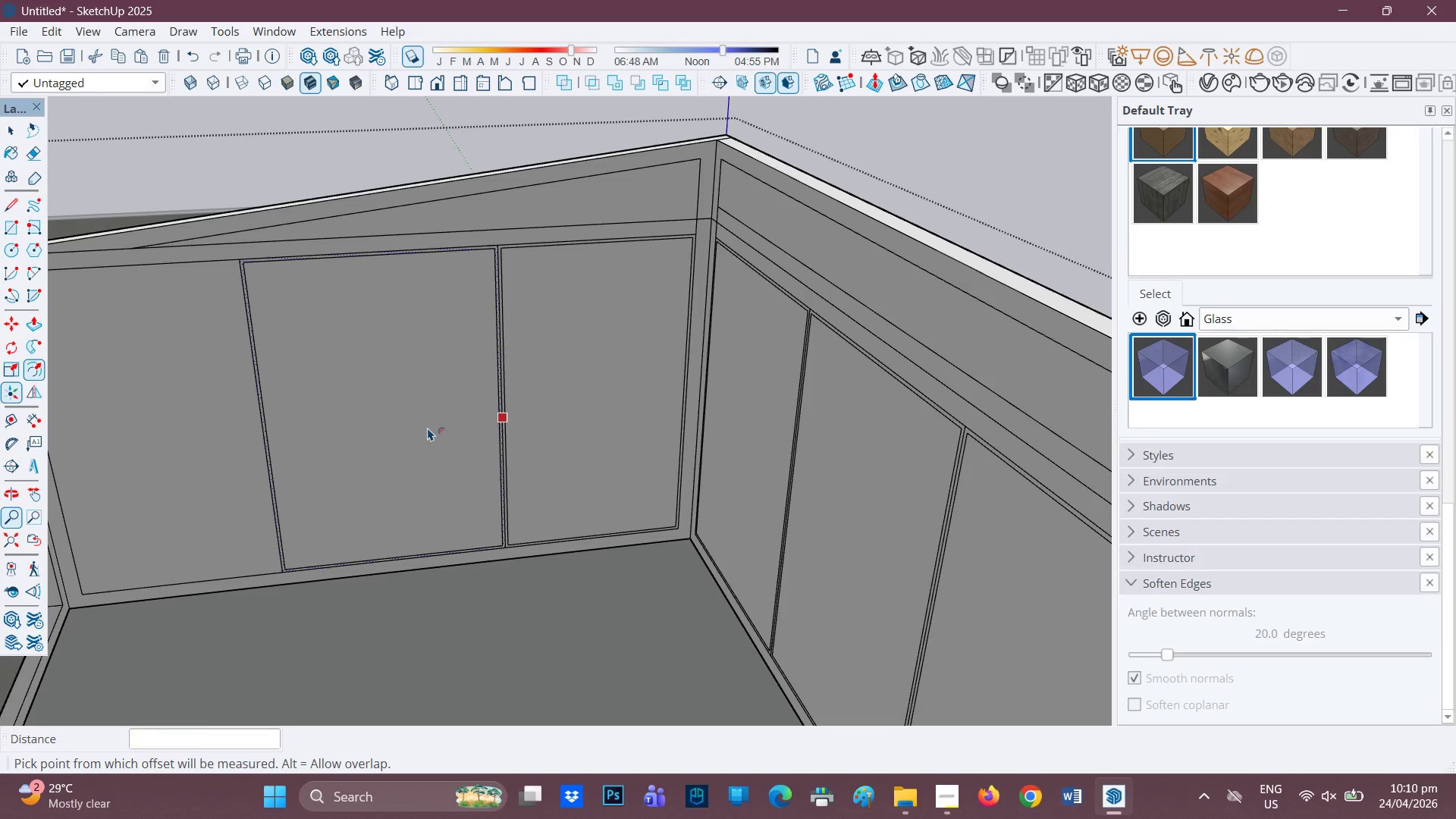 
key(J)
 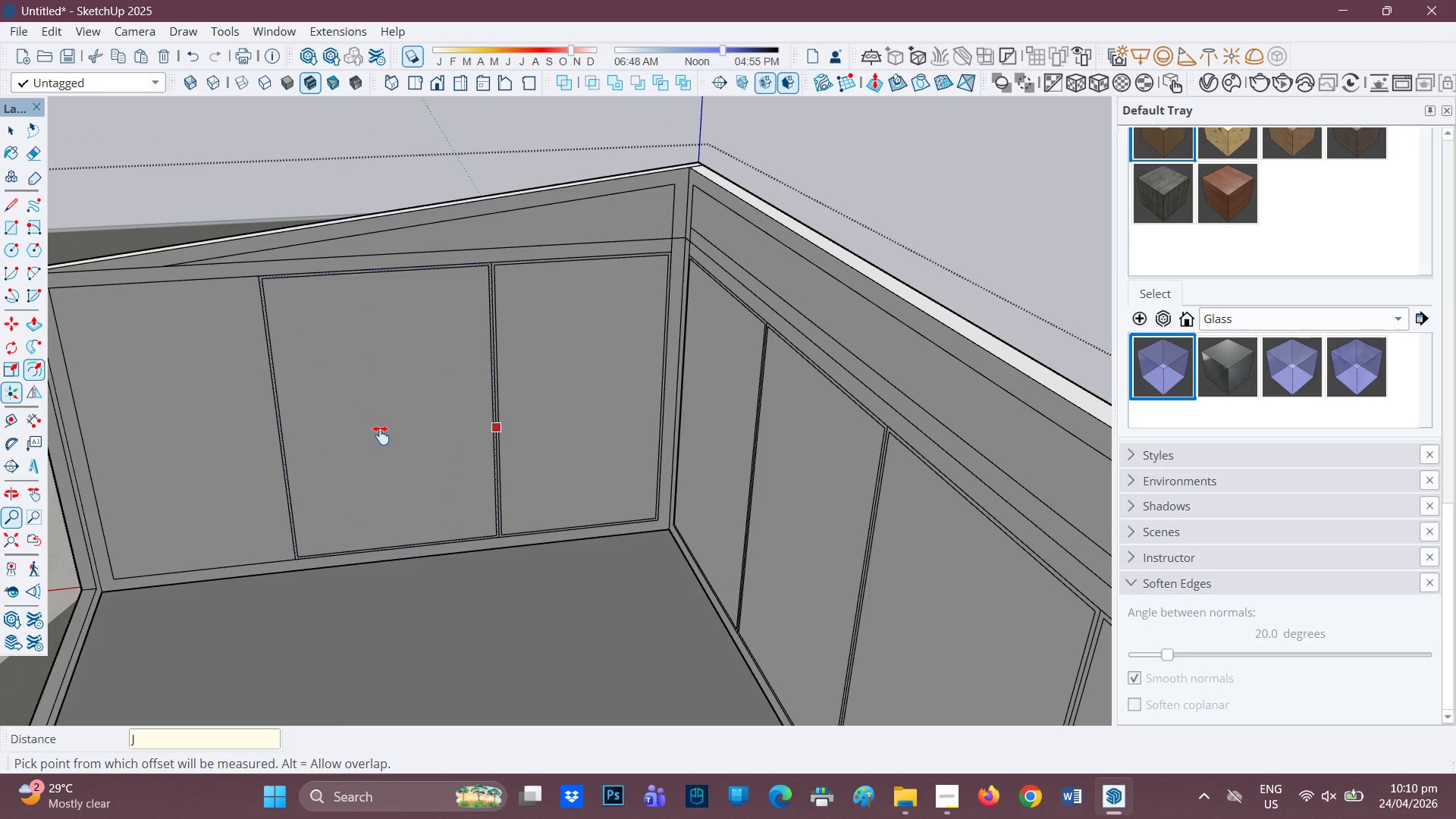 
scroll: coordinate [430, 425], scroll_direction: down, amount: 1.0
 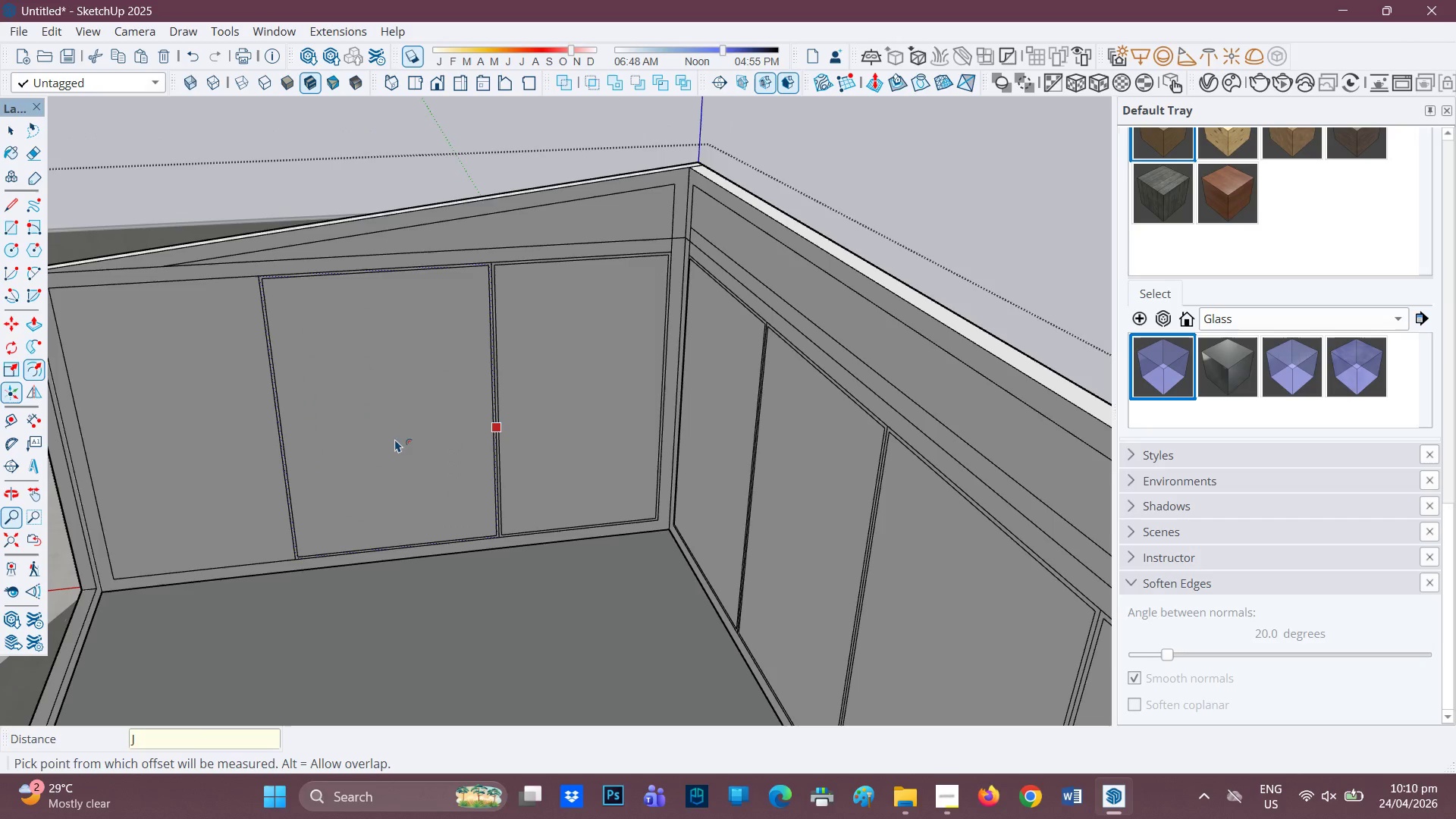 
key(H)
 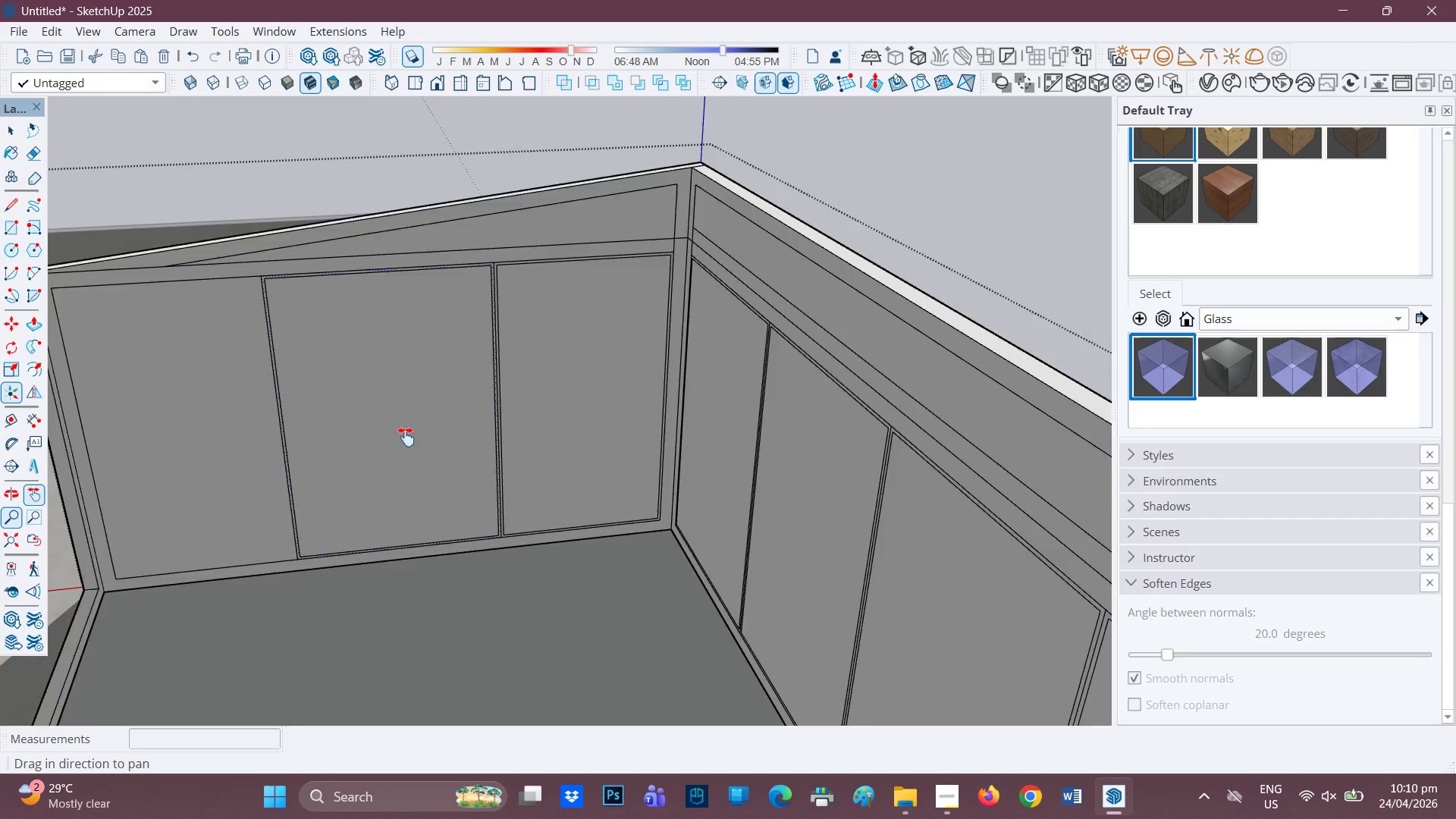 
left_click_drag(start_coordinate=[381, 434], to_coordinate=[633, 453])
 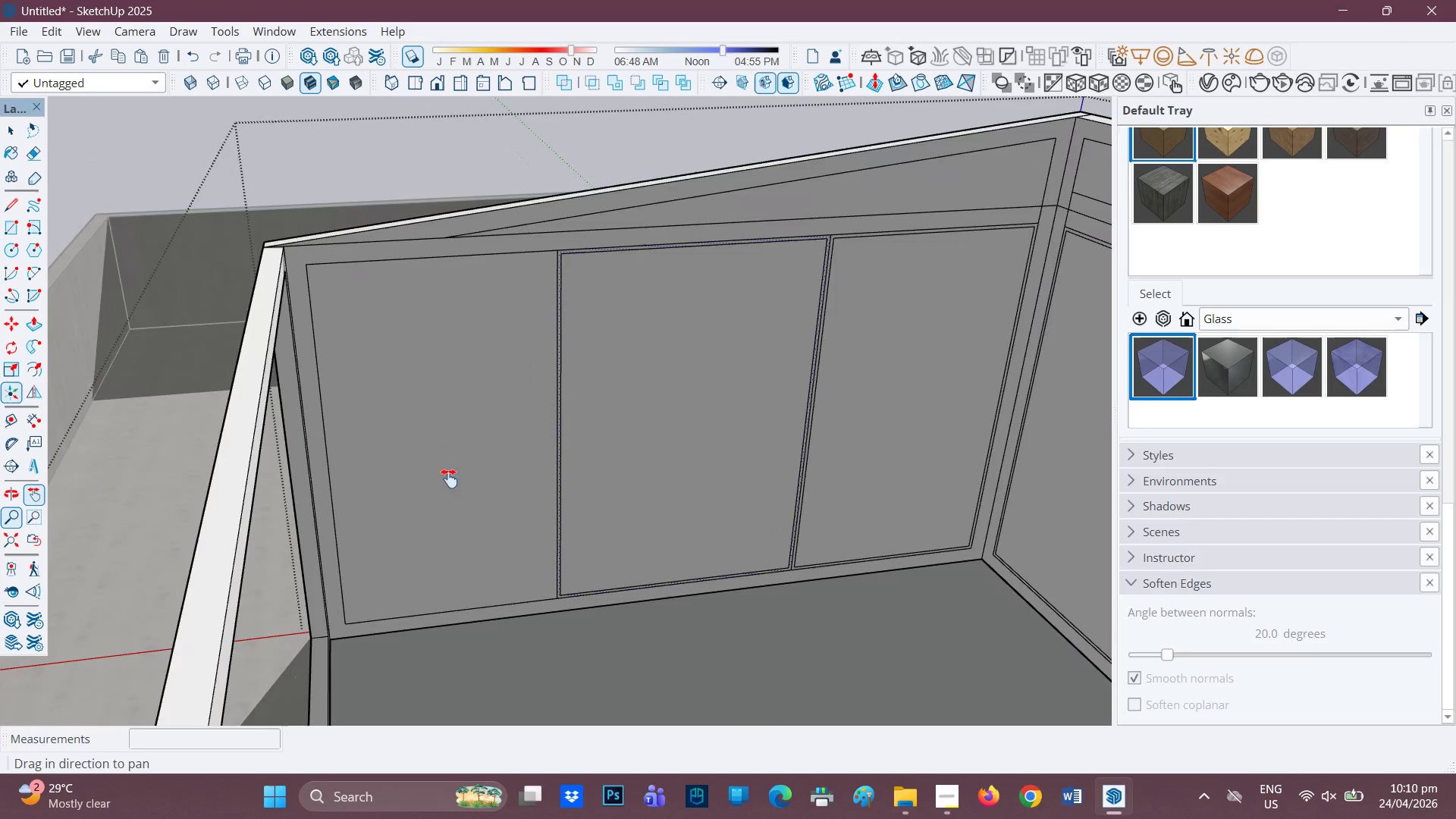 
key(Space)
 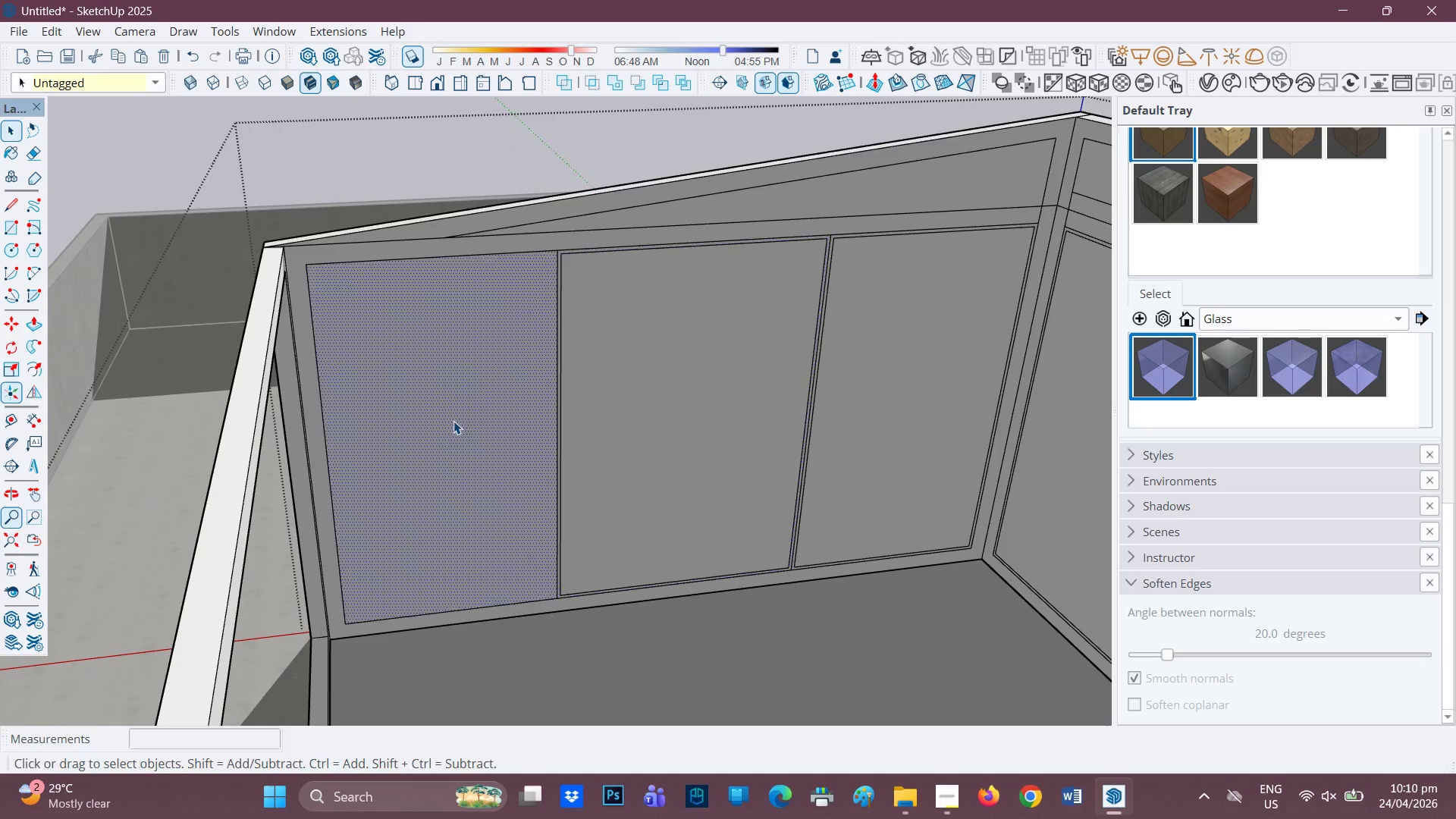 
scroll: coordinate [449, 480], scroll_direction: up, amount: 2.0
 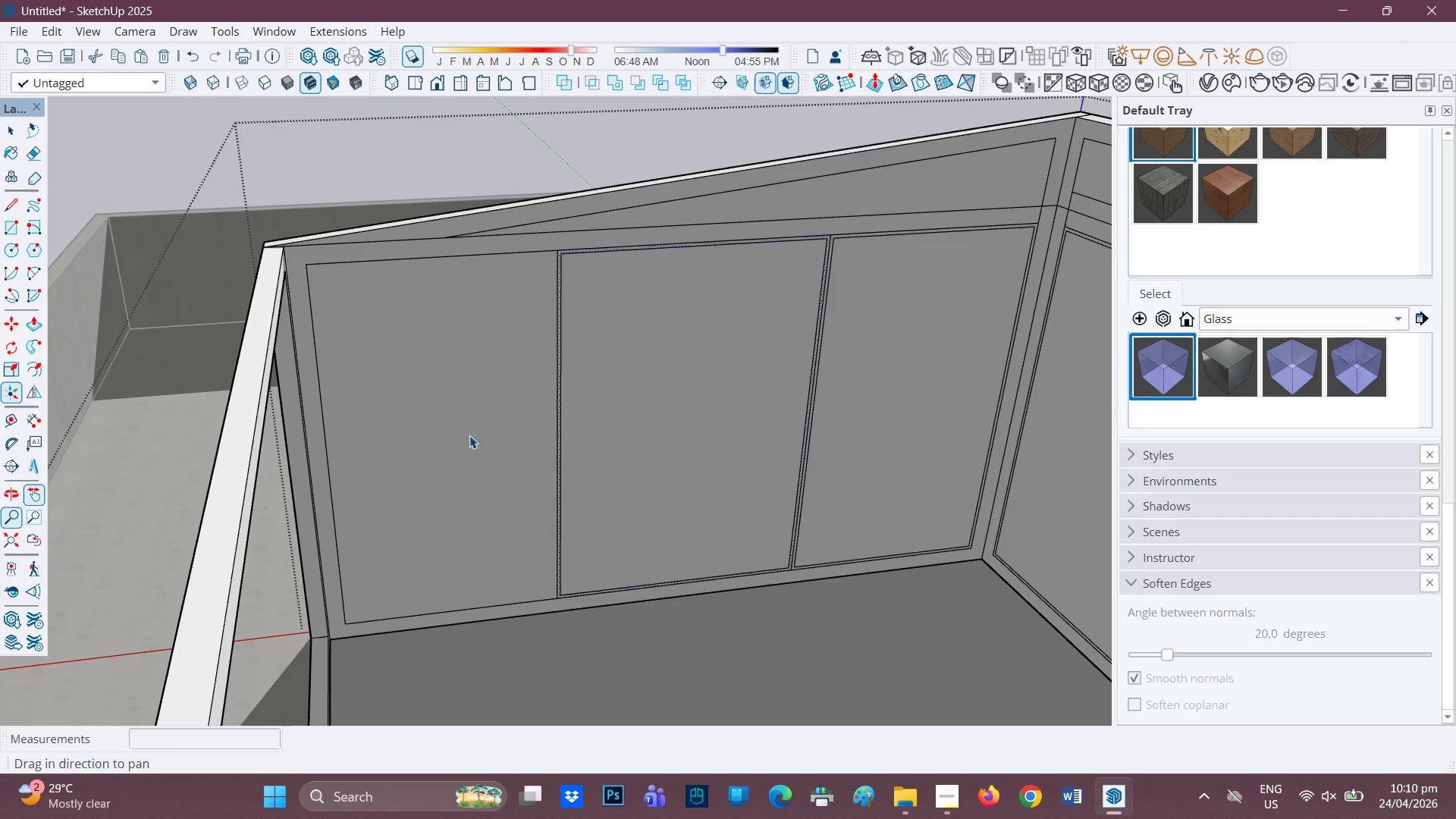 
left_click([453, 421])
 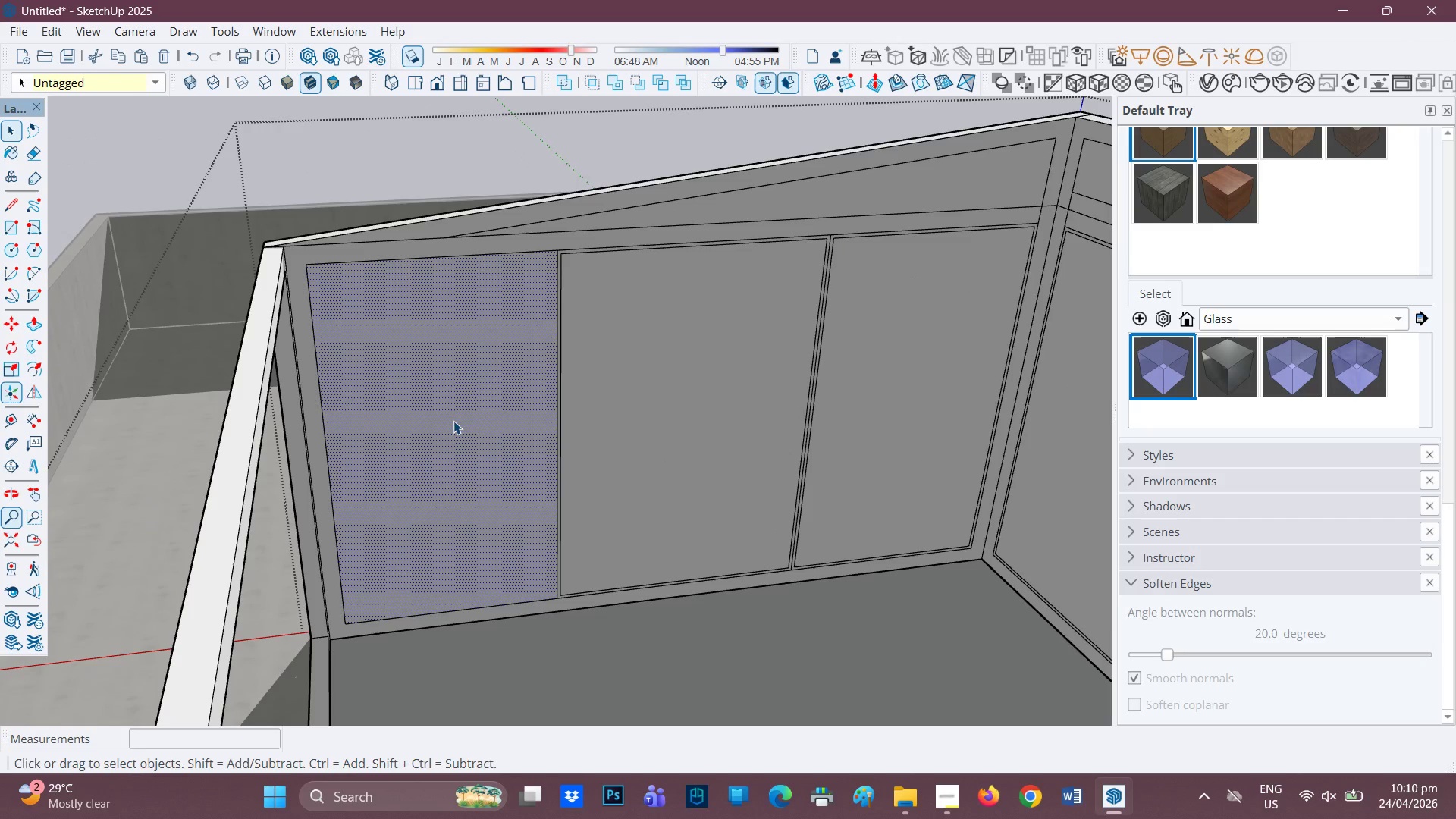 
key(F)
 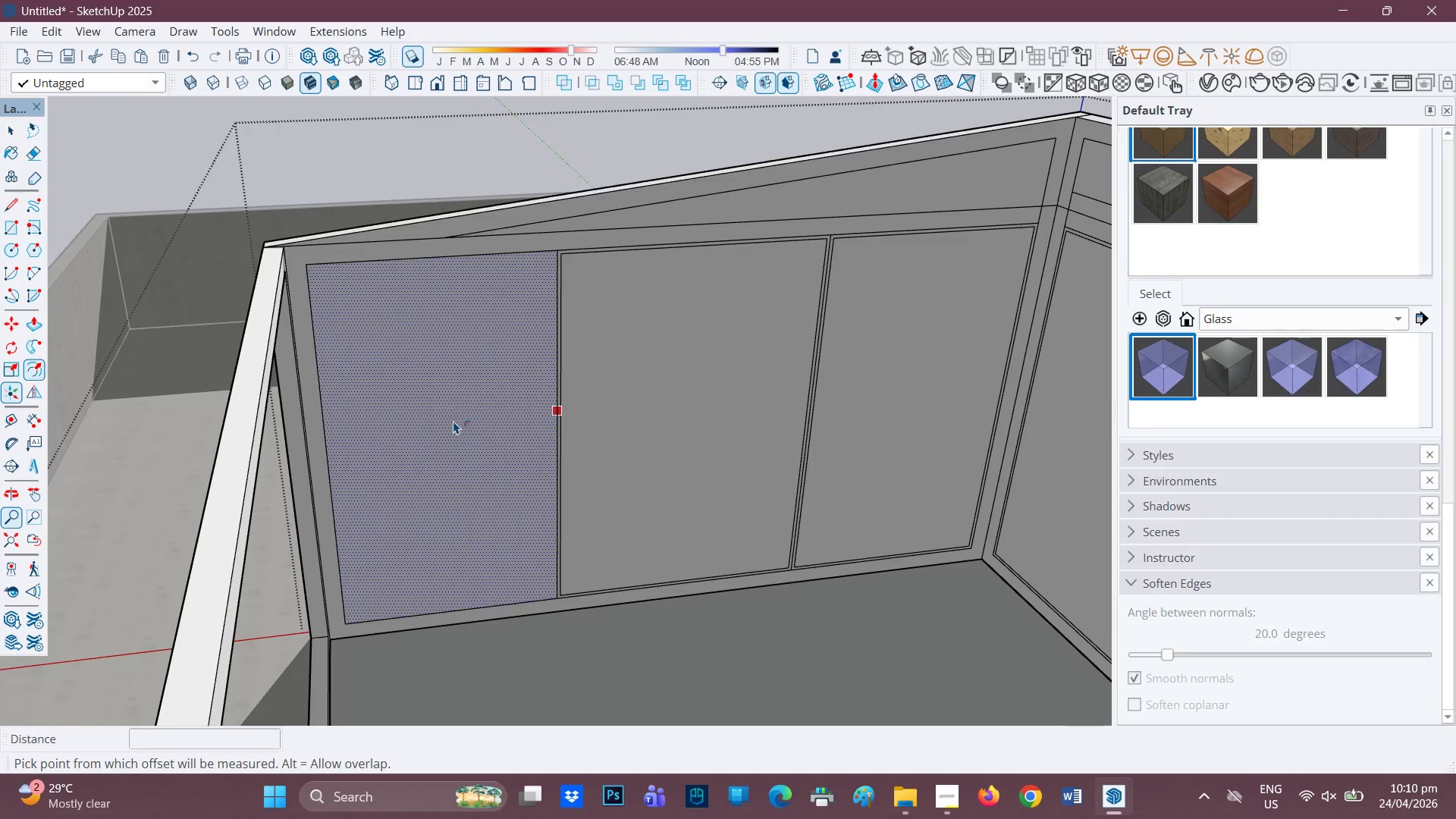 
left_click([453, 421])
 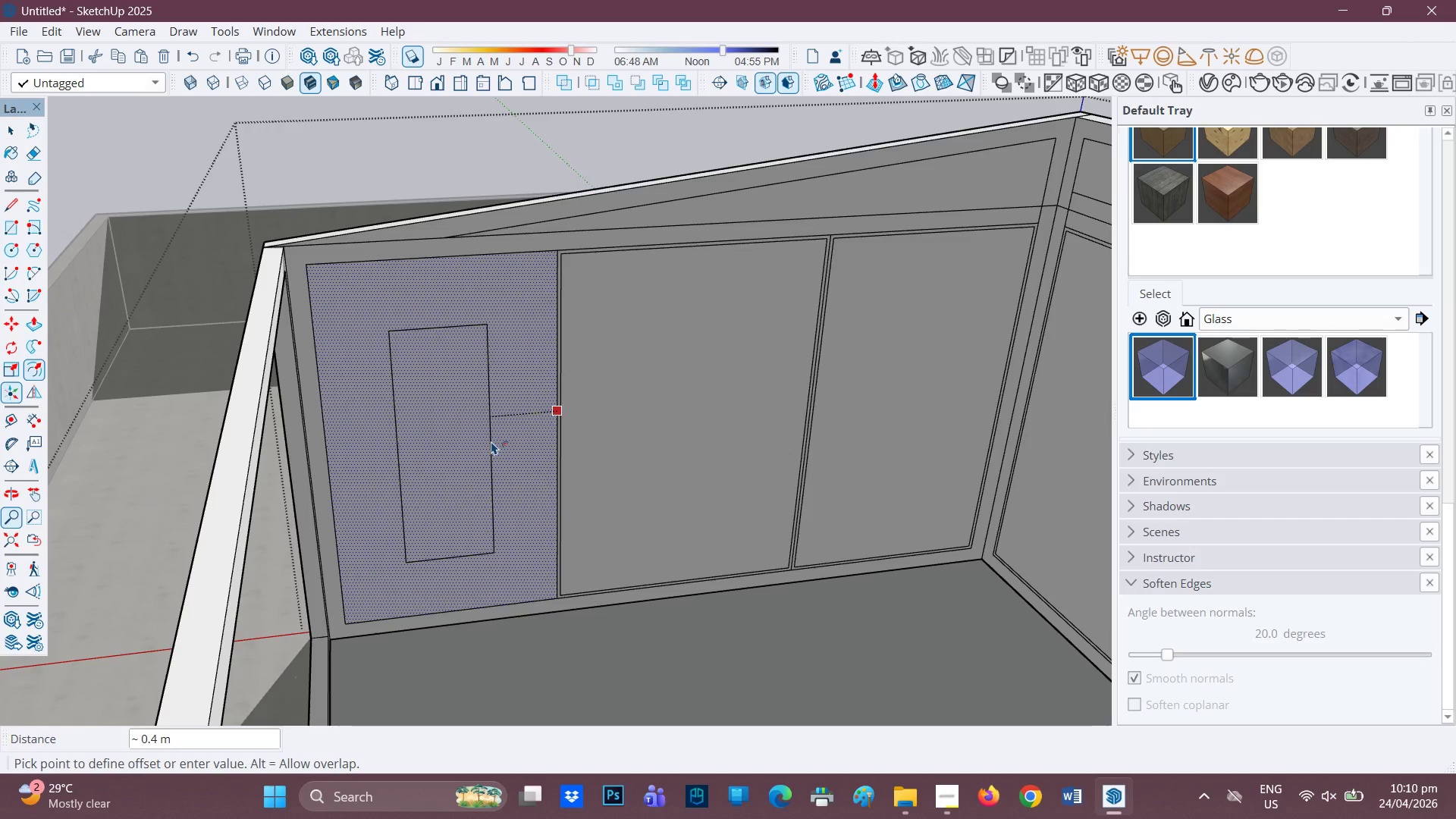 
type(.02)
 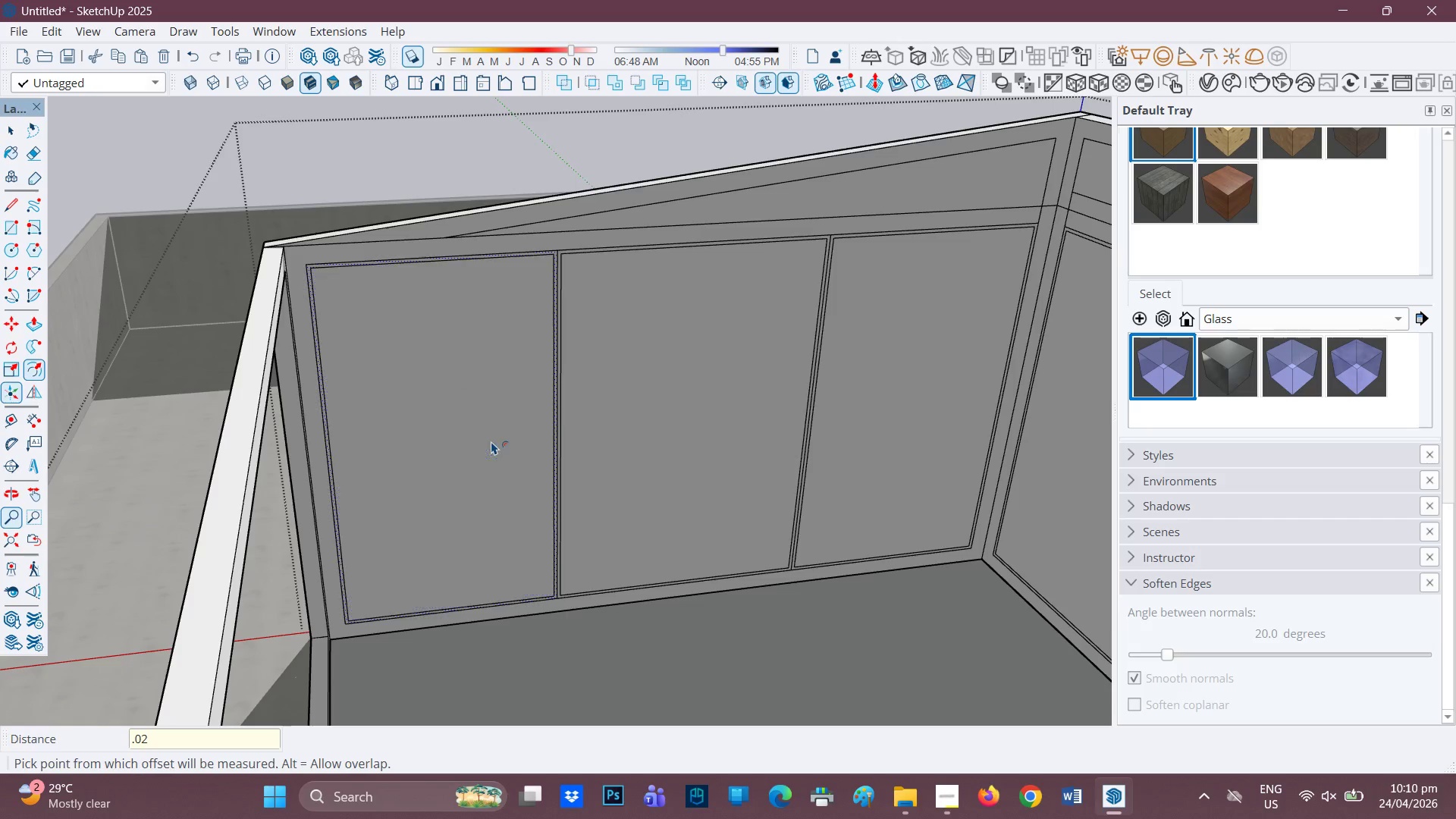 
scroll: coordinate [544, 503], scroll_direction: down, amount: 6.0
 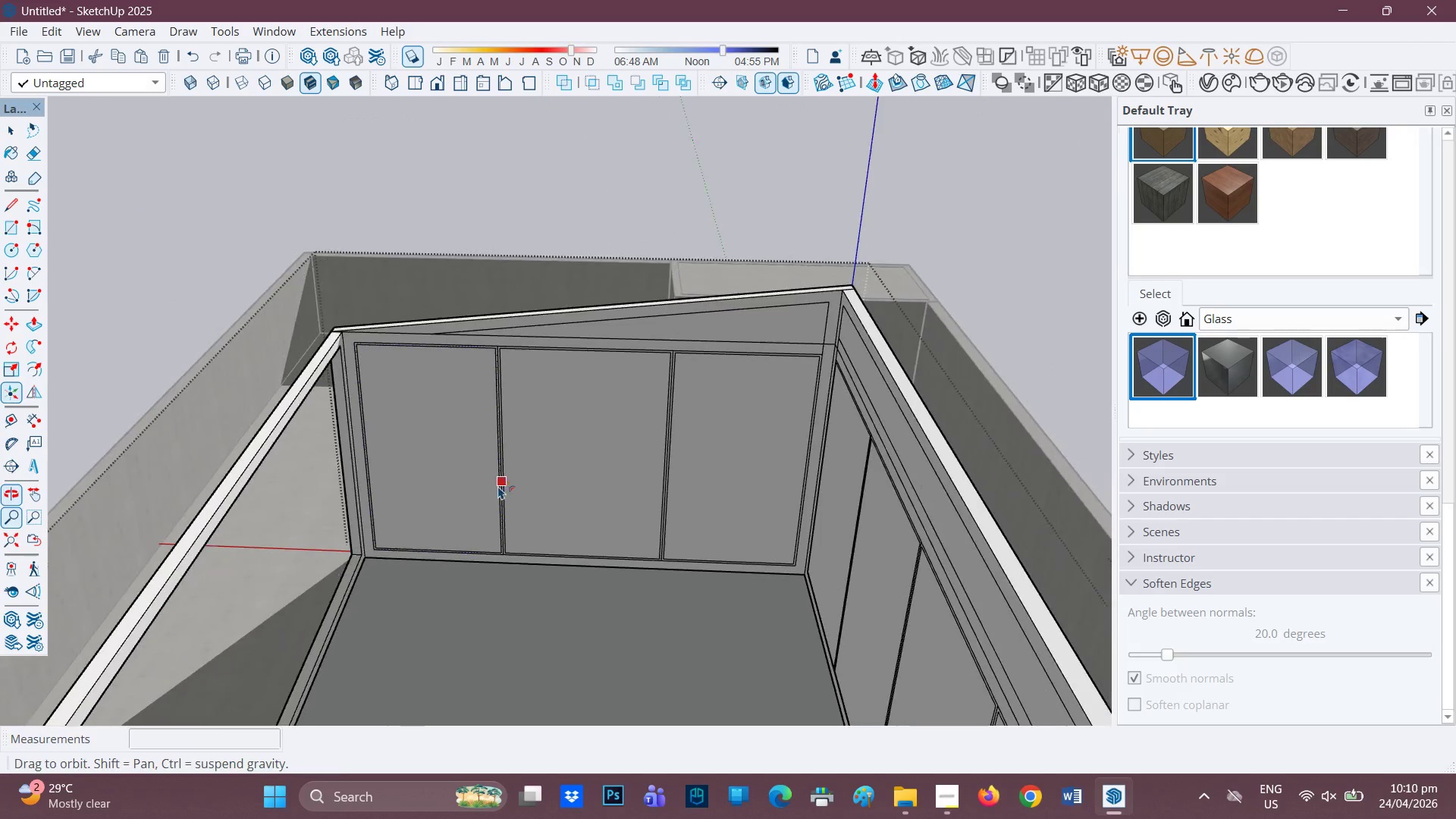 
key(Space)
 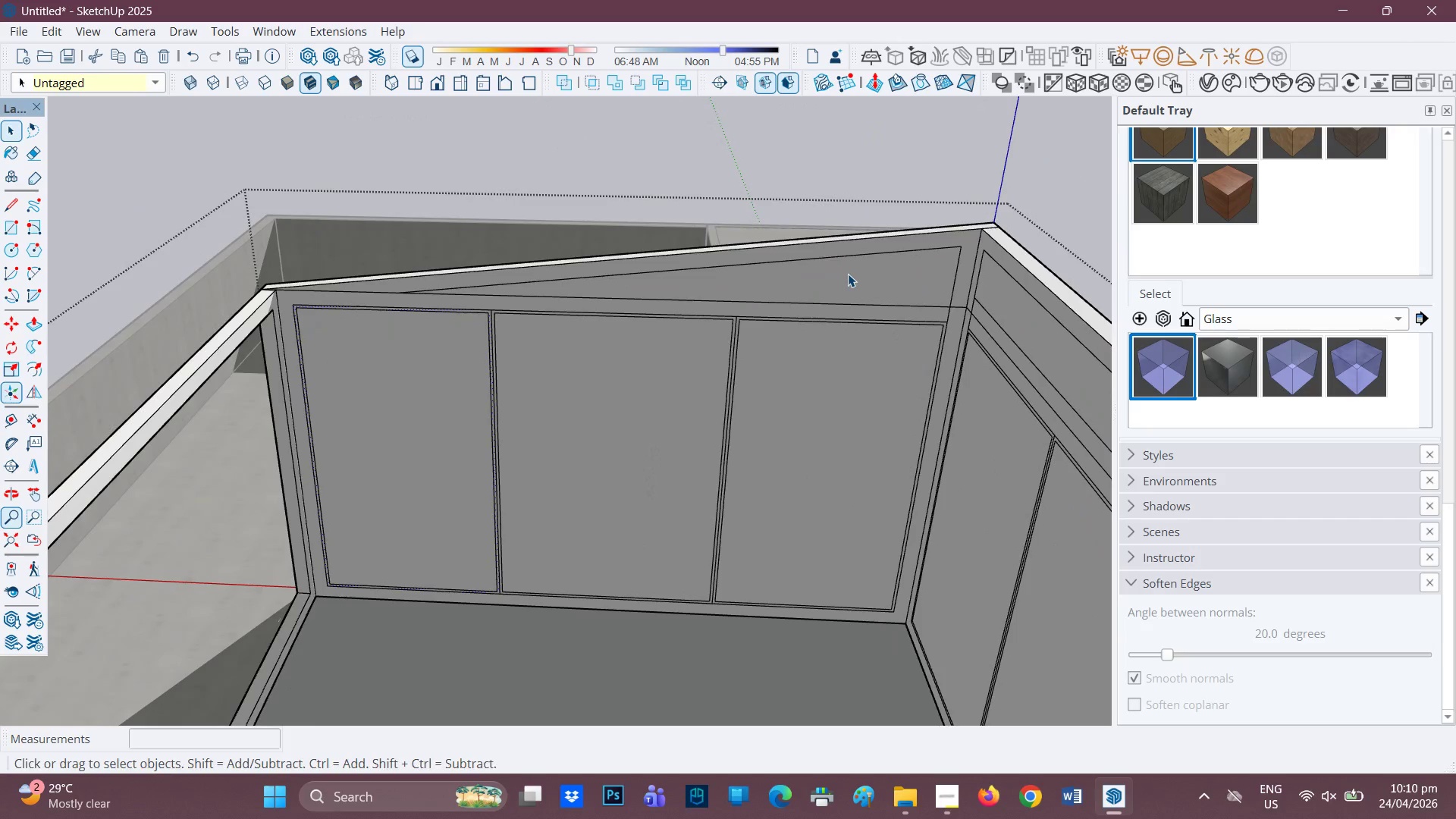 
scroll: coordinate [624, 318], scroll_direction: up, amount: 3.0
 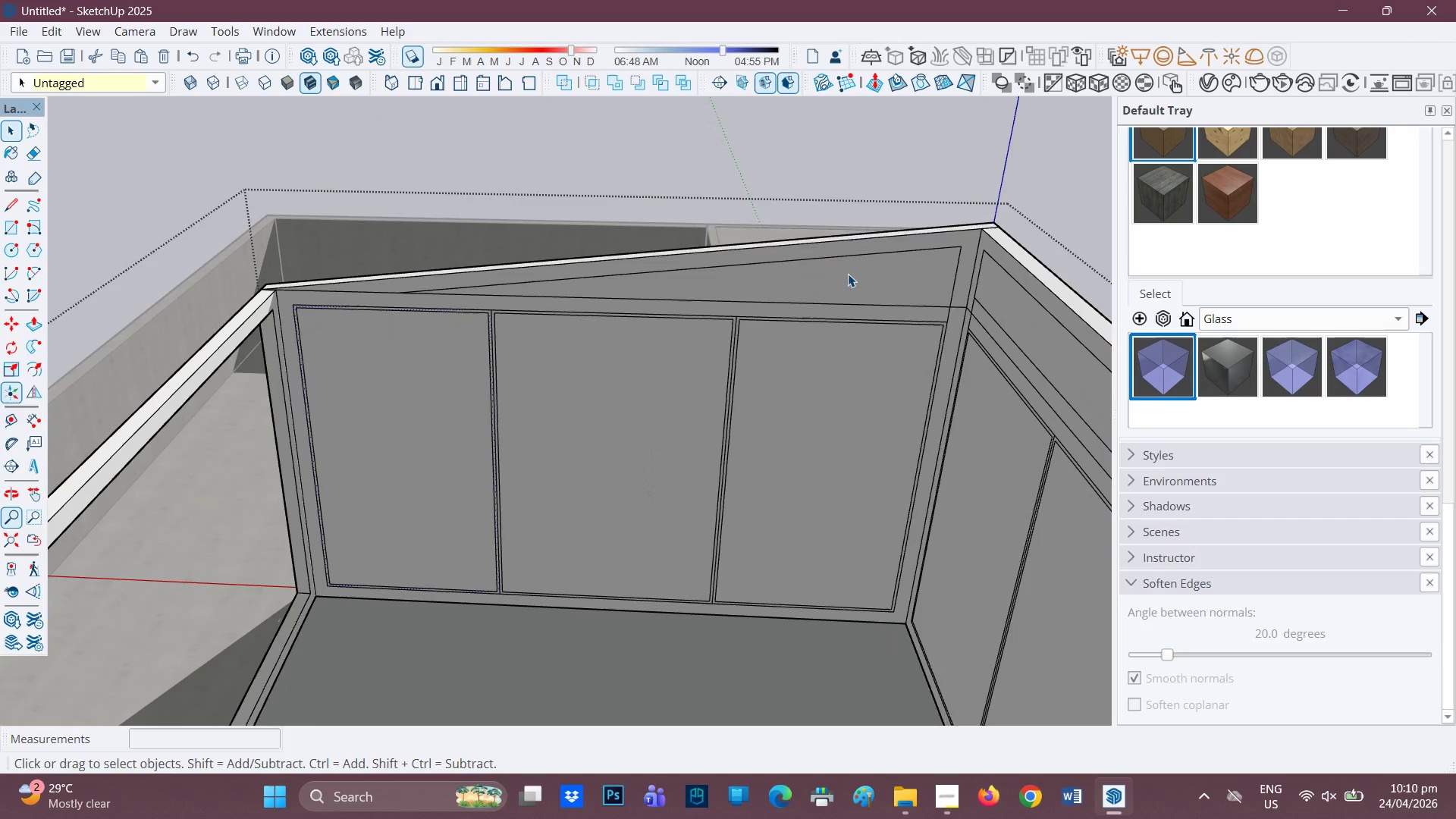 
left_click([848, 275])
 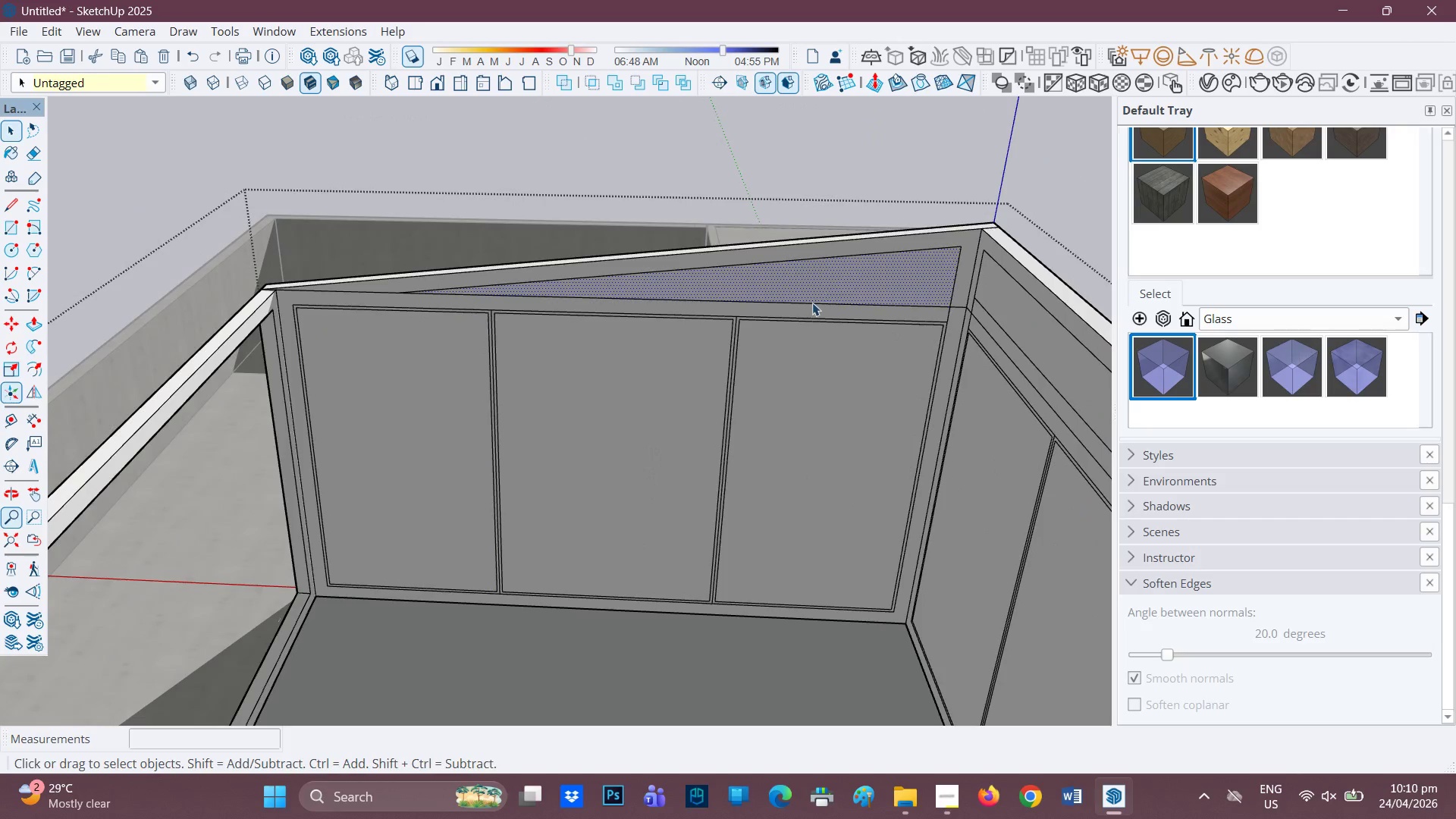 
scroll: coordinate [812, 303], scroll_direction: up, amount: 1.0
 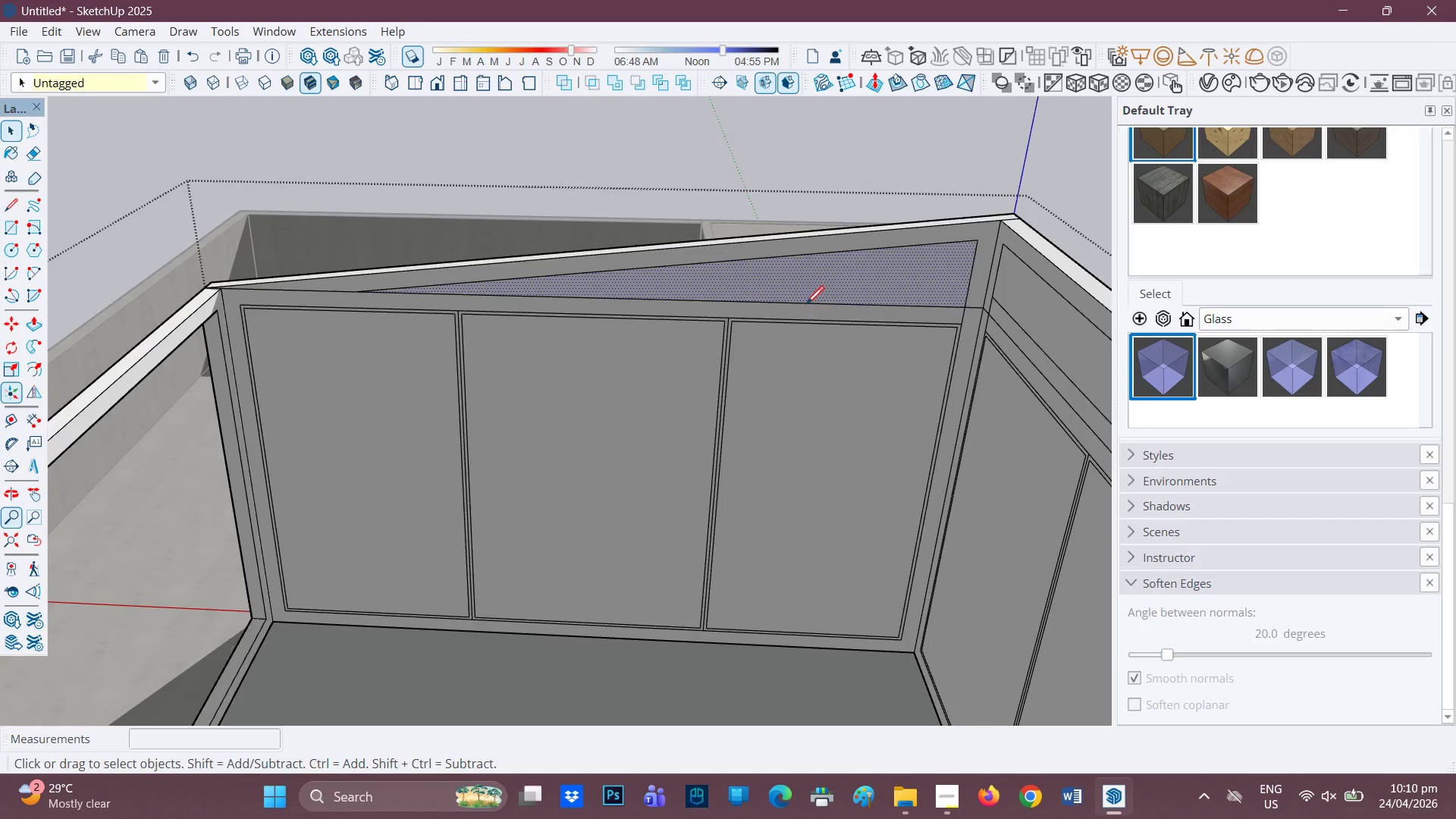 
key(L)
 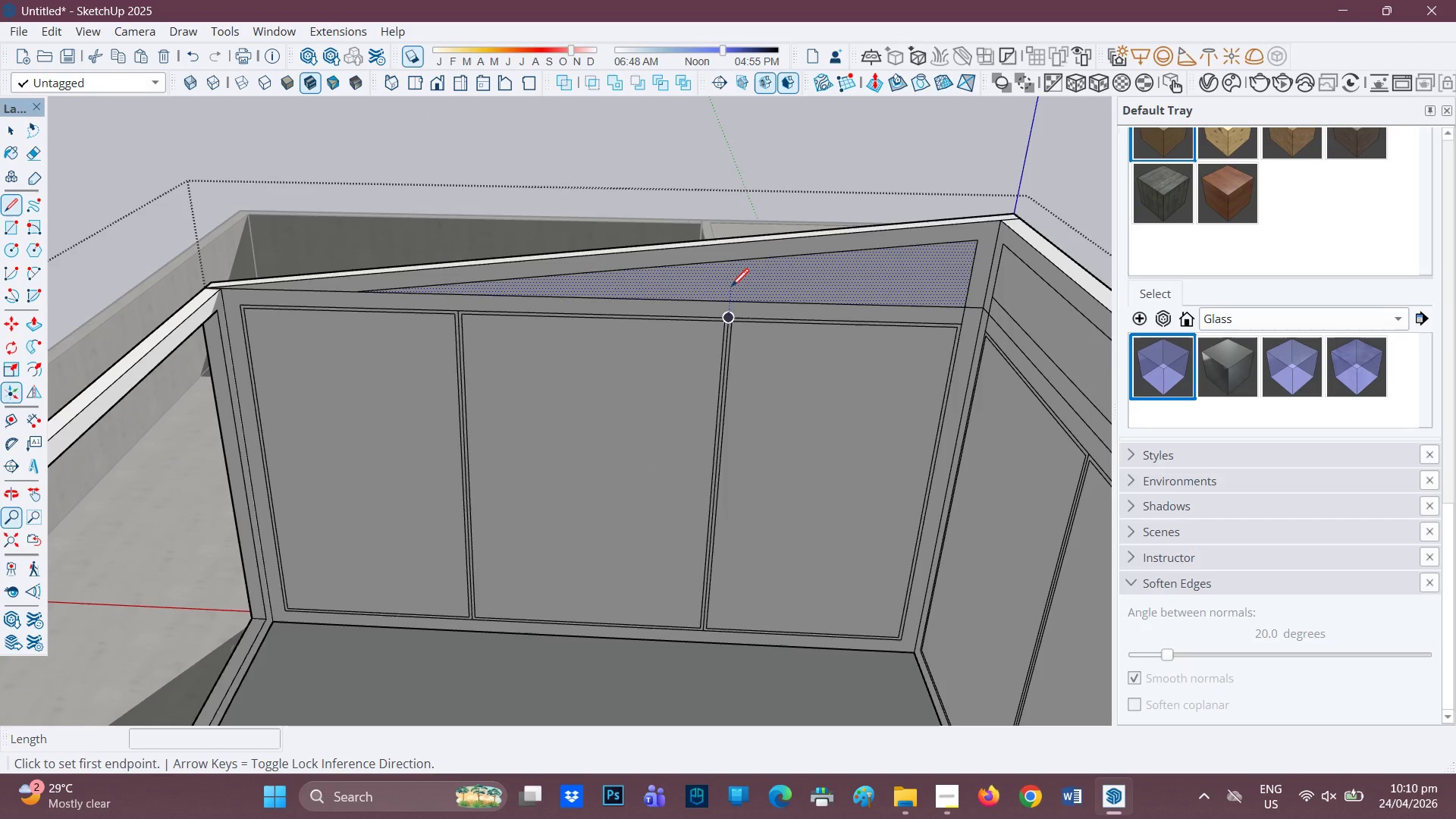 
left_click([729, 302])
 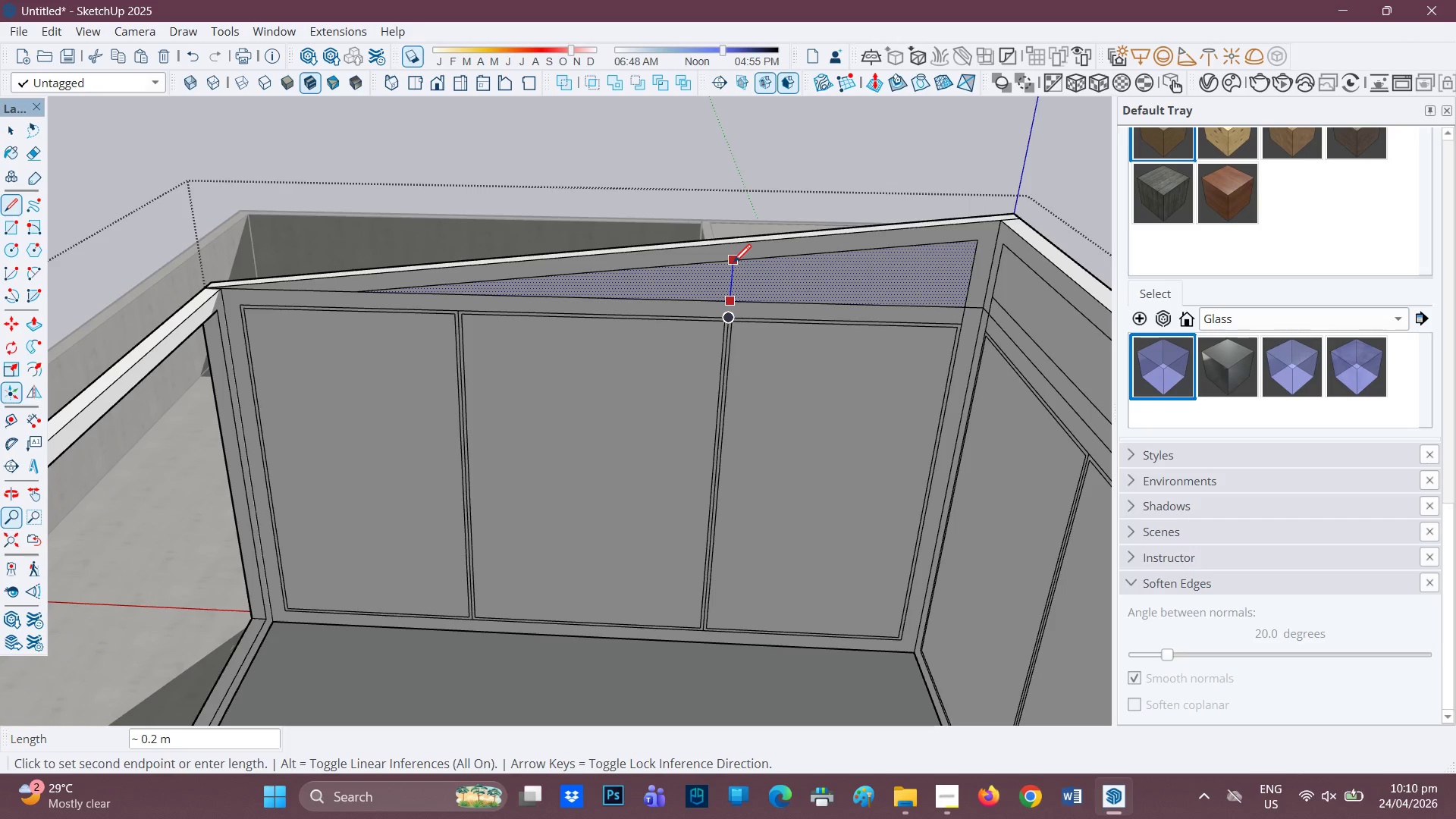 
left_click([733, 264])
 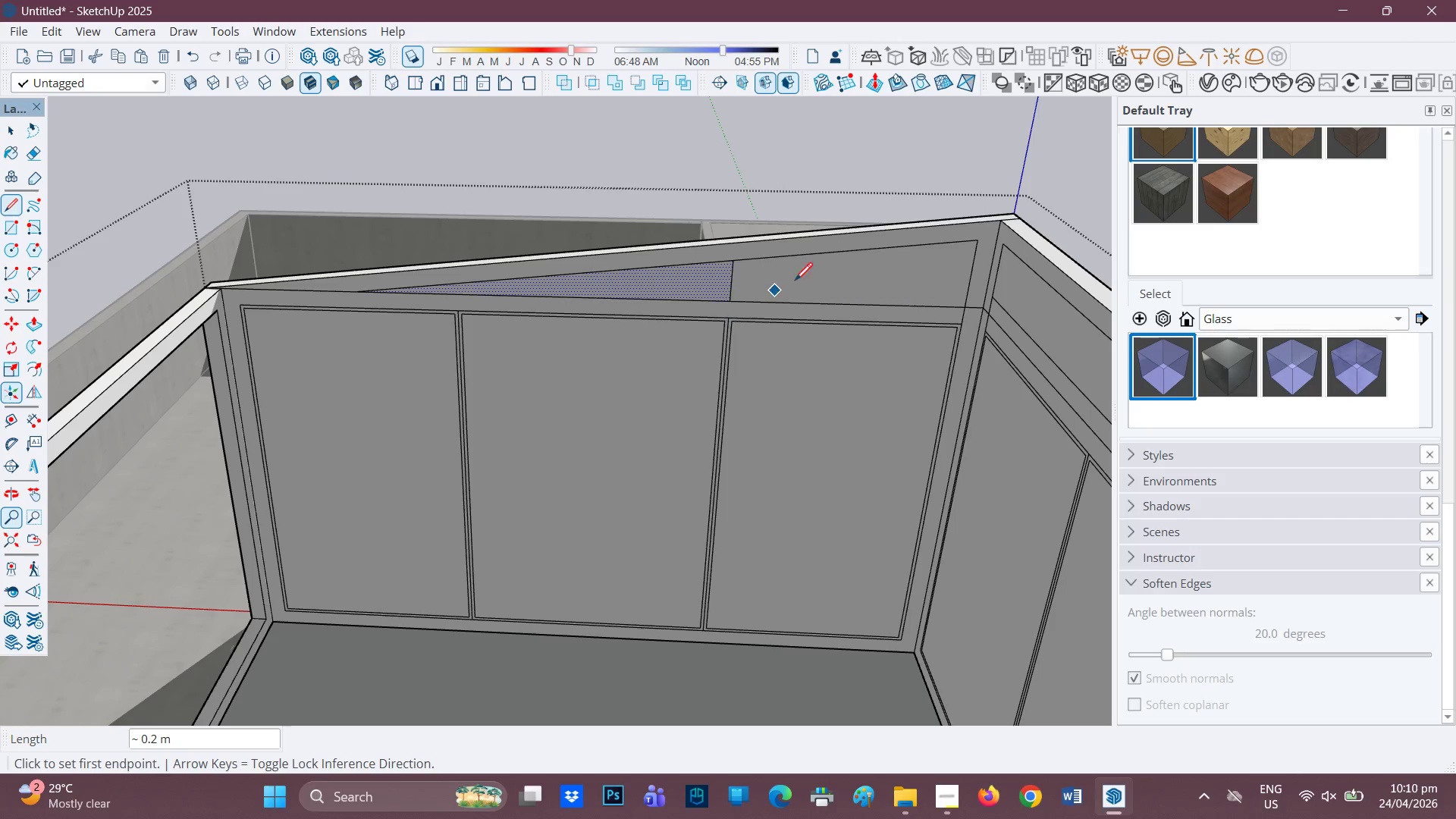 
key(Space)
 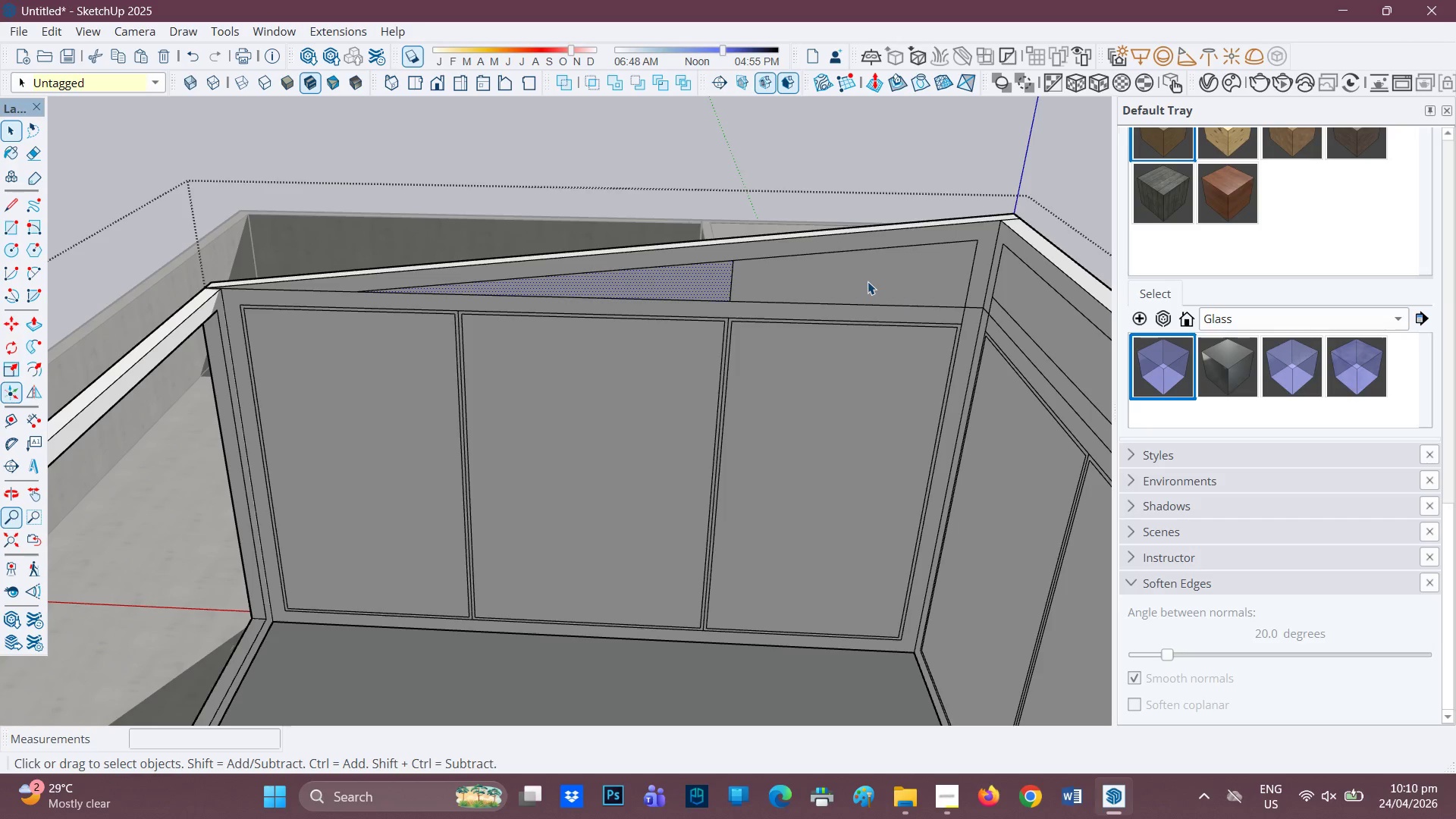 
left_click([868, 281])
 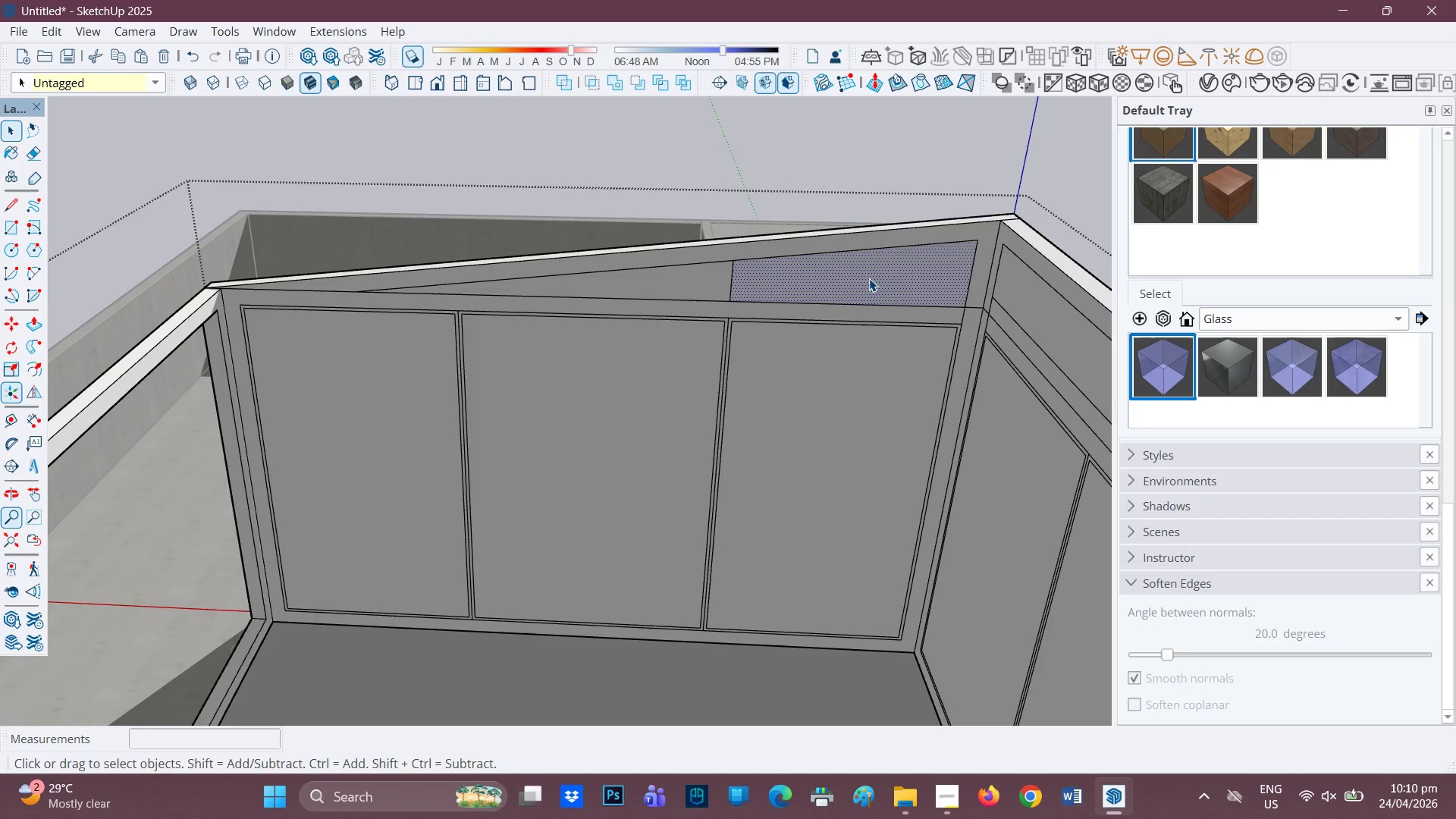 
key(F)
 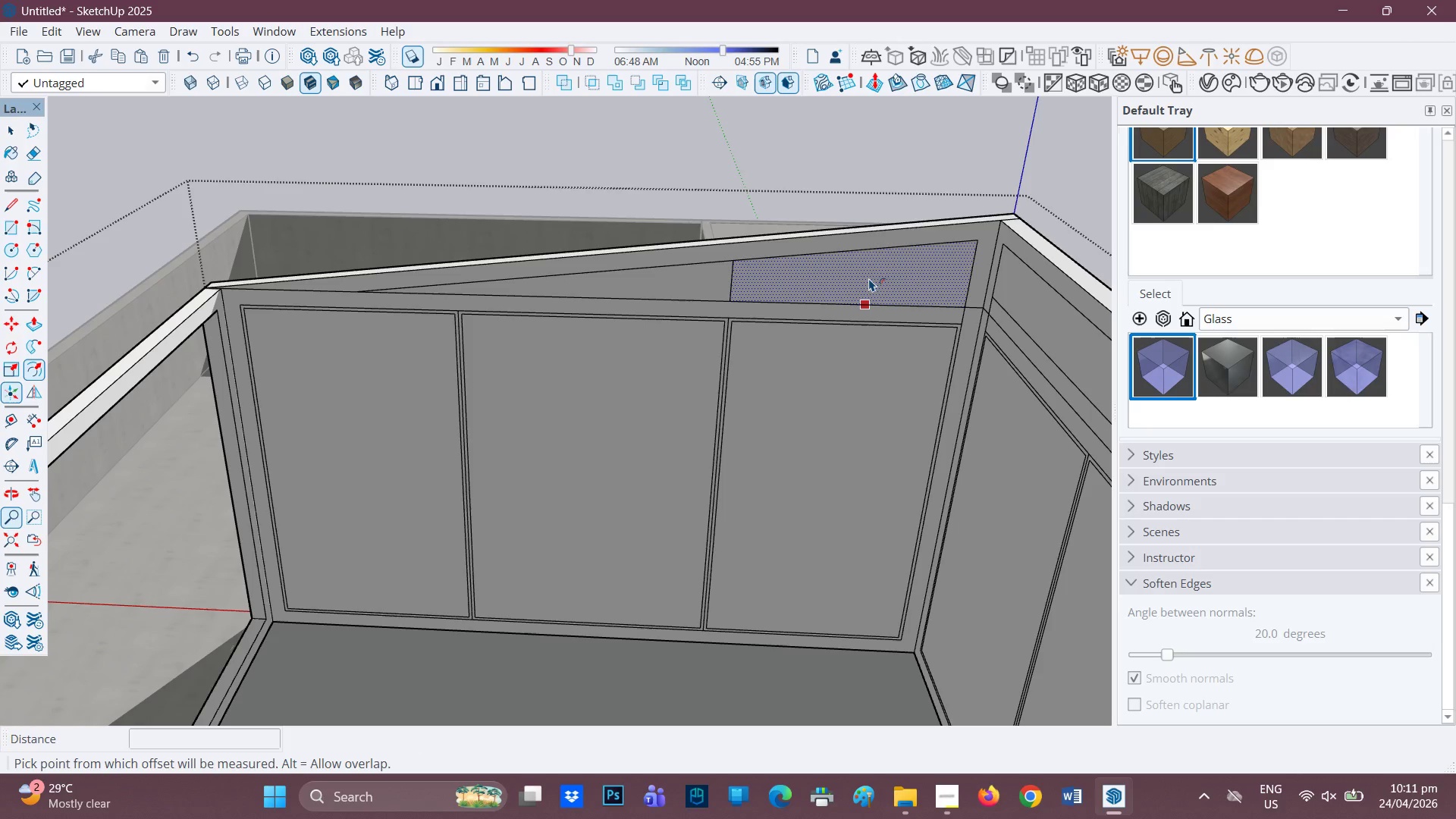 
left_click([869, 278])
 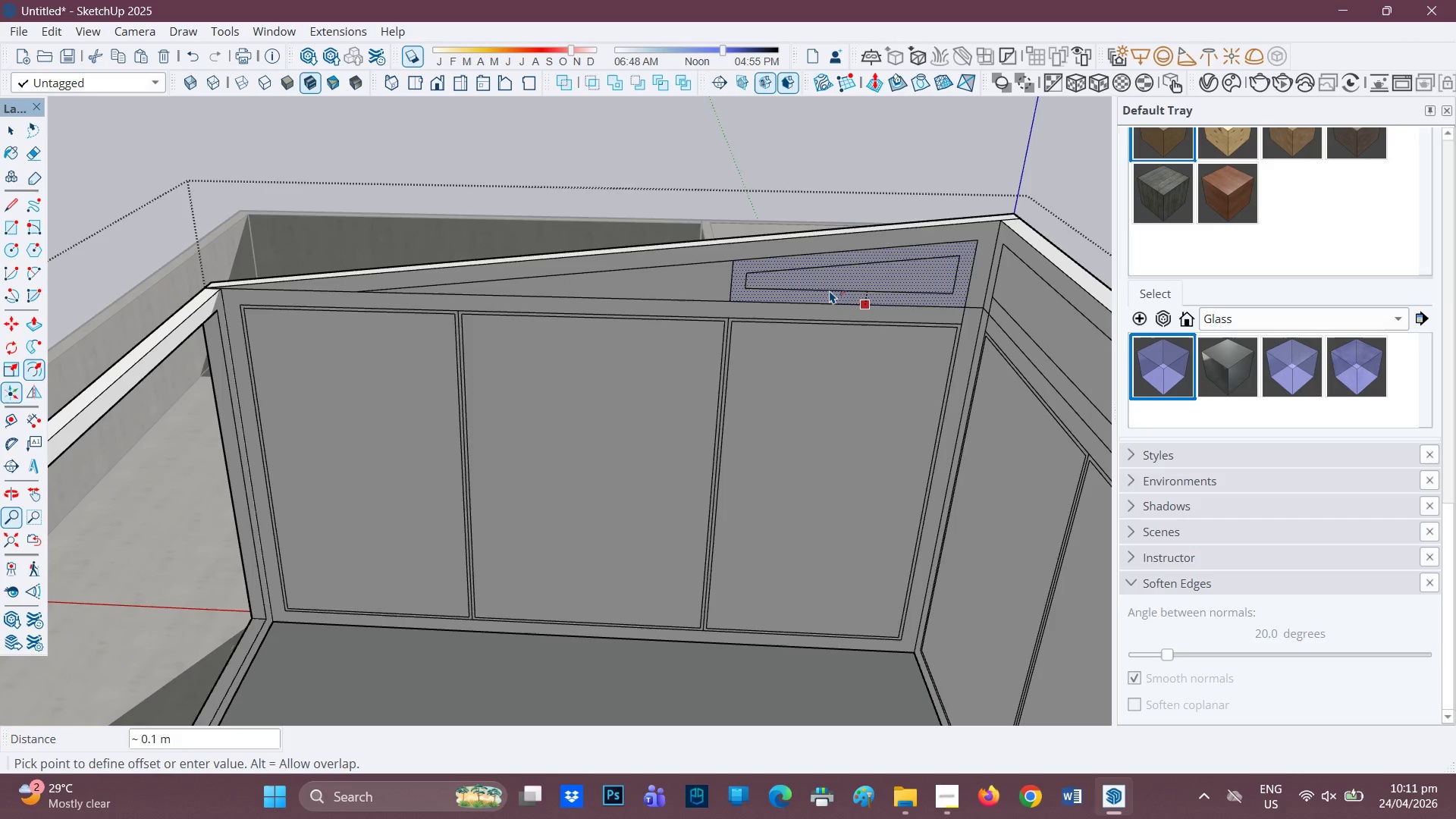 
type(.02)
 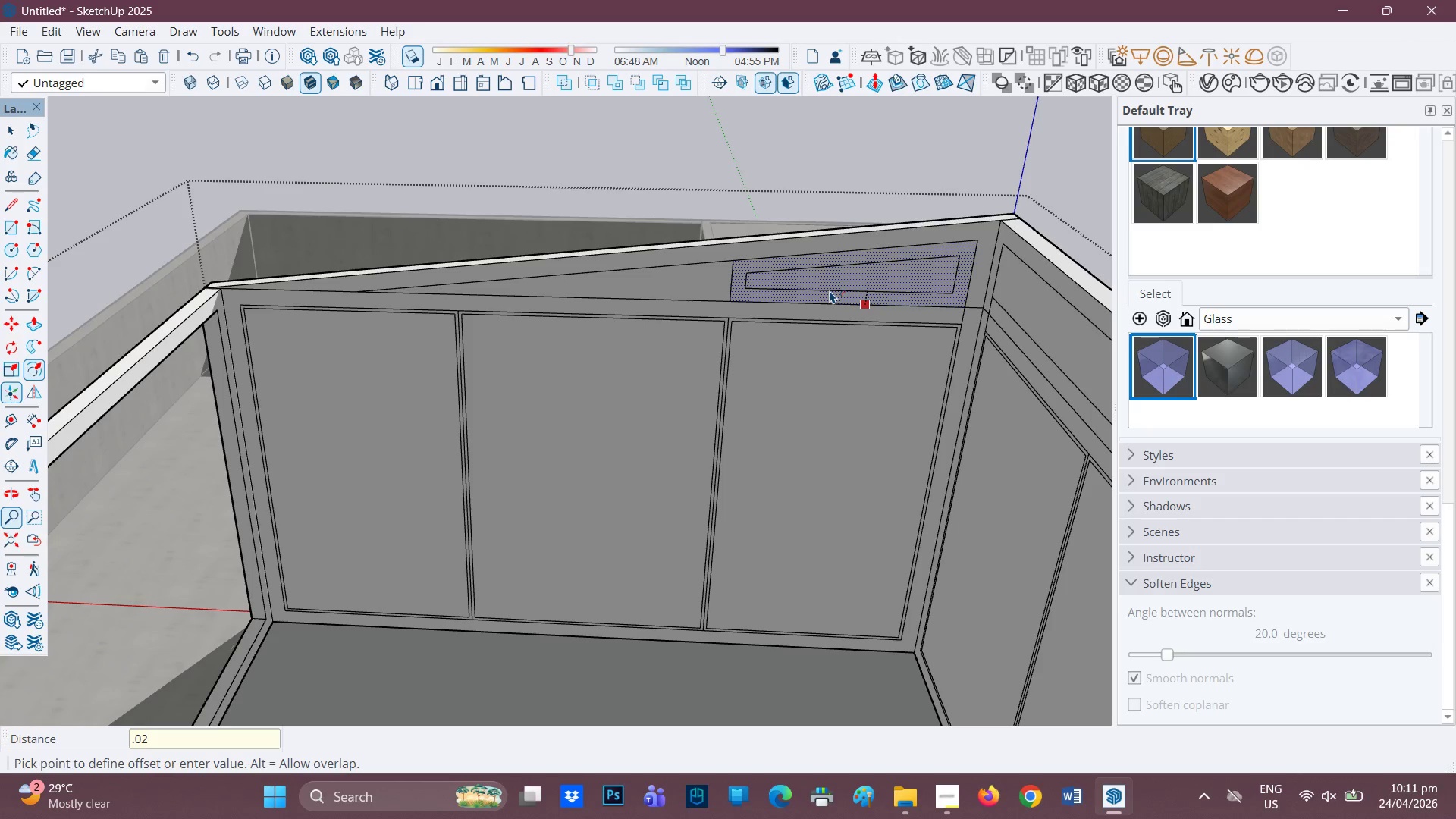 
key(Enter)
 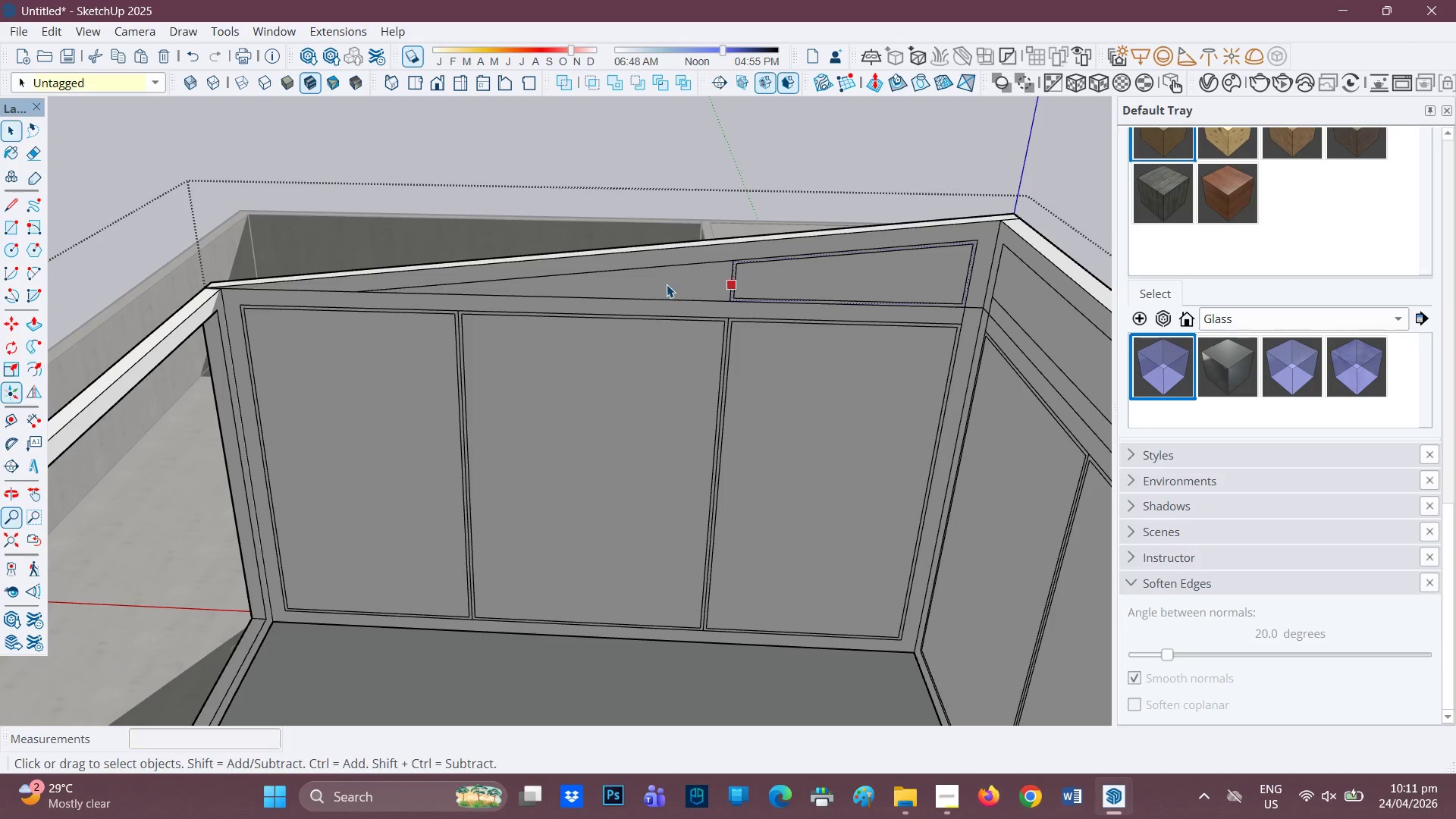 
key(Space)
 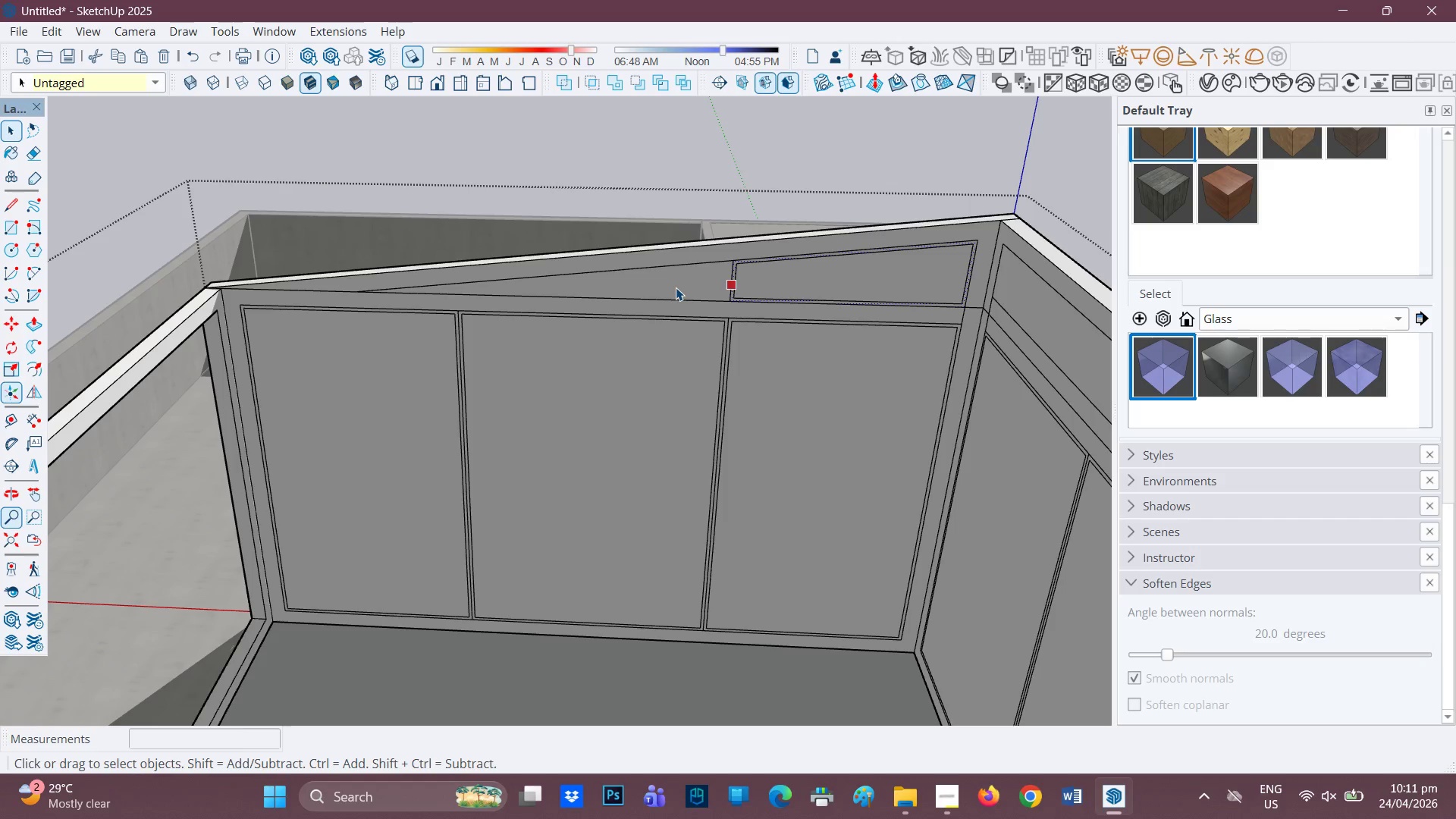 
left_click([676, 287])
 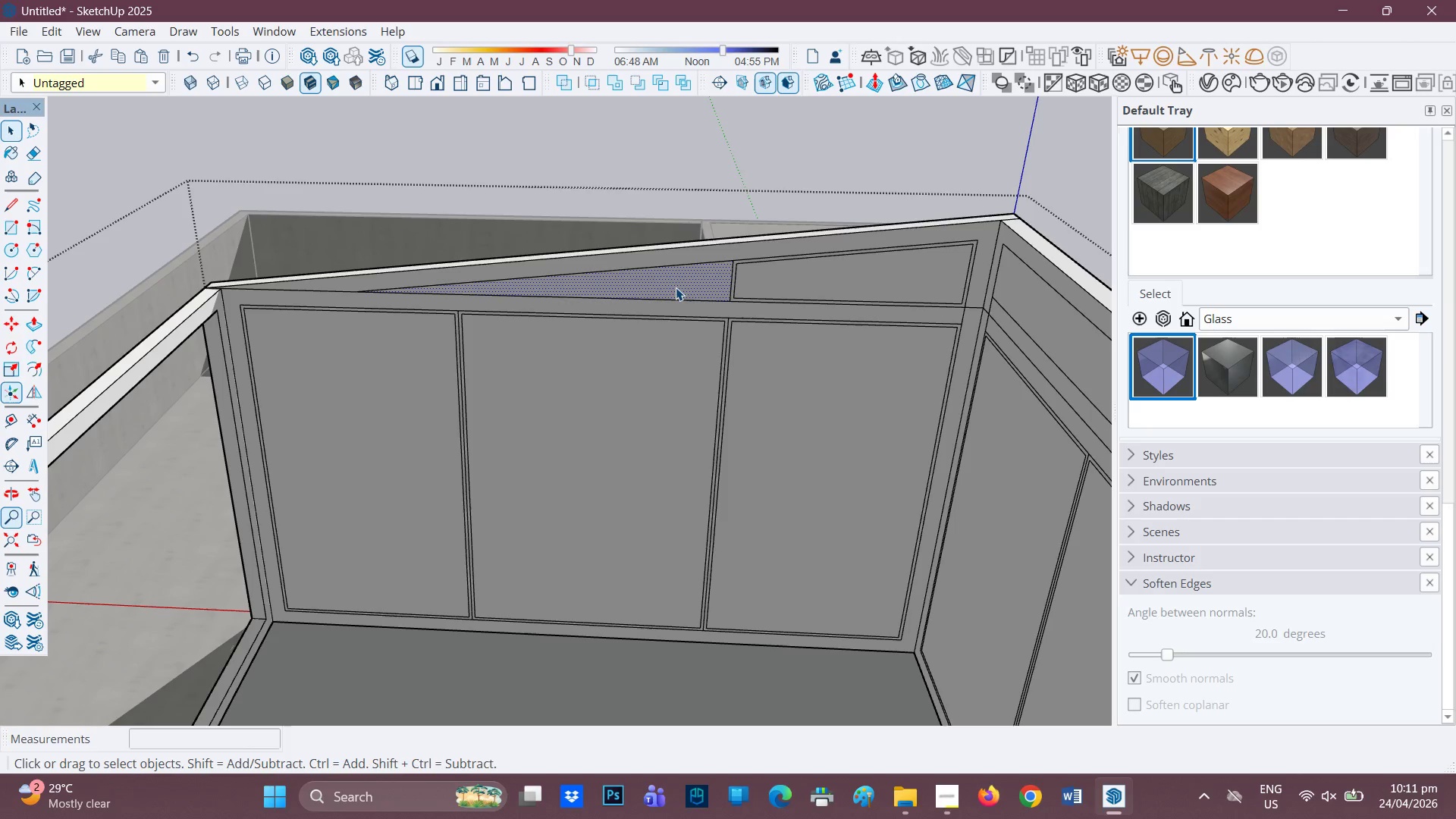 
key(F)
 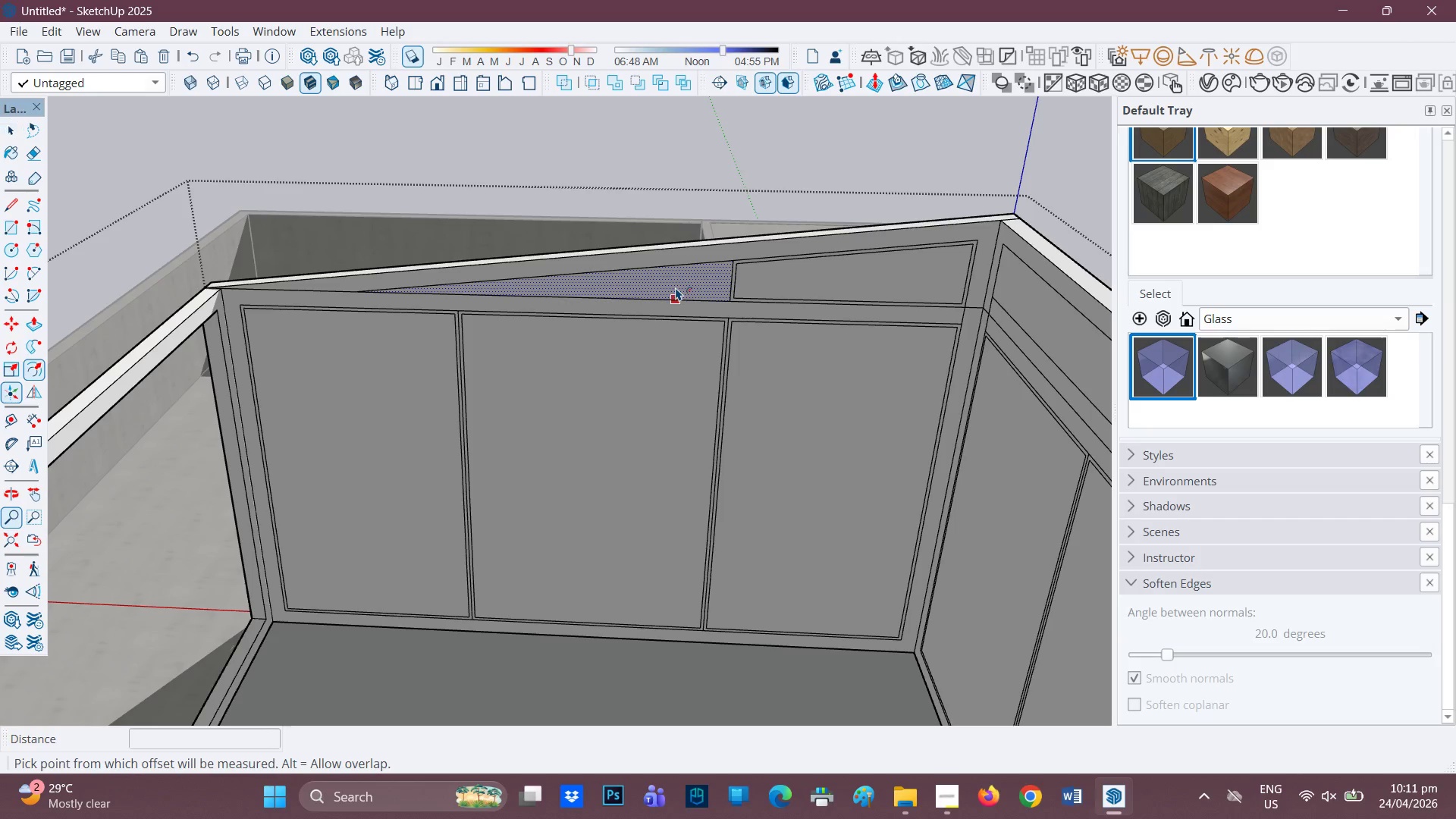 
left_click([676, 287])
 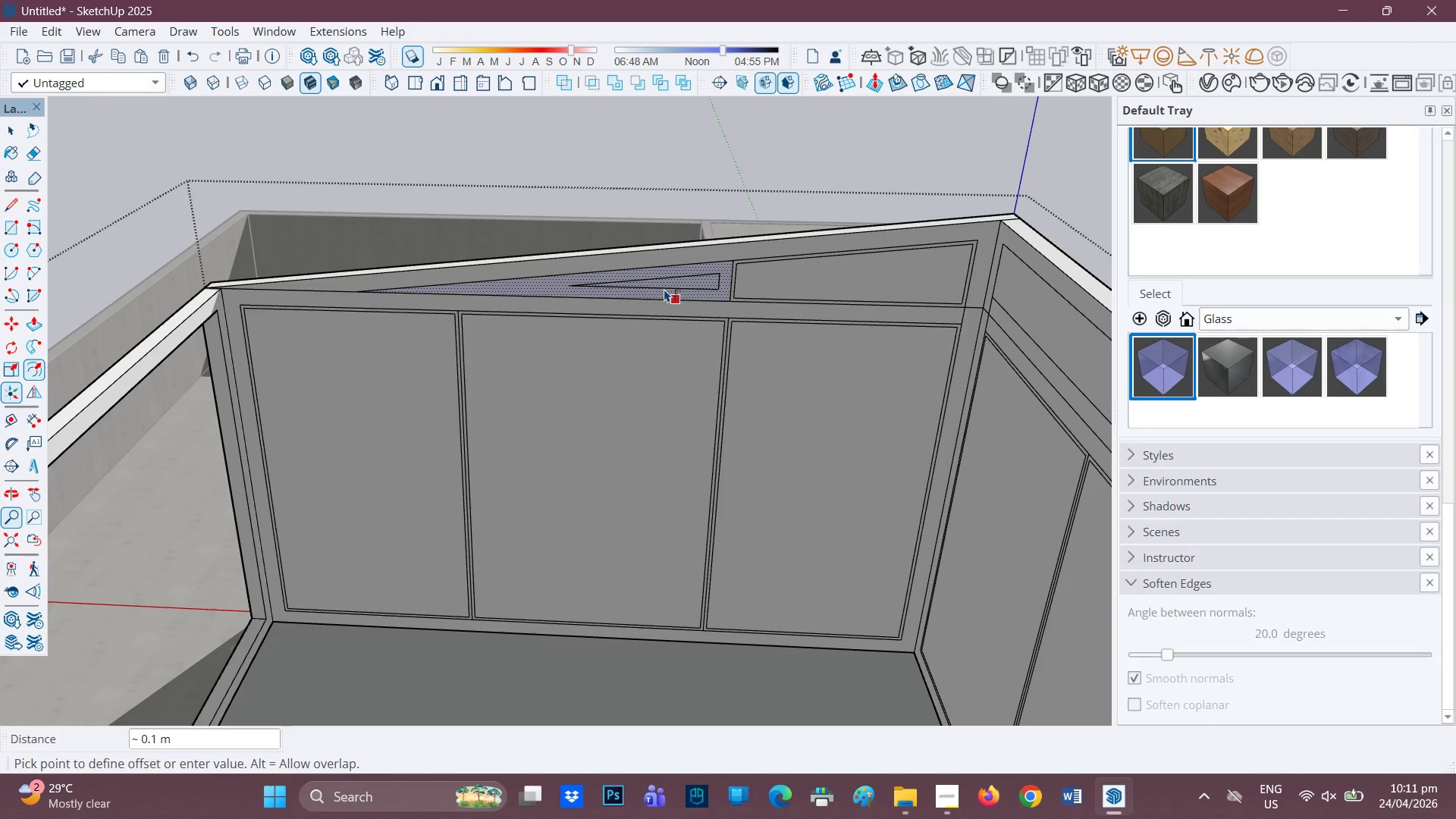 
type(.02)
 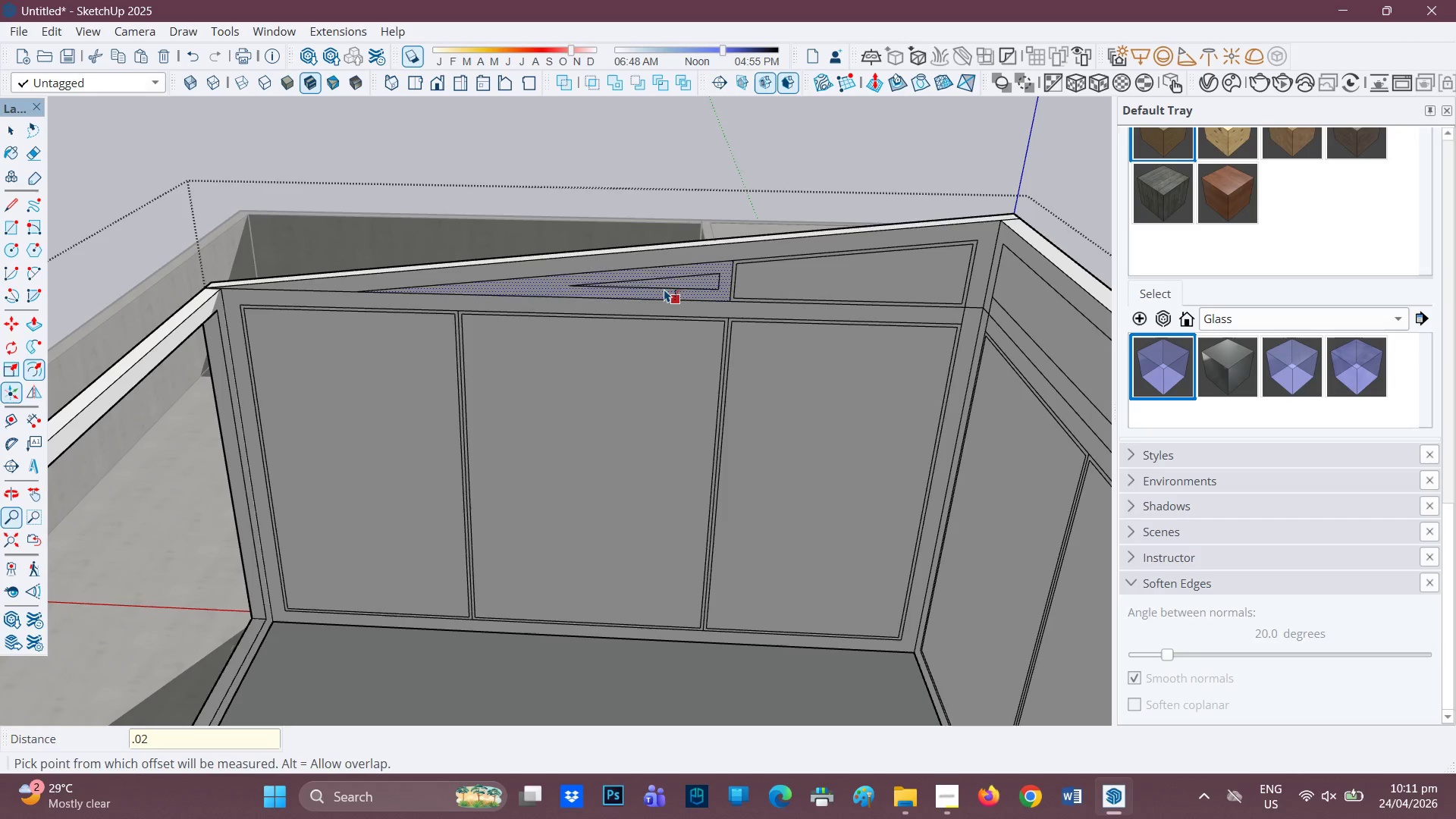 
key(Enter)
 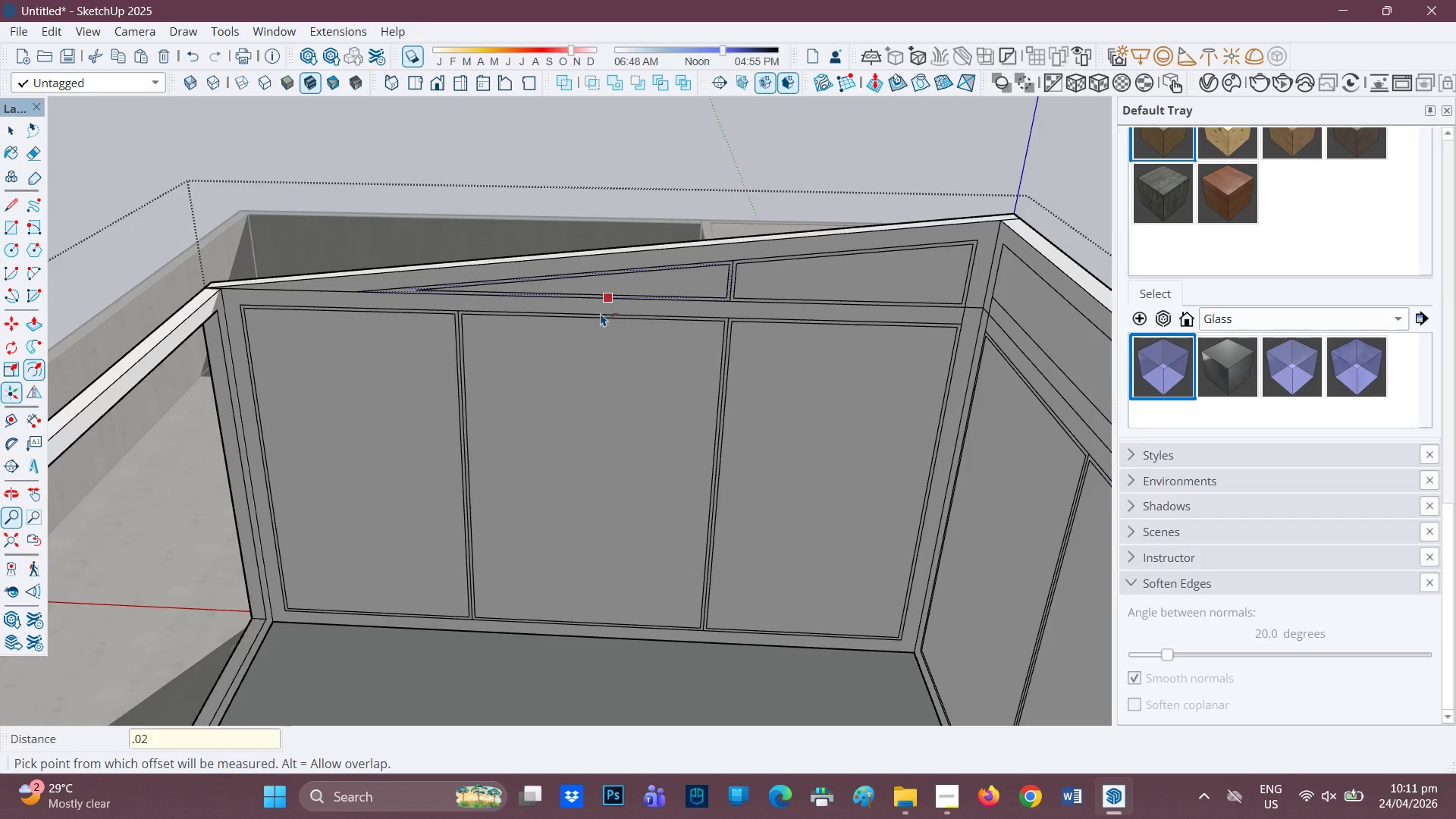 
scroll: coordinate [592, 315], scroll_direction: down, amount: 2.0
 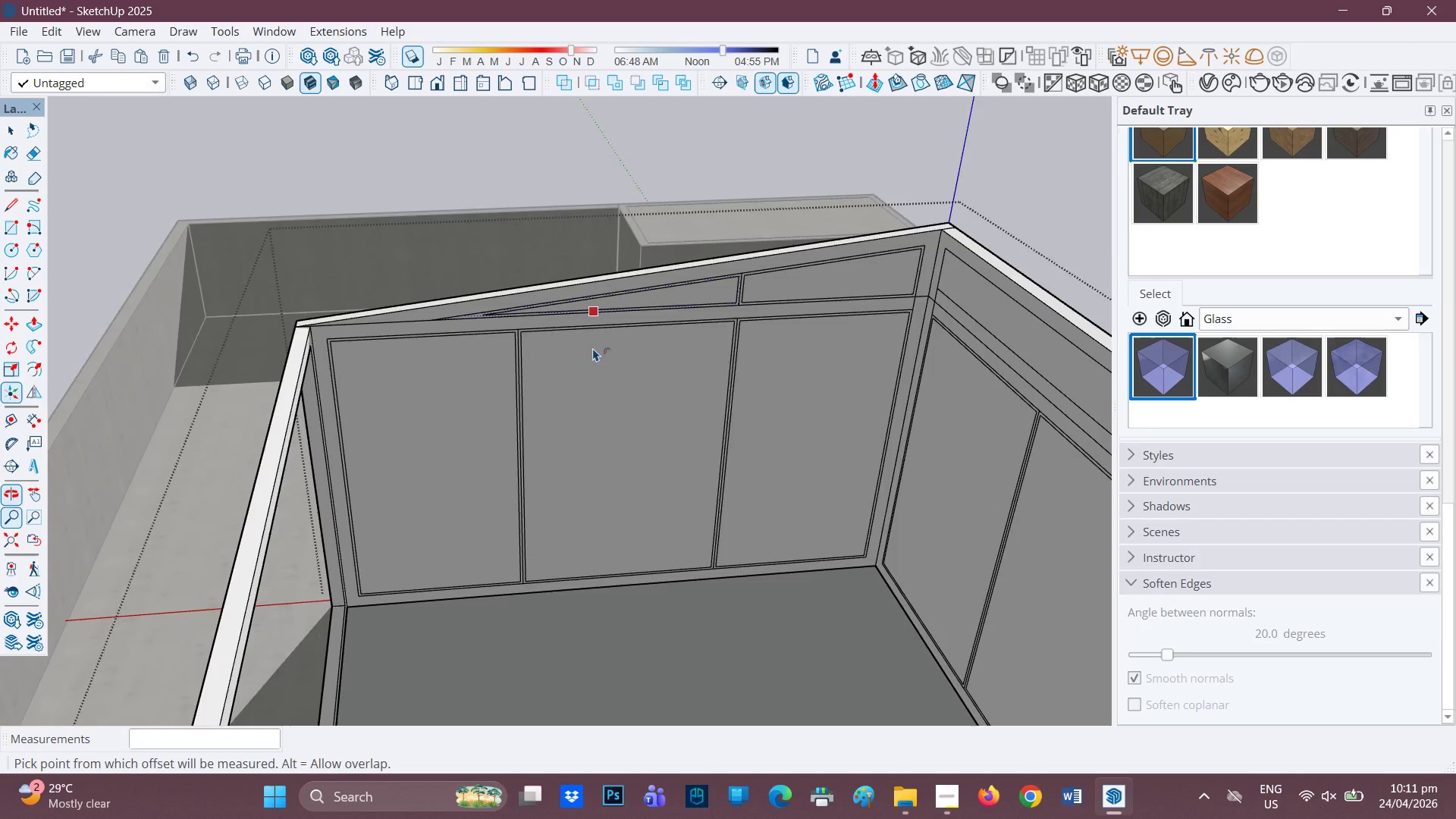 
scroll: coordinate [579, 344], scroll_direction: up, amount: 1.0
 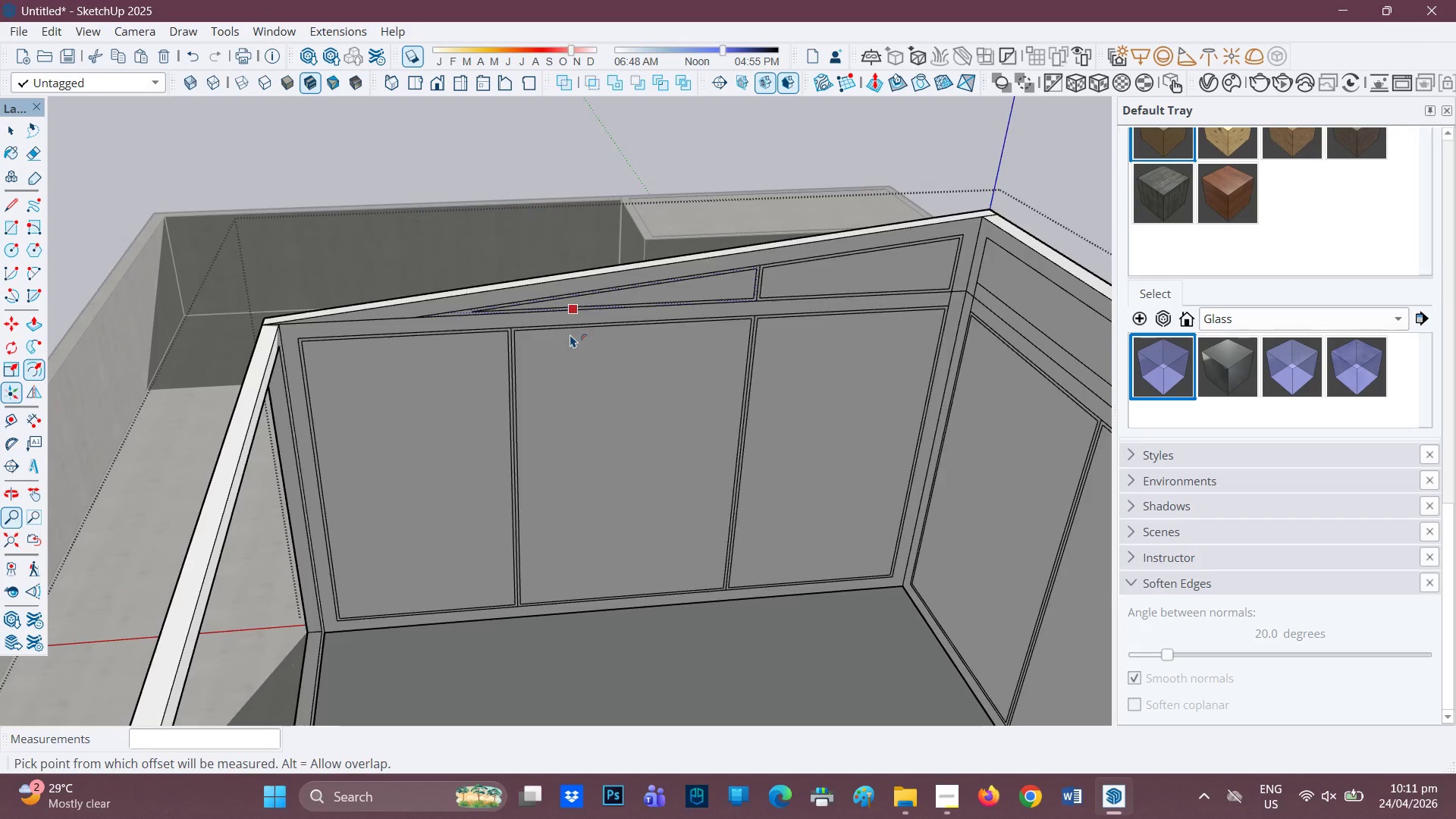 
scroll: coordinate [604, 351], scroll_direction: down, amount: 5.0
 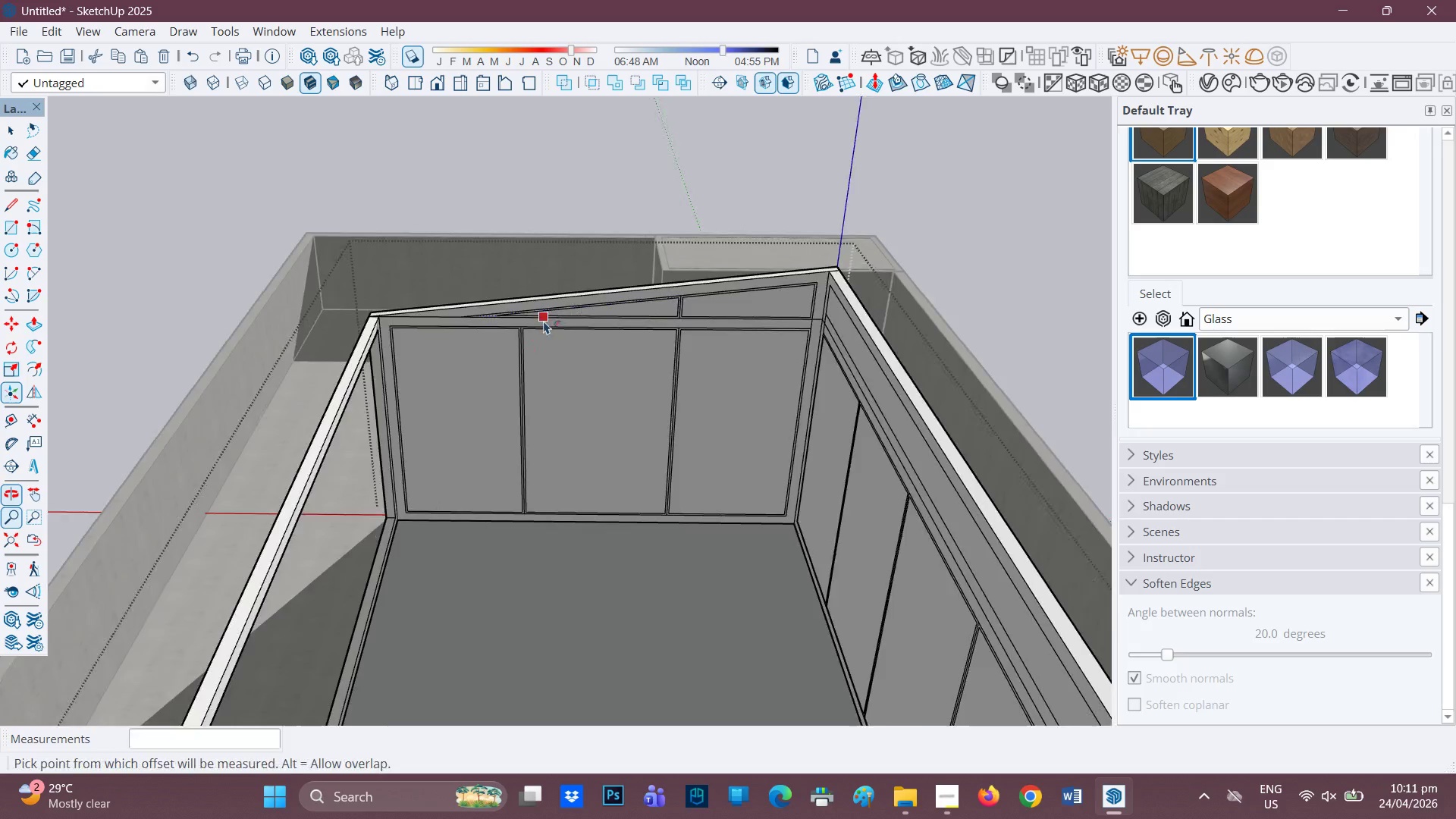 
scroll: coordinate [455, 316], scroll_direction: up, amount: 12.0
 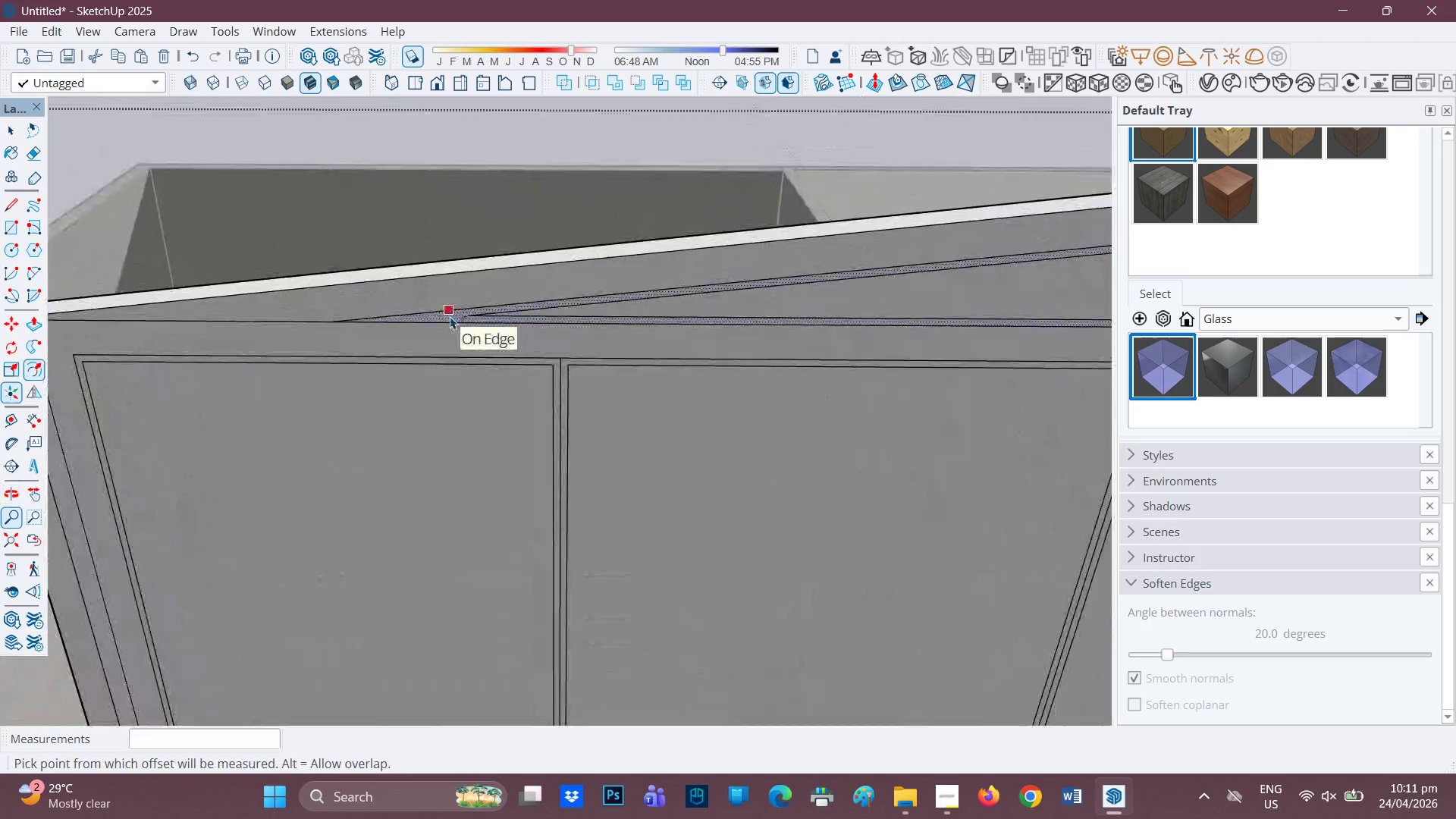 
scroll: coordinate [450, 316], scroll_direction: down, amount: 5.0
 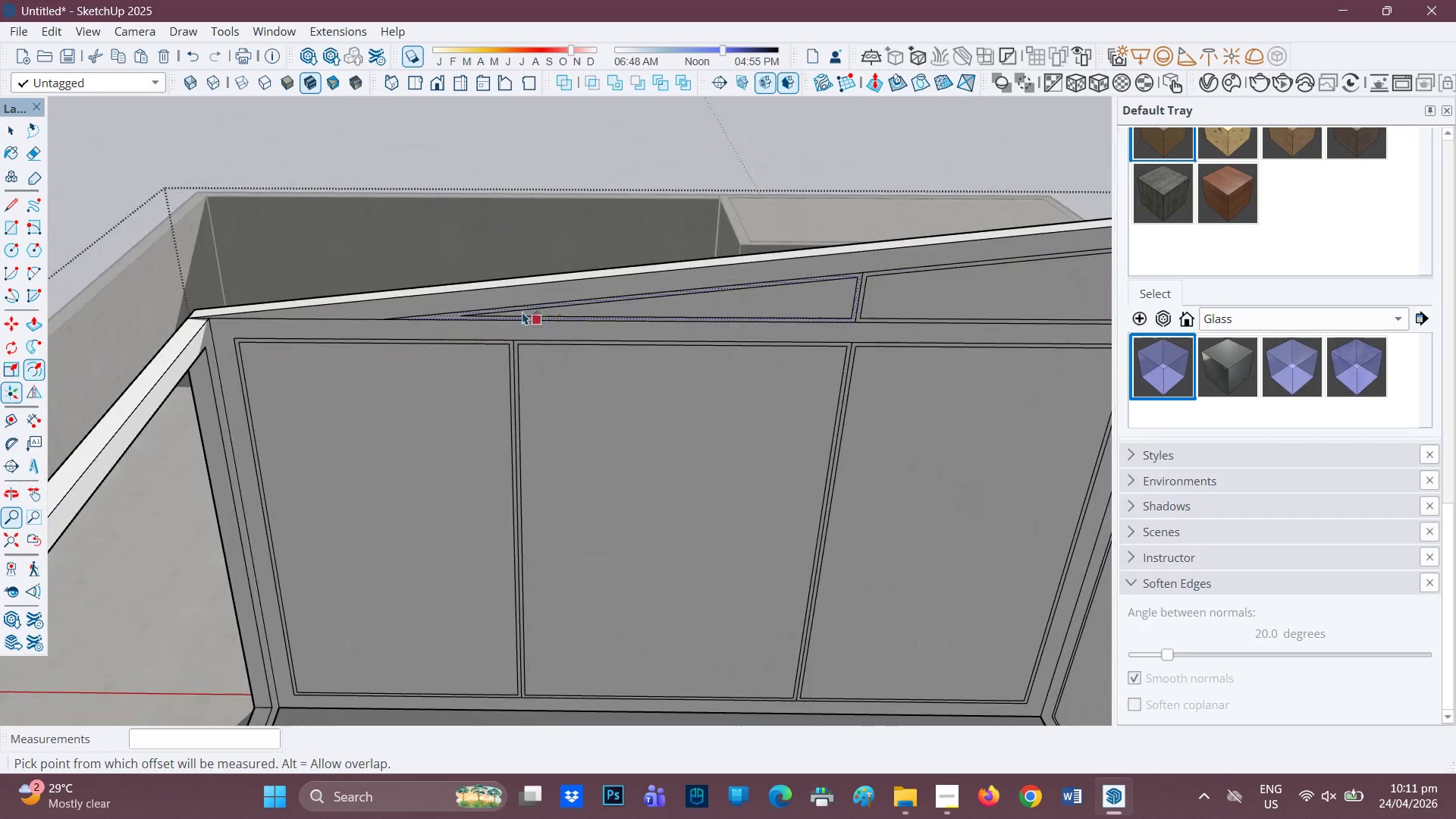 
scroll: coordinate [507, 316], scroll_direction: up, amount: 5.0
 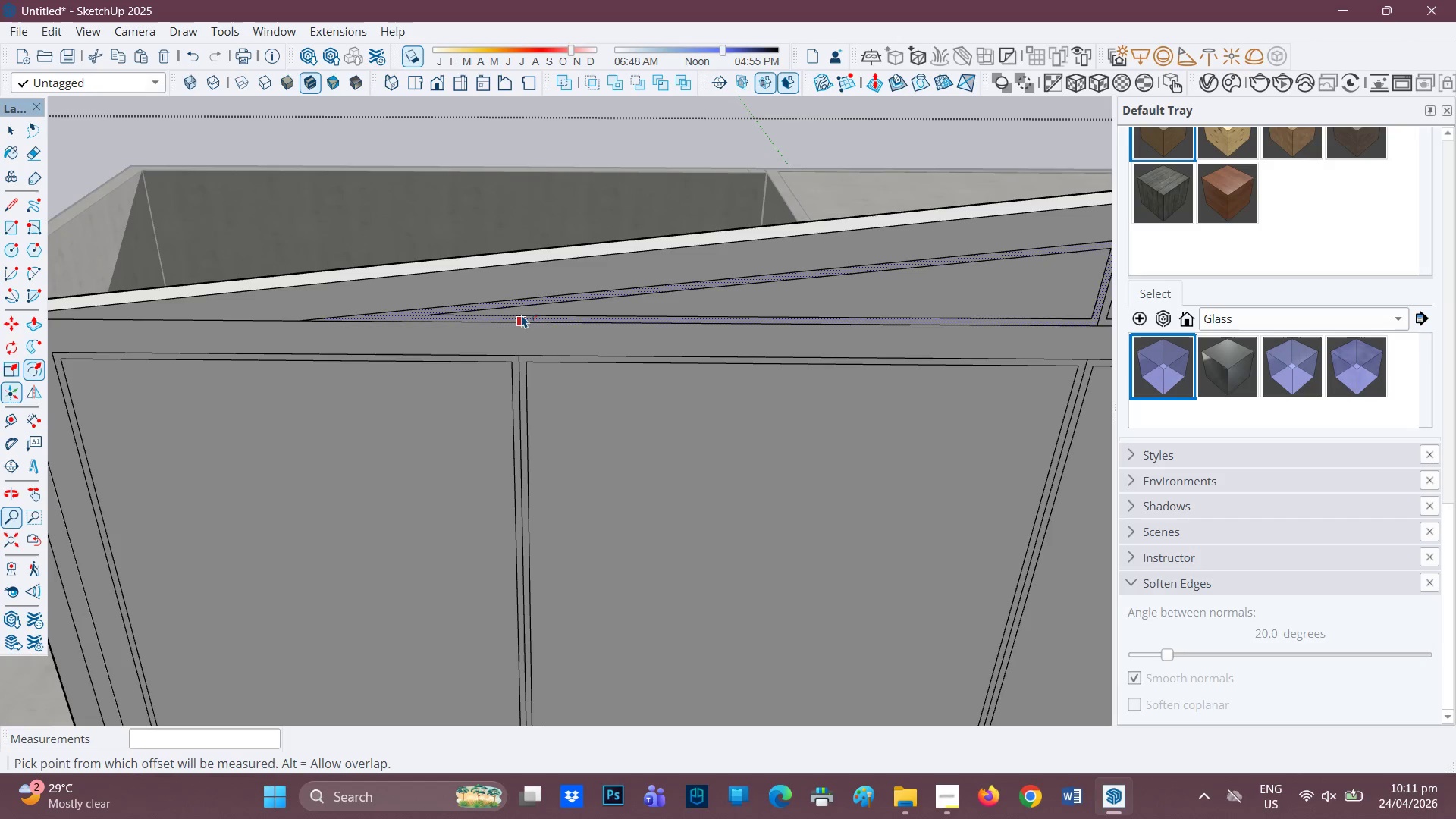 
scroll: coordinate [404, 435], scroll_direction: down, amount: 10.0
 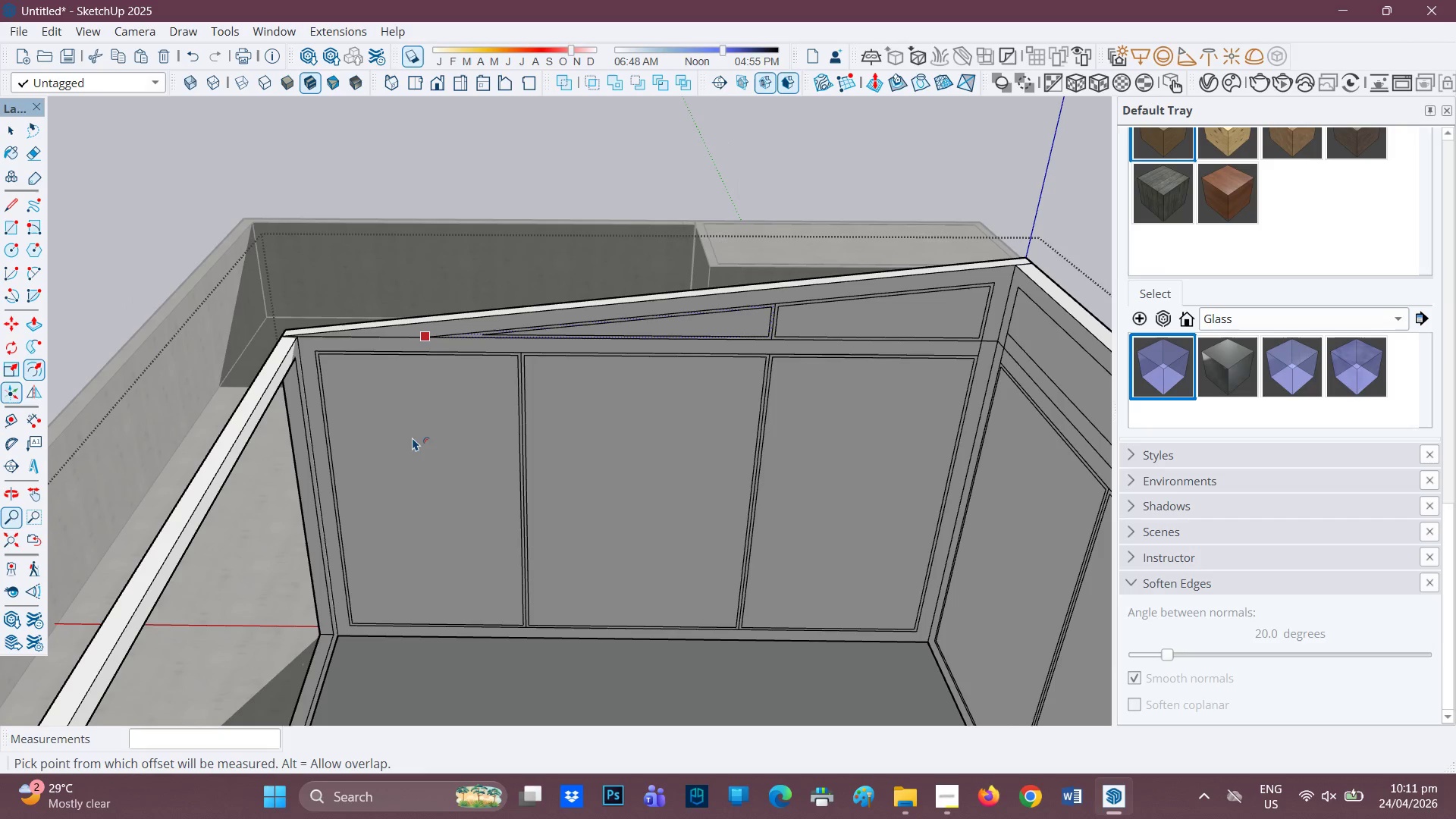 
scroll: coordinate [412, 439], scroll_direction: up, amount: 1.0
 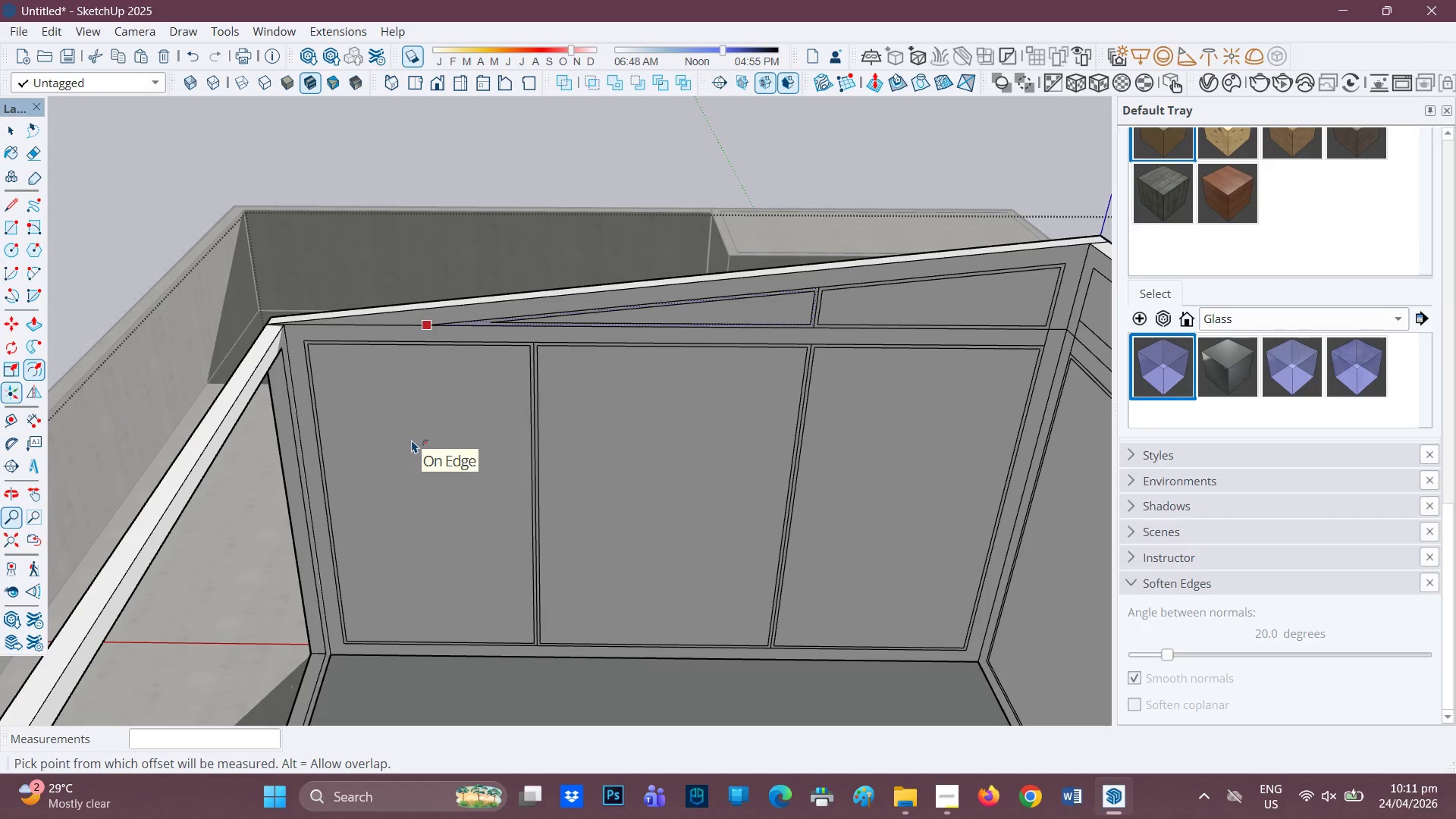 
scroll: coordinate [505, 461], scroll_direction: down, amount: 8.0
 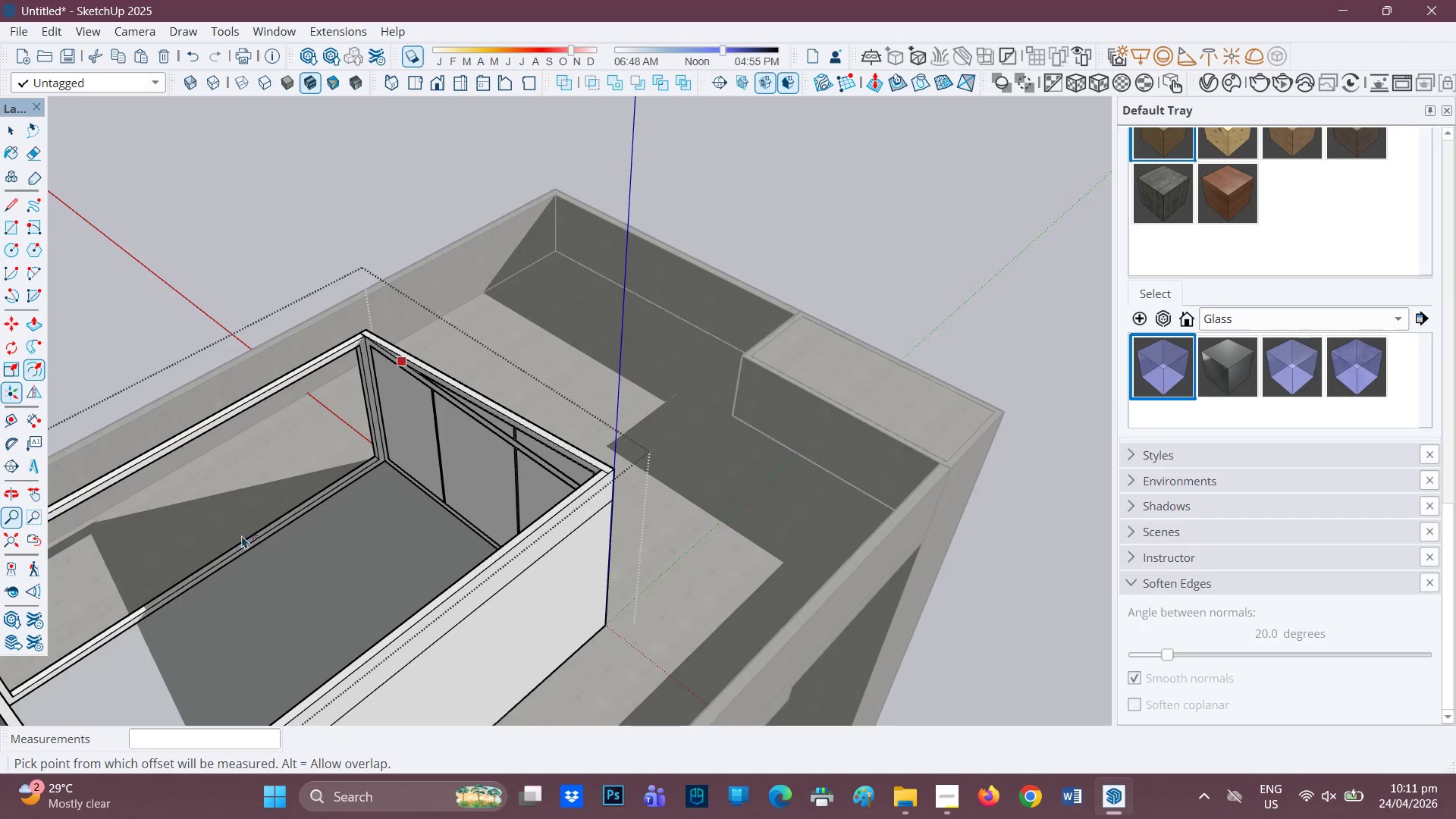 
key(H)
 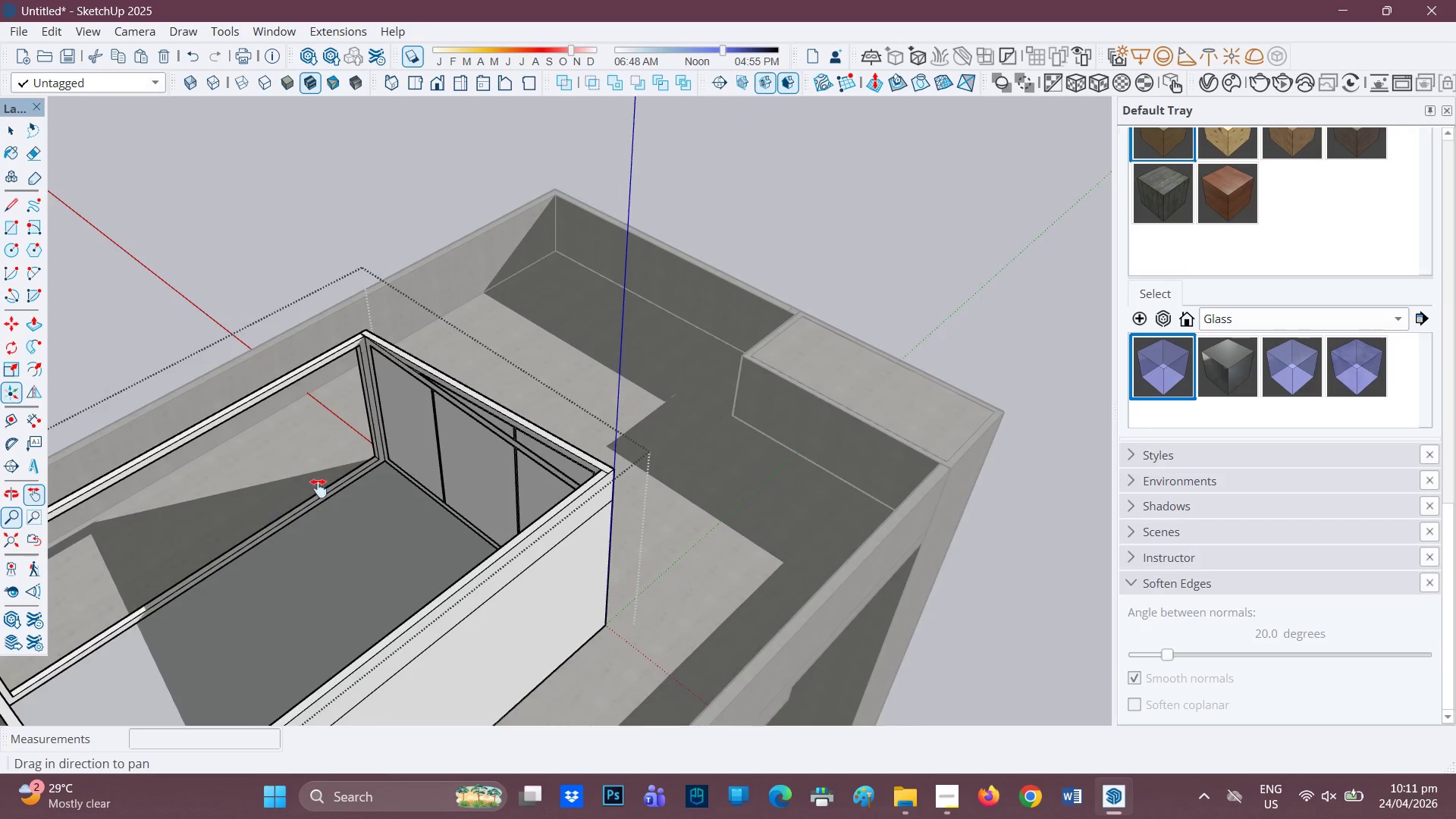 
left_click_drag(start_coordinate=[318, 488], to_coordinate=[742, 413])
 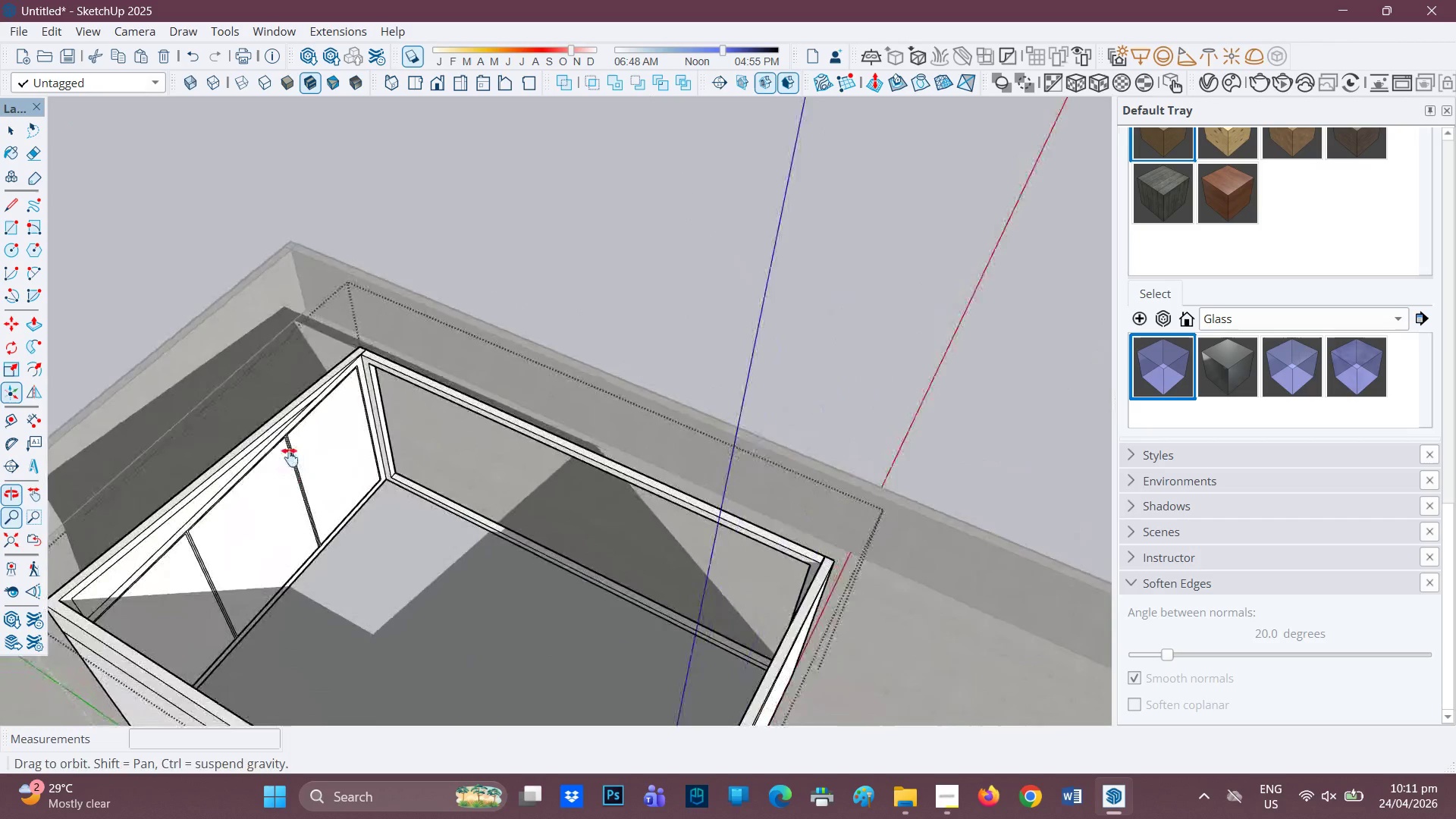 
scroll: coordinate [363, 440], scroll_direction: up, amount: 7.0
 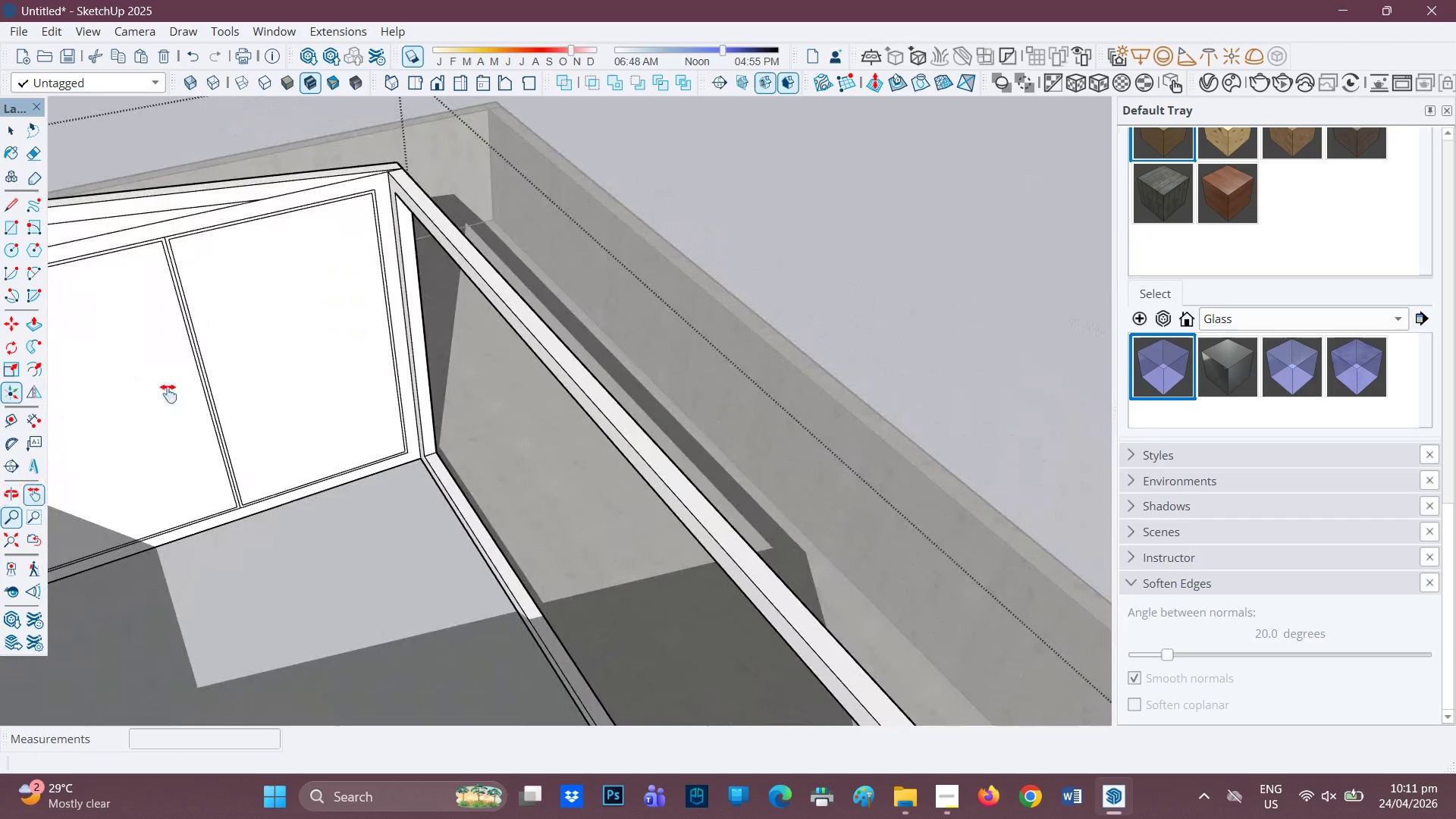 
key(H)
 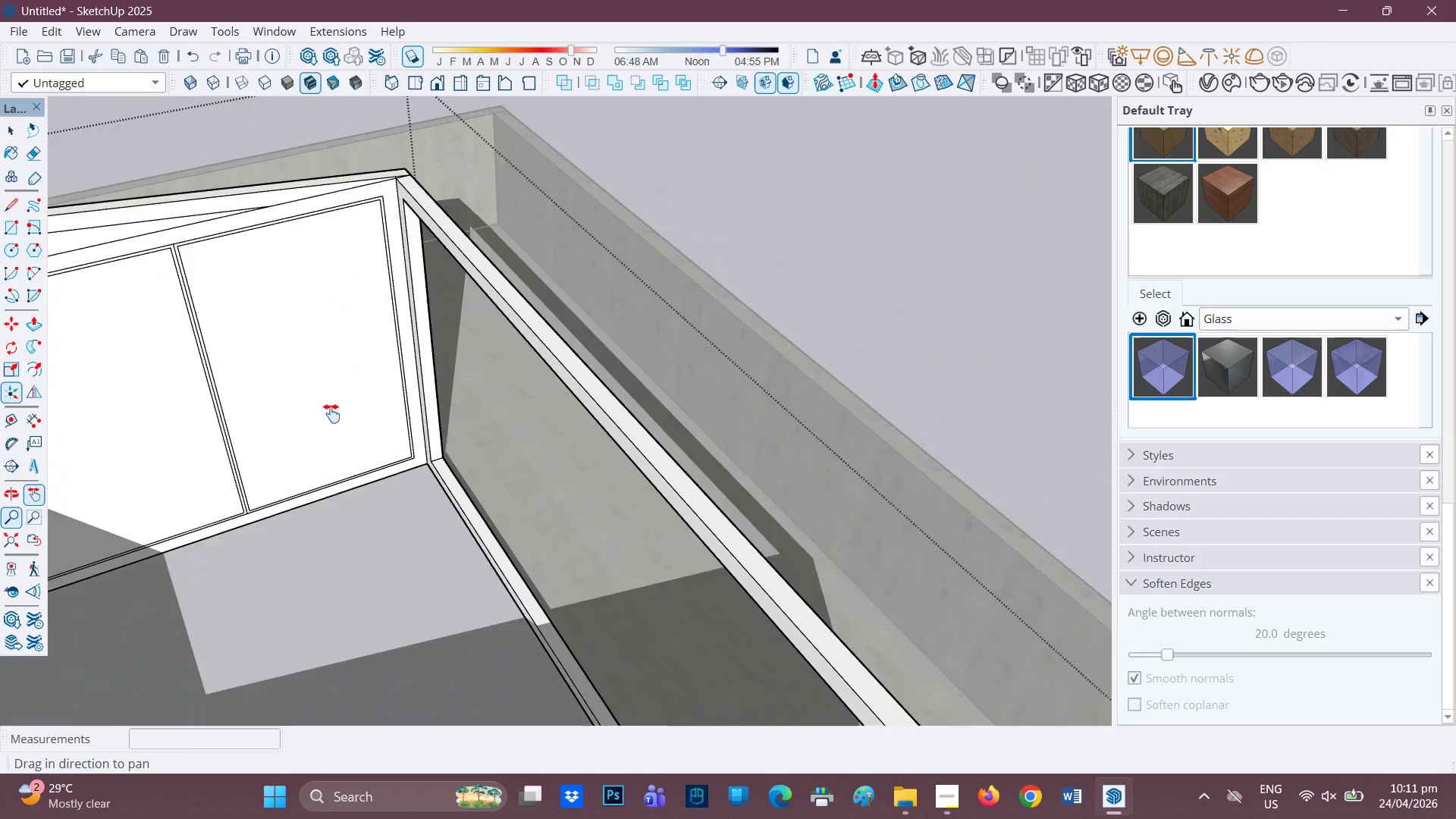 
left_click_drag(start_coordinate=[271, 371], to_coordinate=[552, 557])
 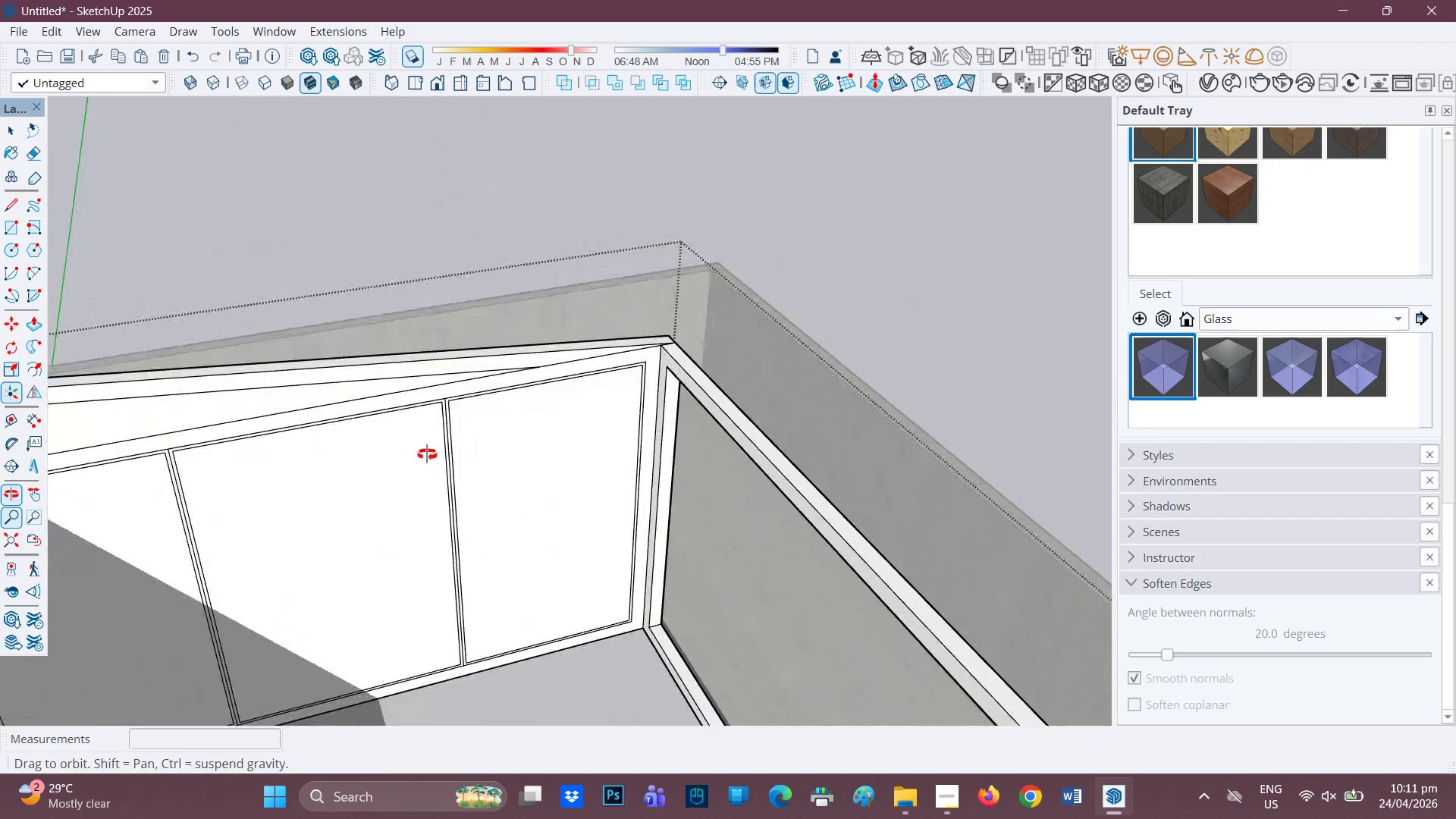 
key(Space)
 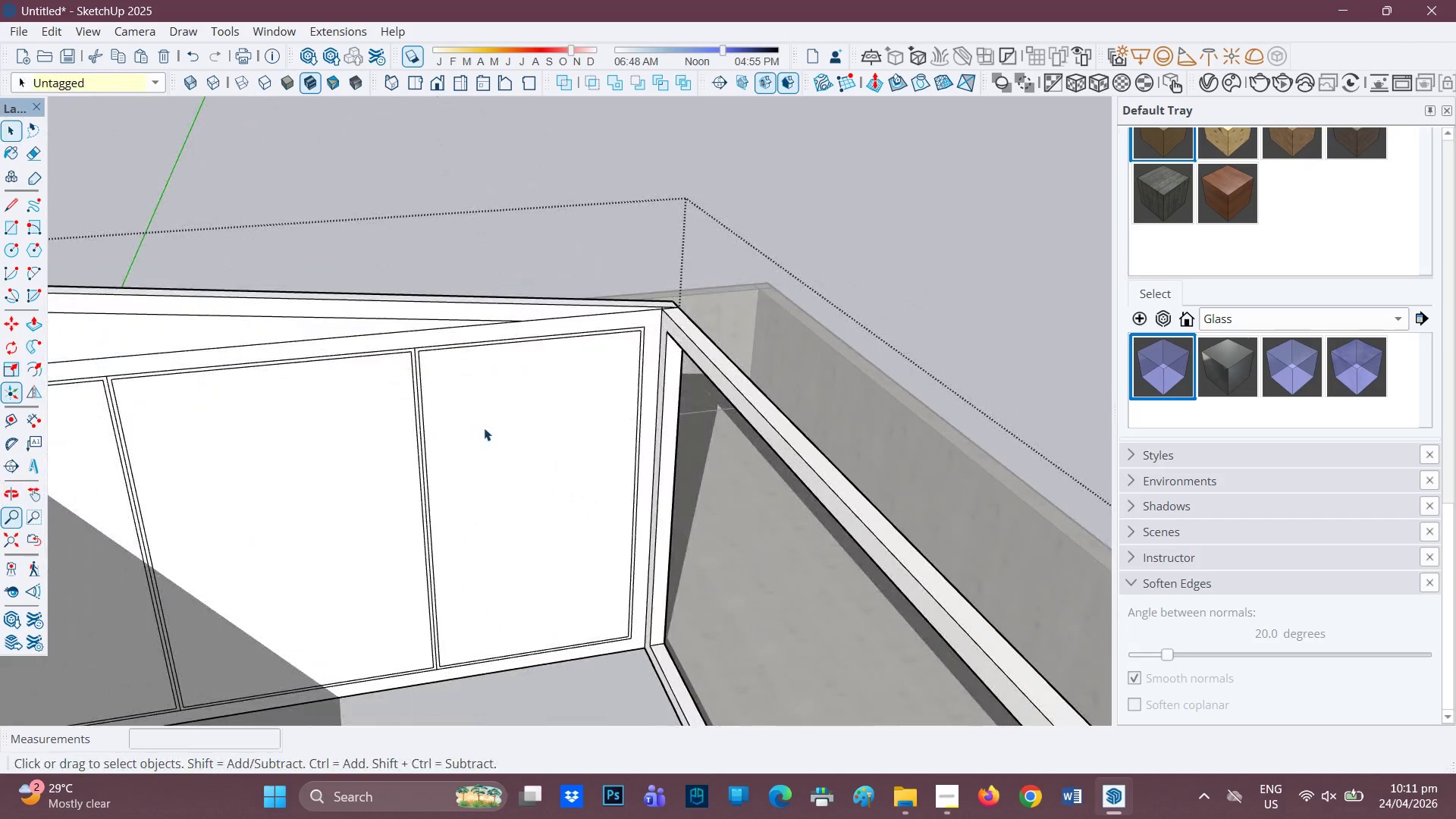 
scroll: coordinate [421, 448], scroll_direction: up, amount: 1.0
 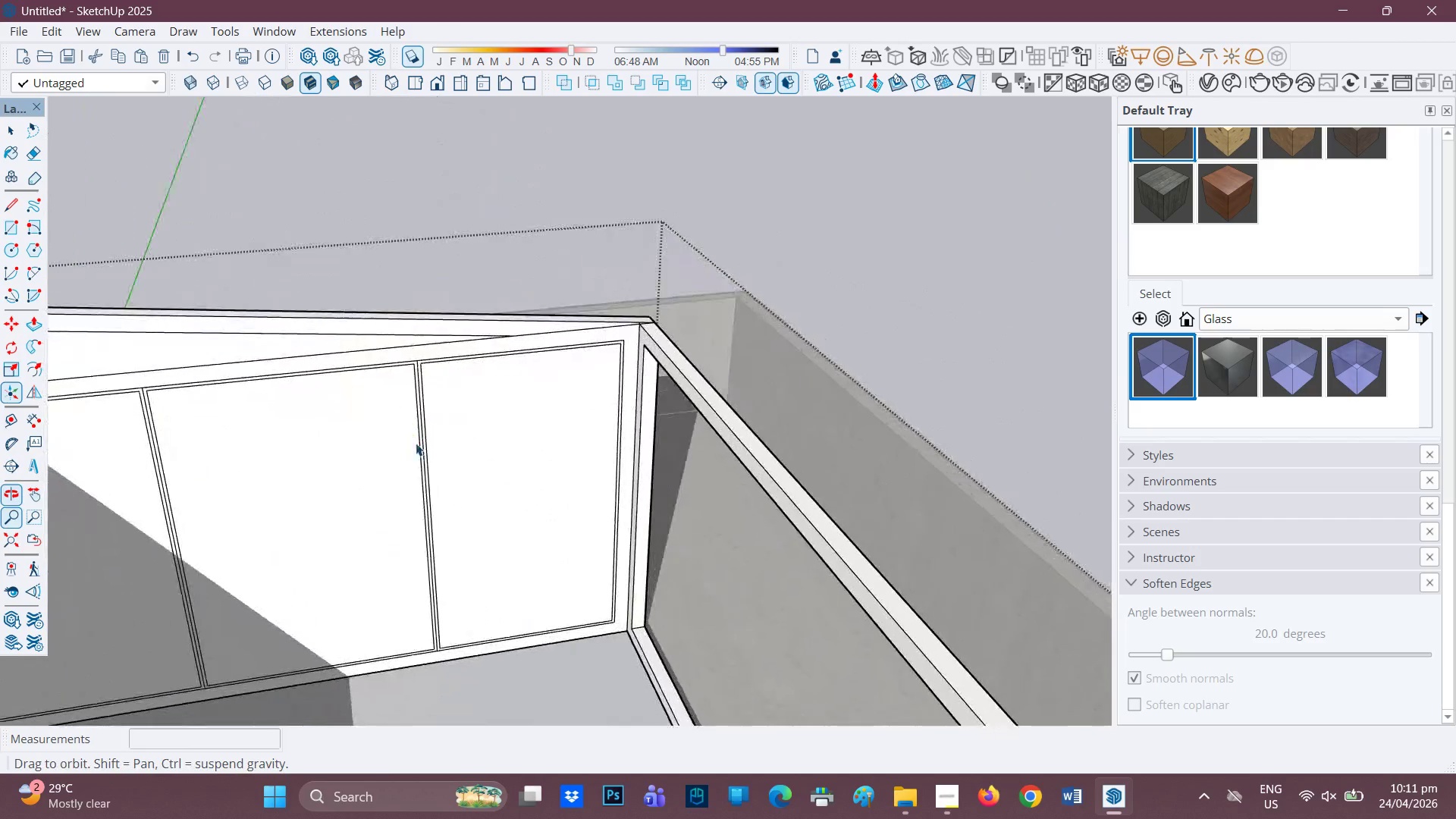 
left_click([485, 428])
 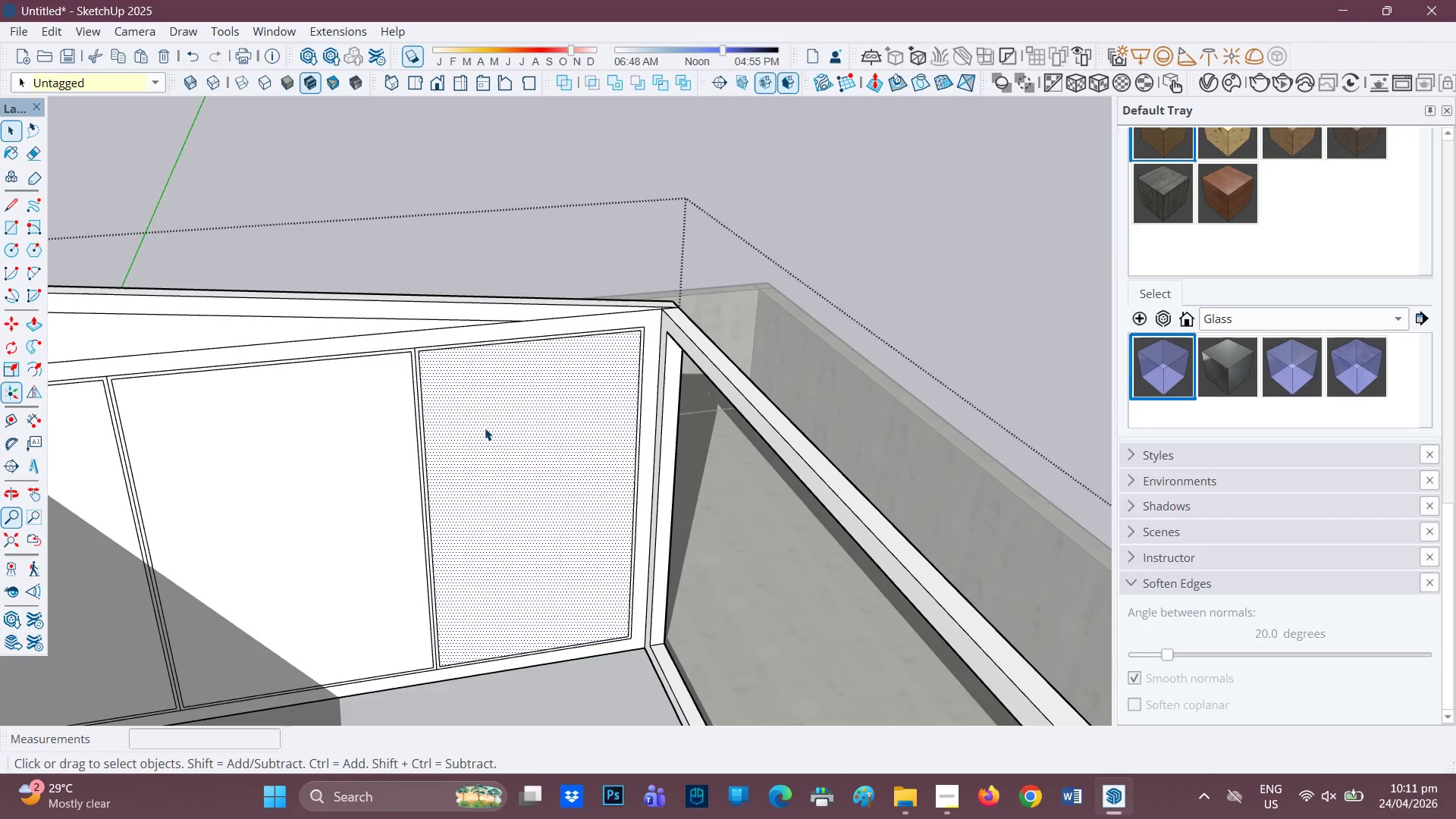 
key(P)
 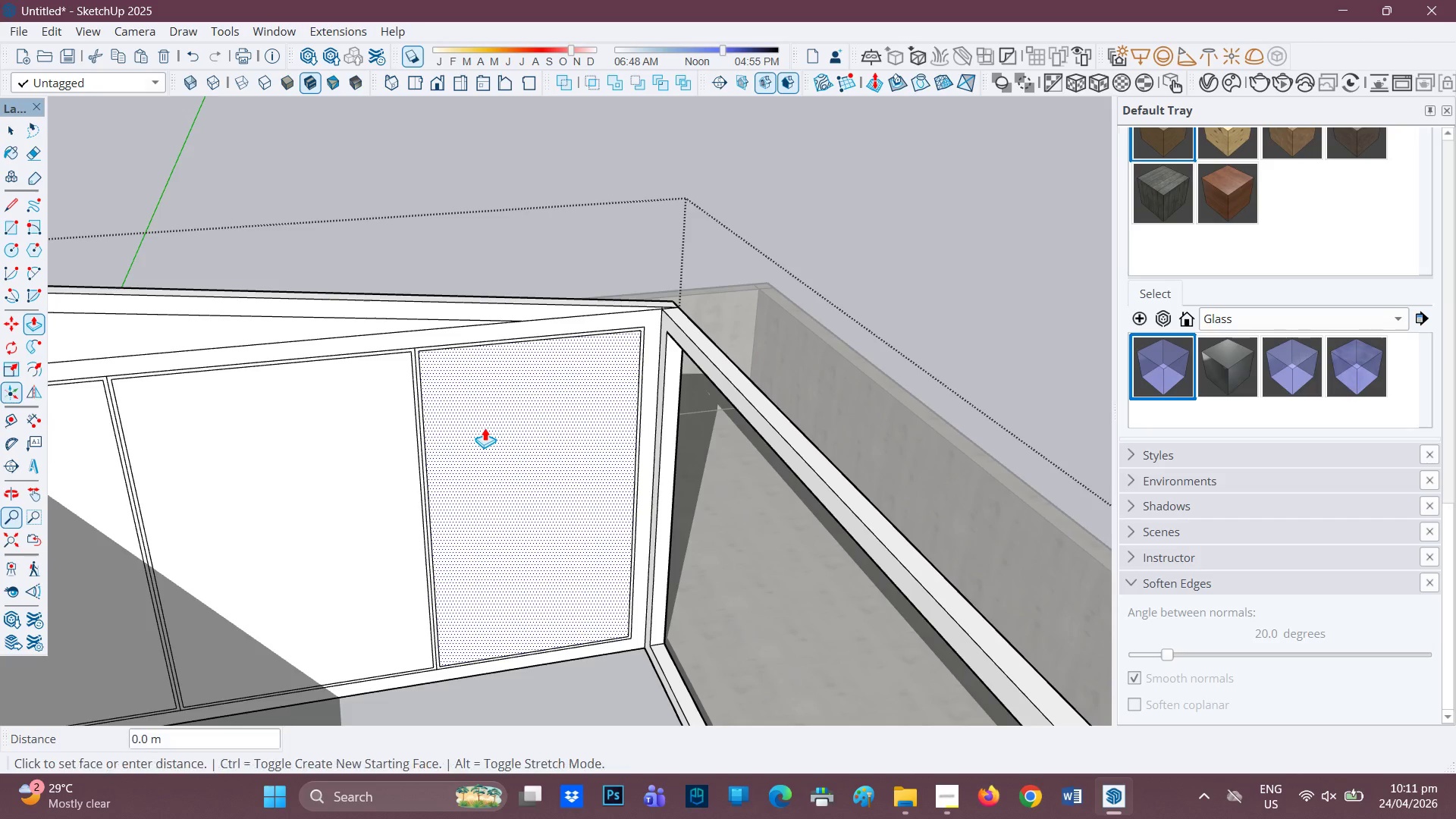 
left_click([485, 428])
 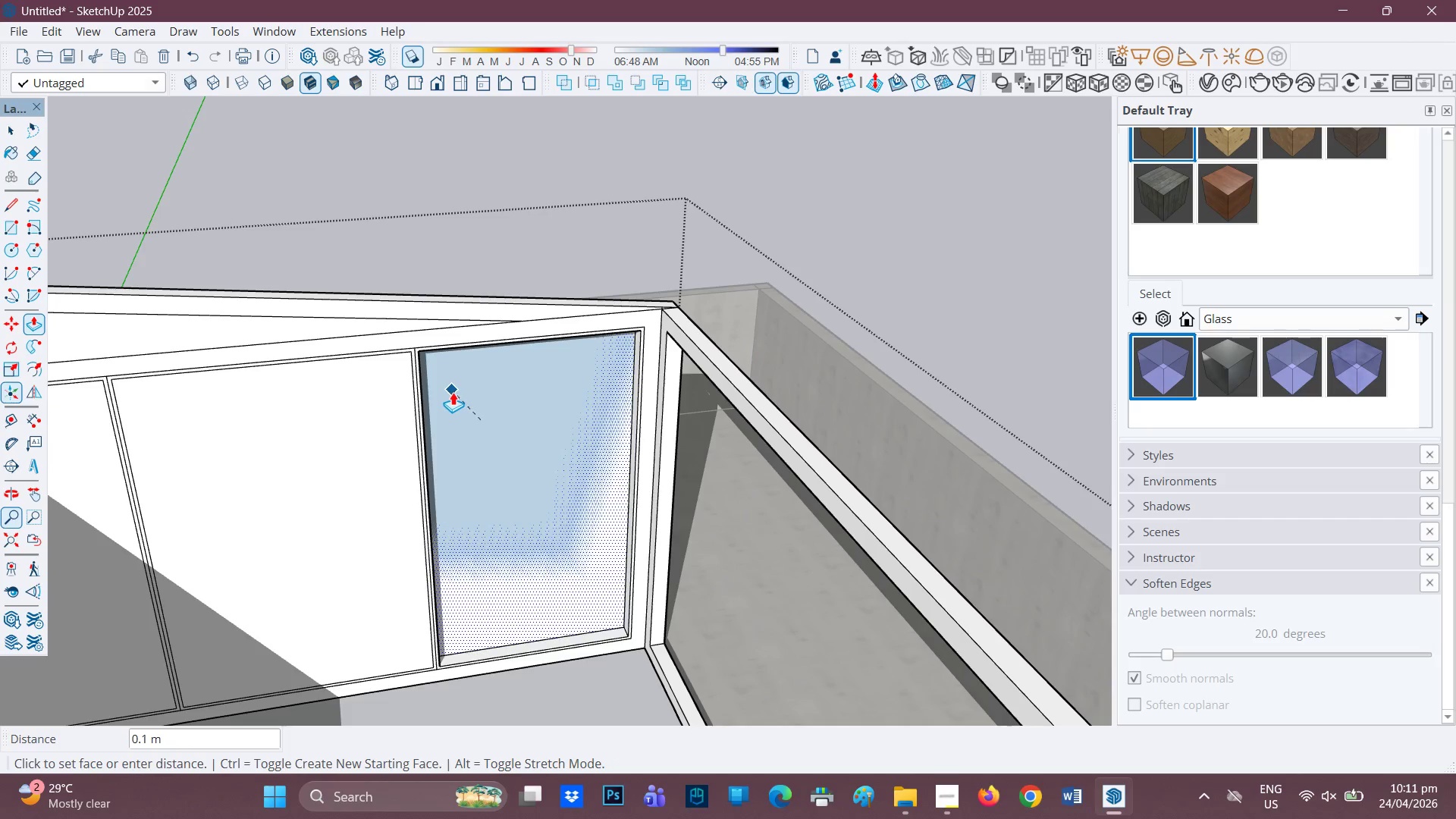 
left_click([453, 392])
 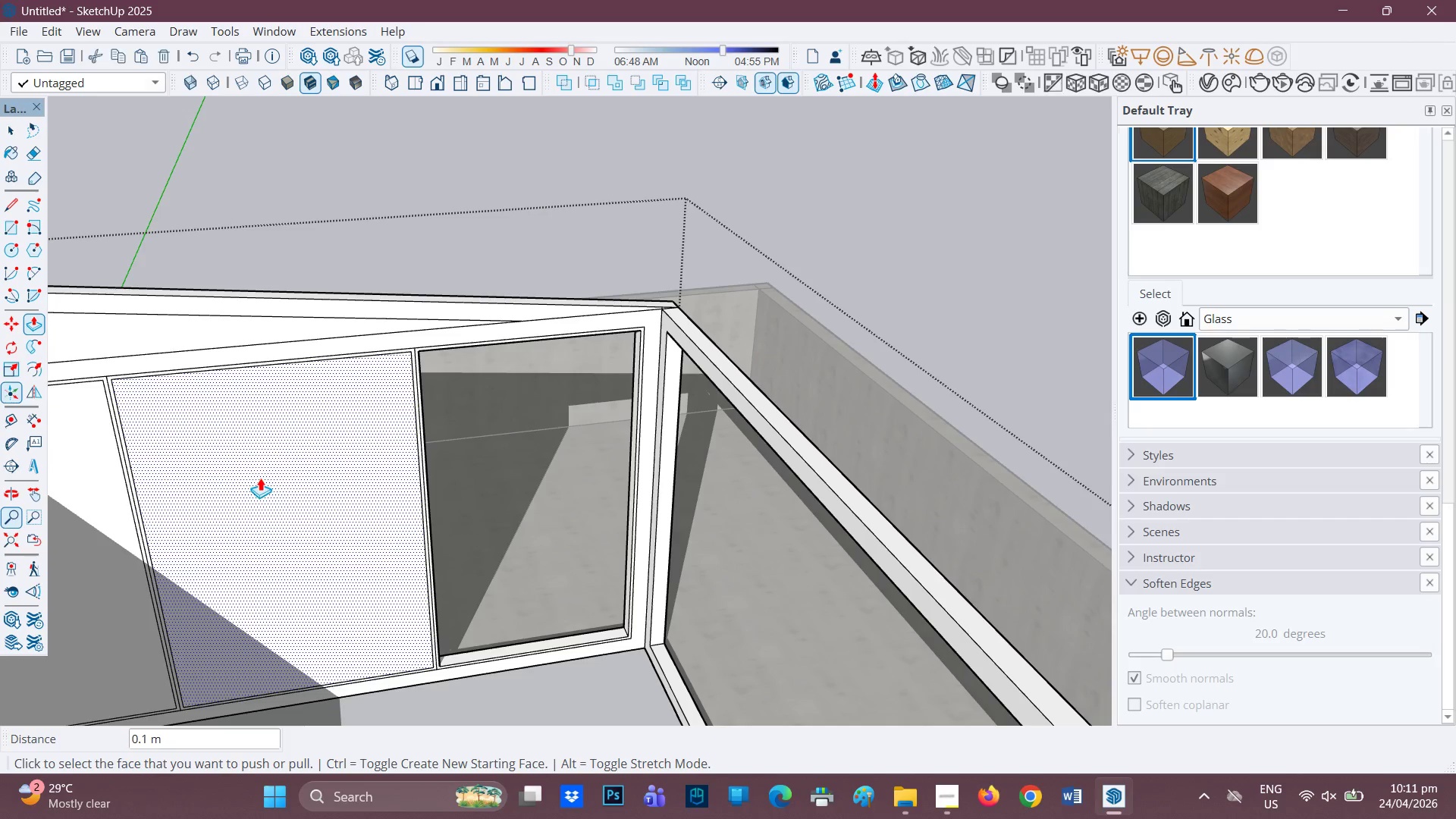 
left_click([260, 478])
 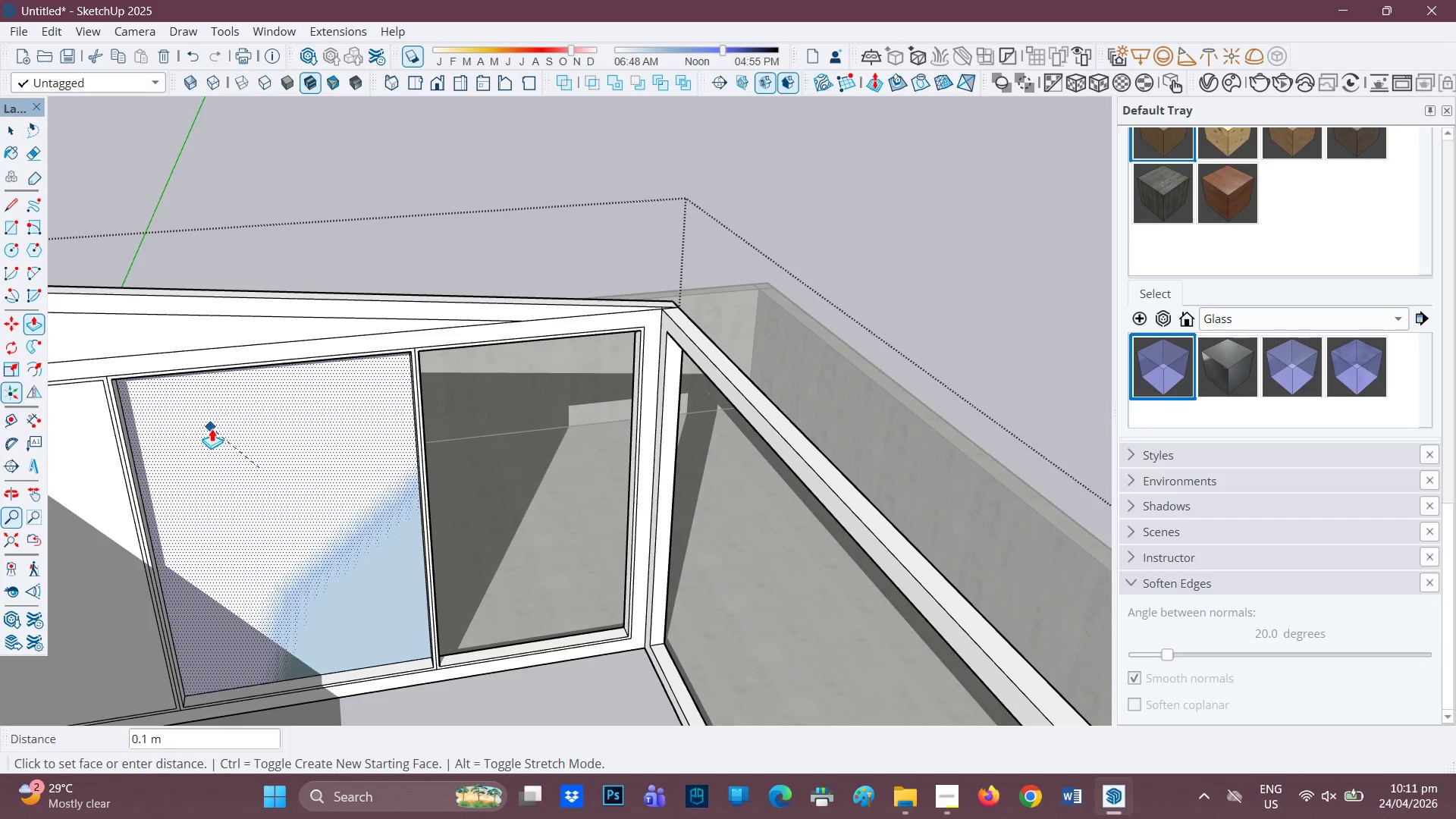 
left_click([212, 428])
 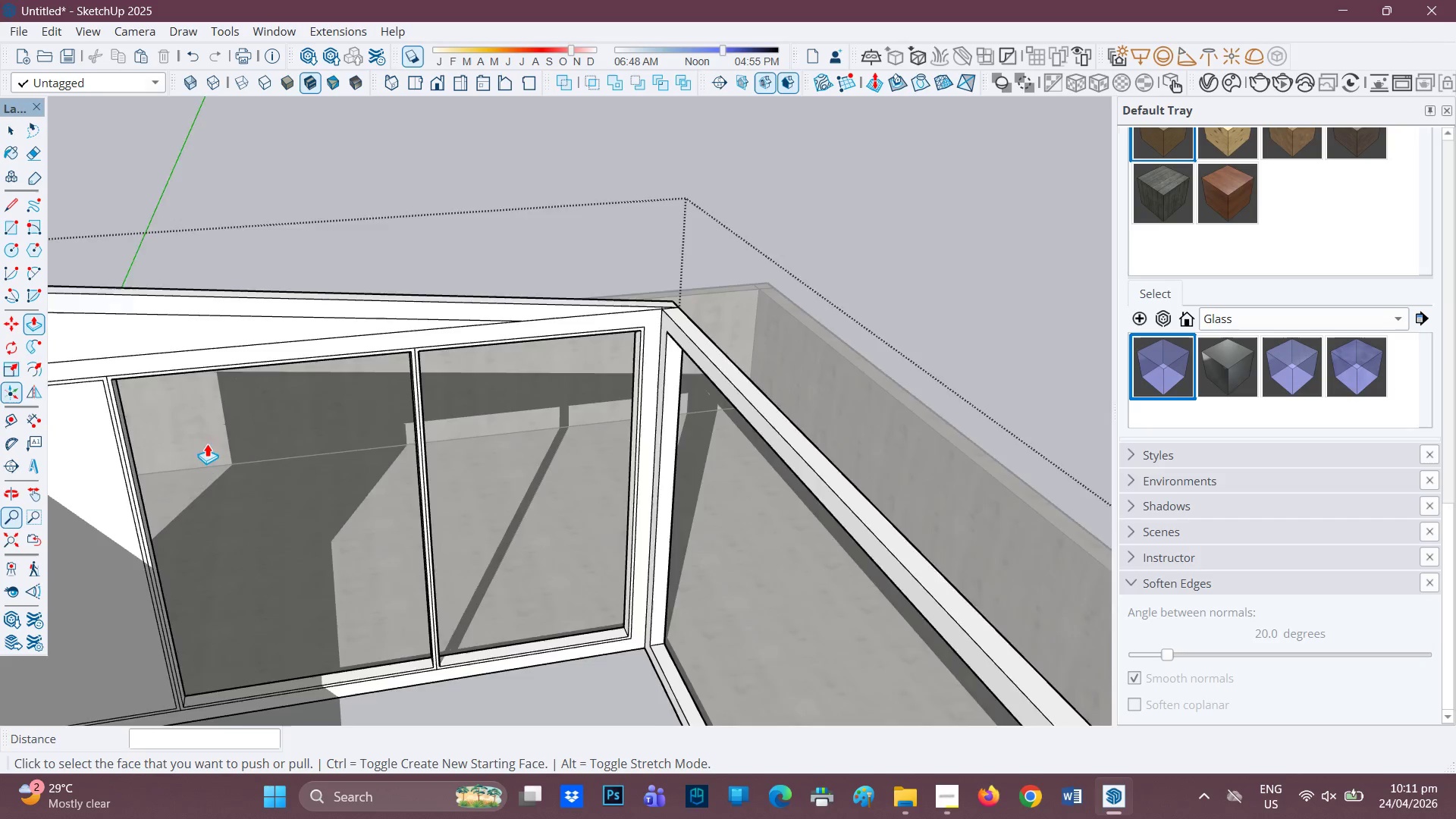 
key(H)
 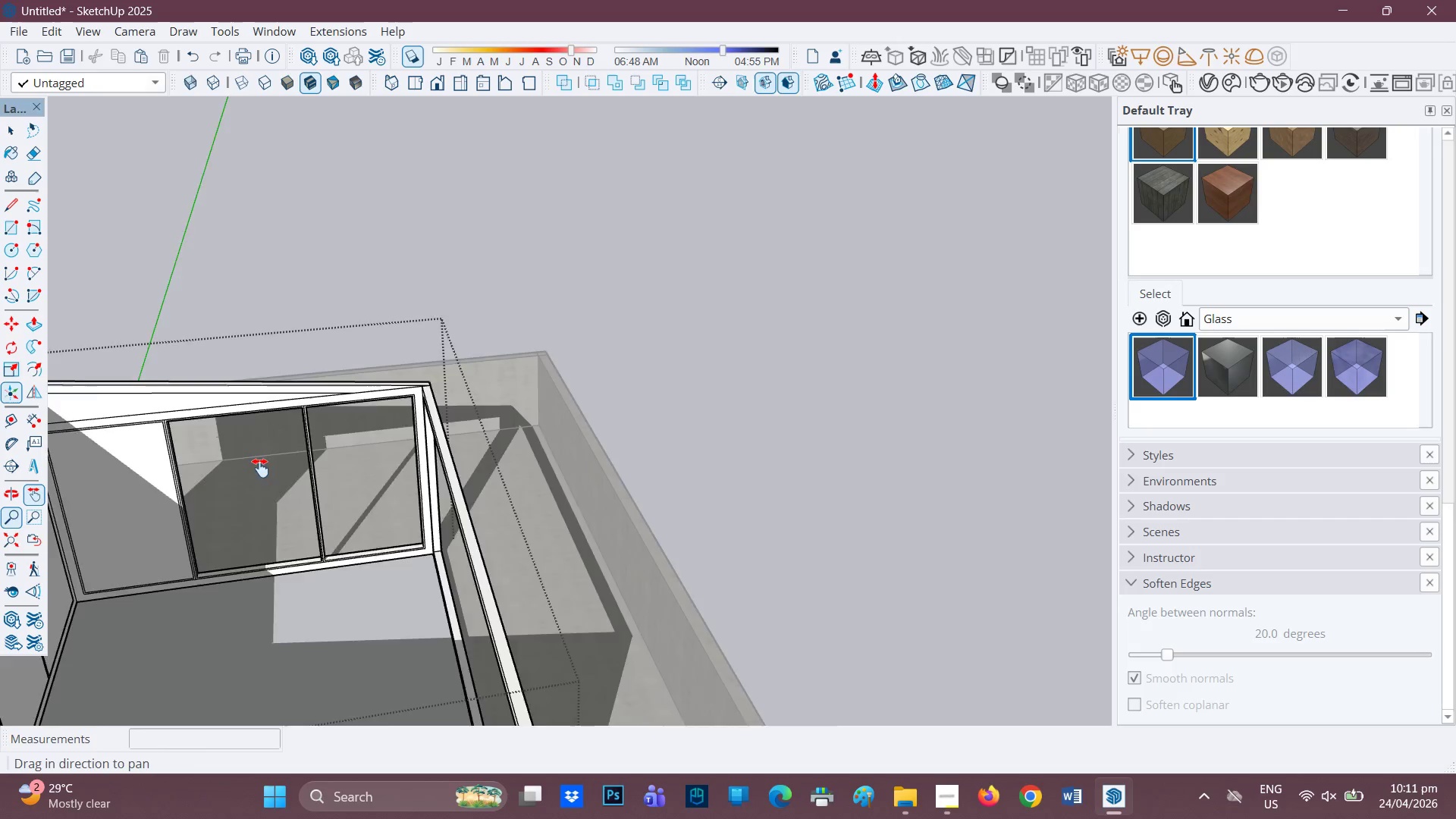 
left_click_drag(start_coordinate=[217, 478], to_coordinate=[471, 460])
 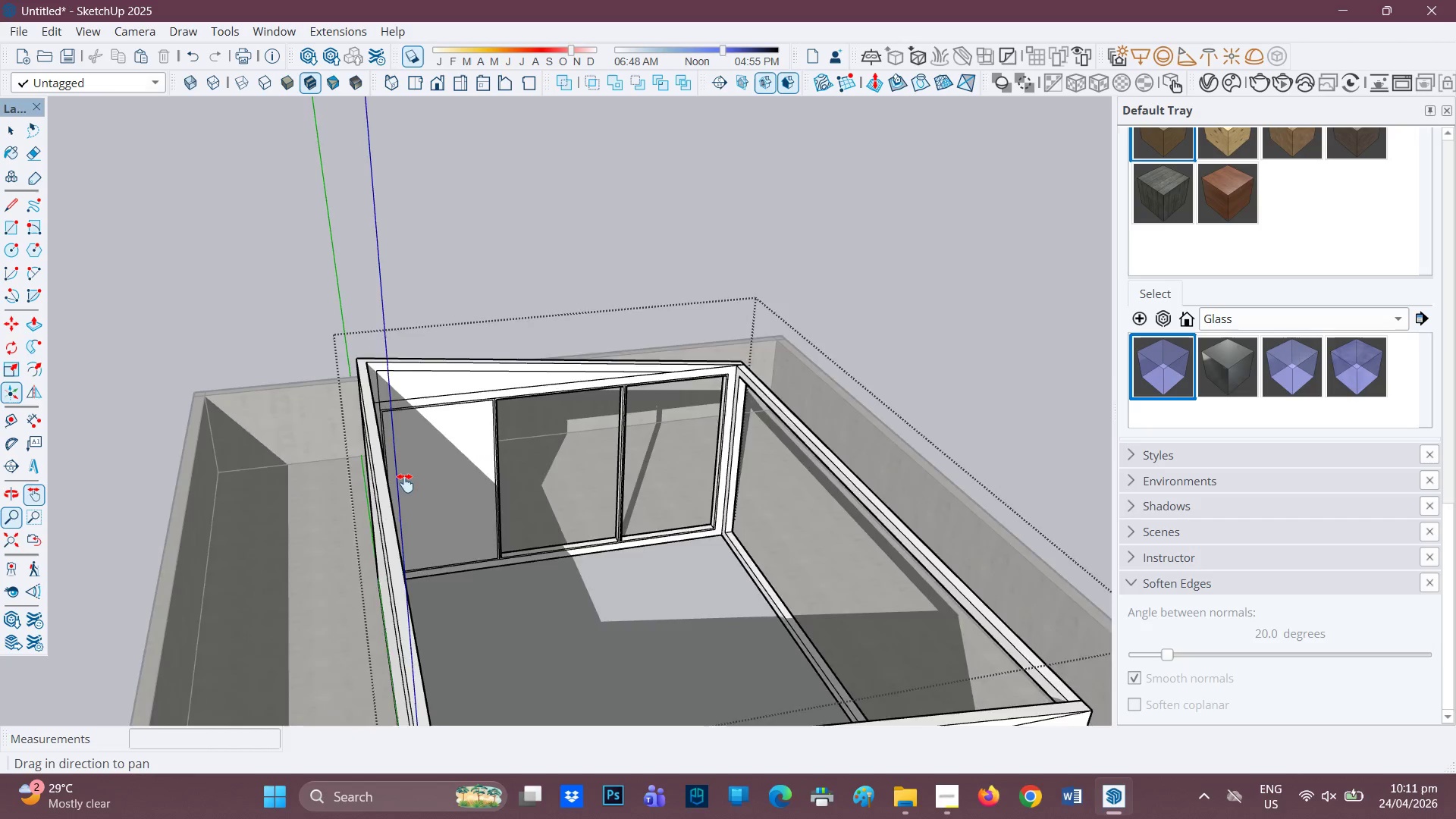 
scroll: coordinate [209, 465], scroll_direction: down, amount: 6.0
 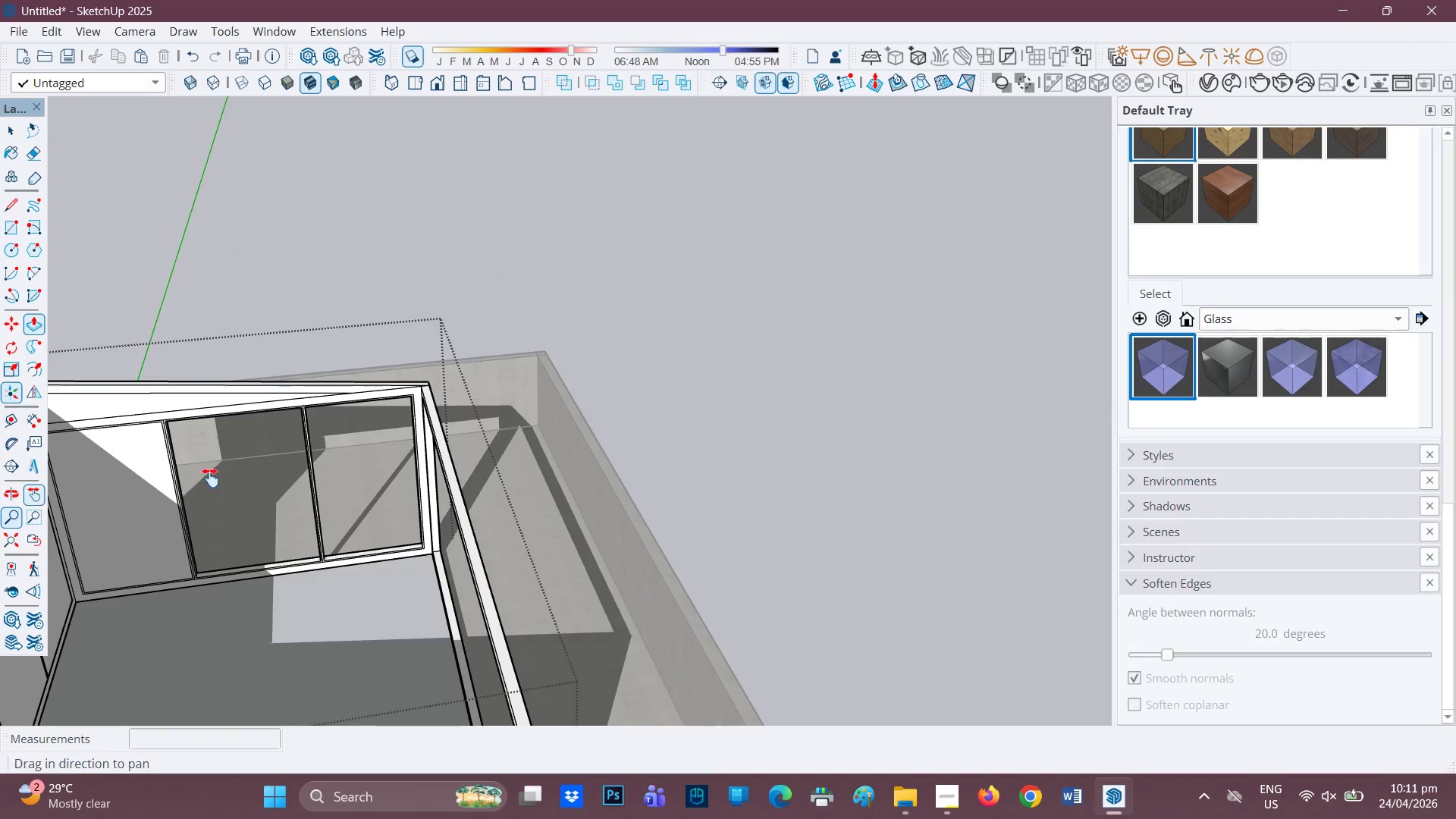 
scroll: coordinate [439, 466], scroll_direction: up, amount: 4.0
 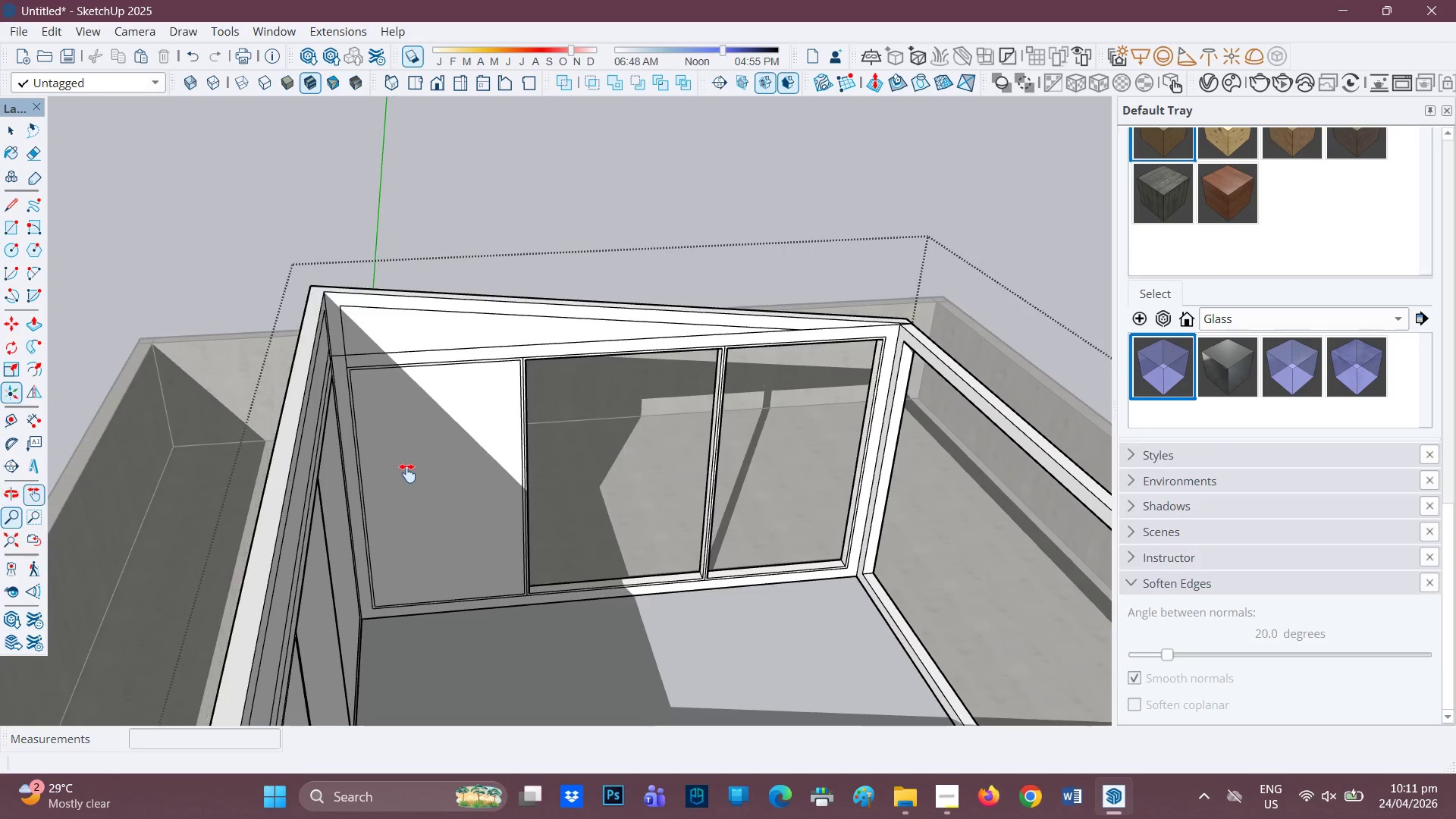 
key(P)
 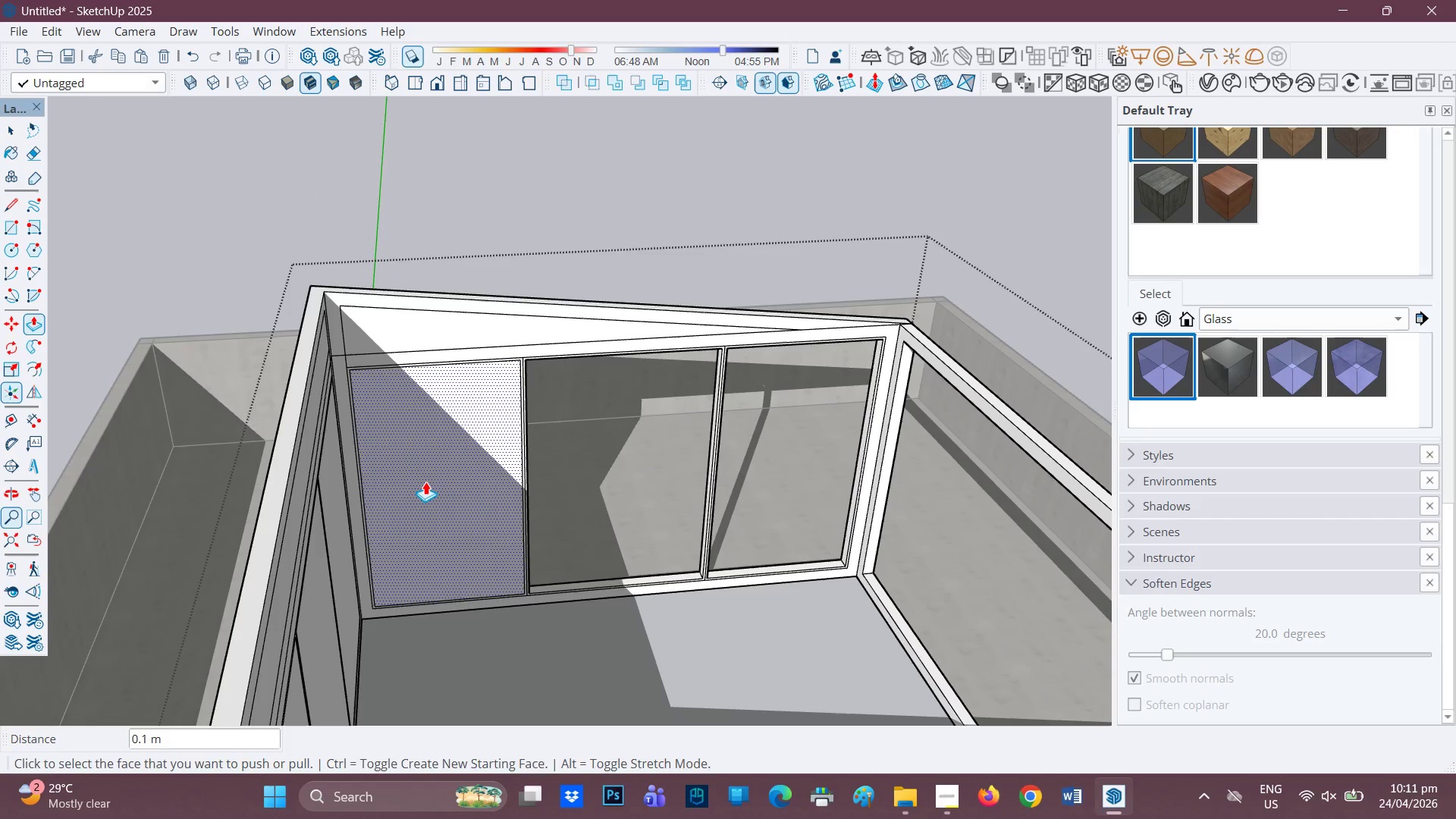 
left_click([425, 482])
 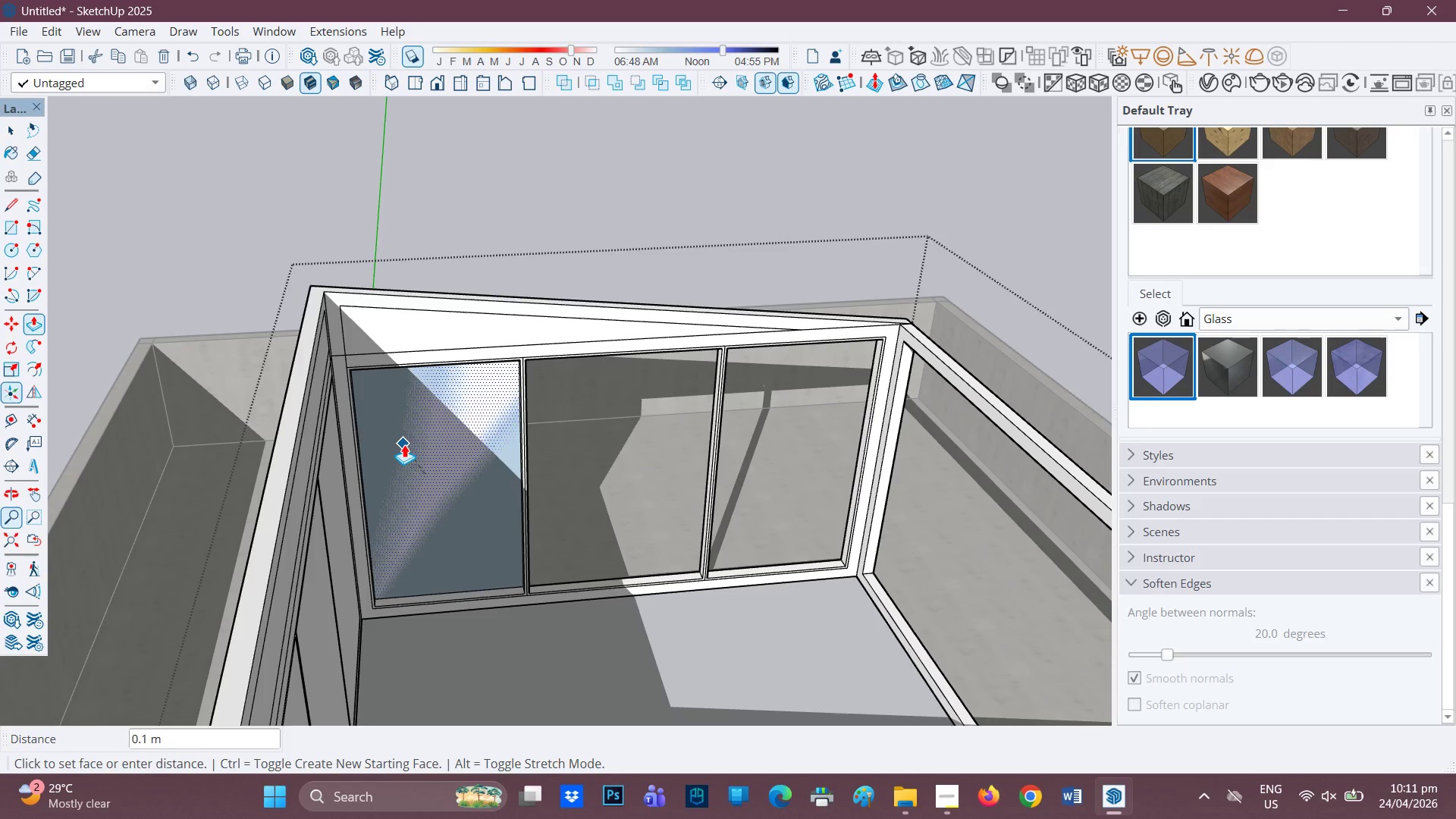 
left_click([404, 444])
 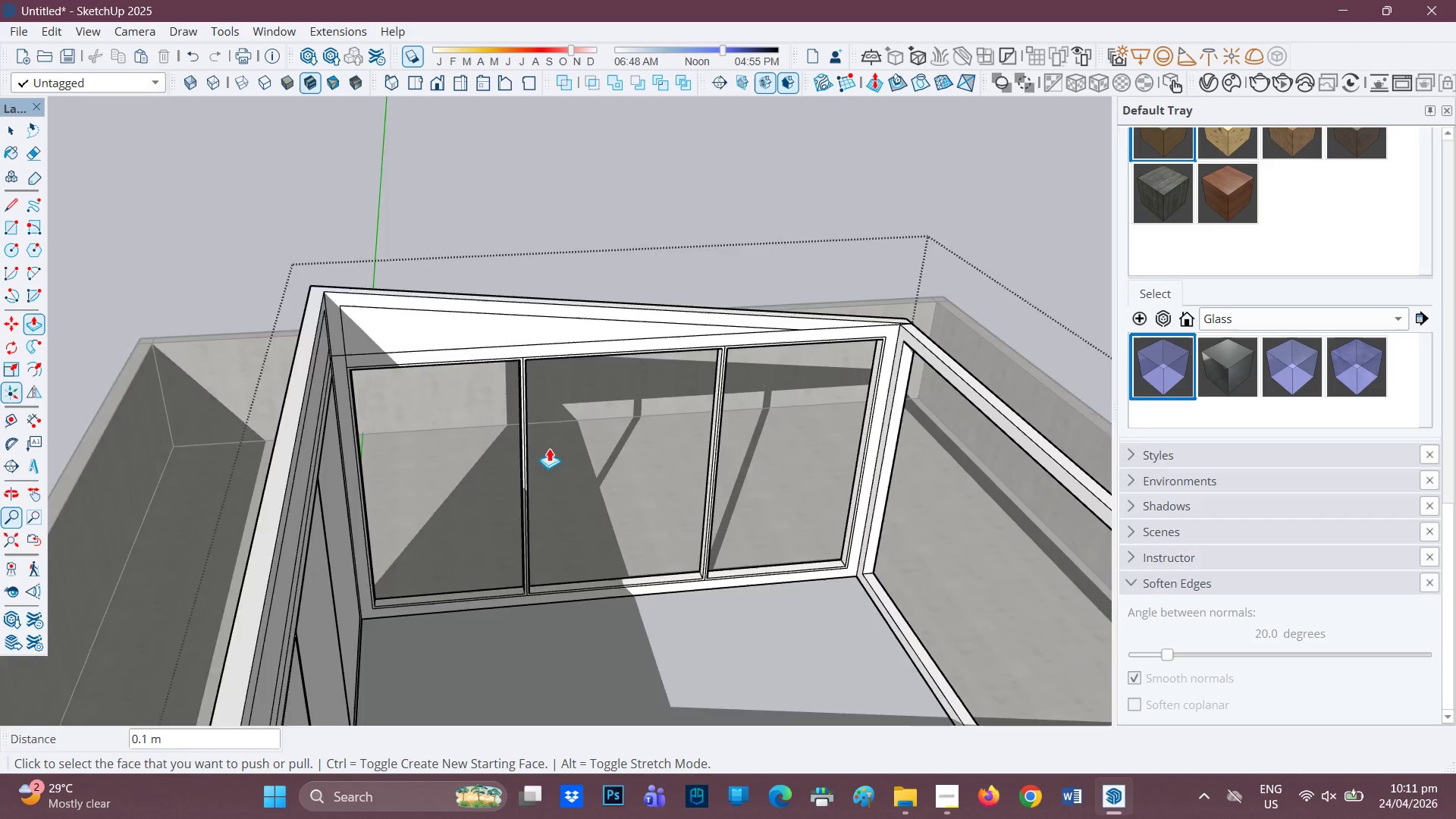 
scroll: coordinate [577, 466], scroll_direction: down, amount: 4.0
 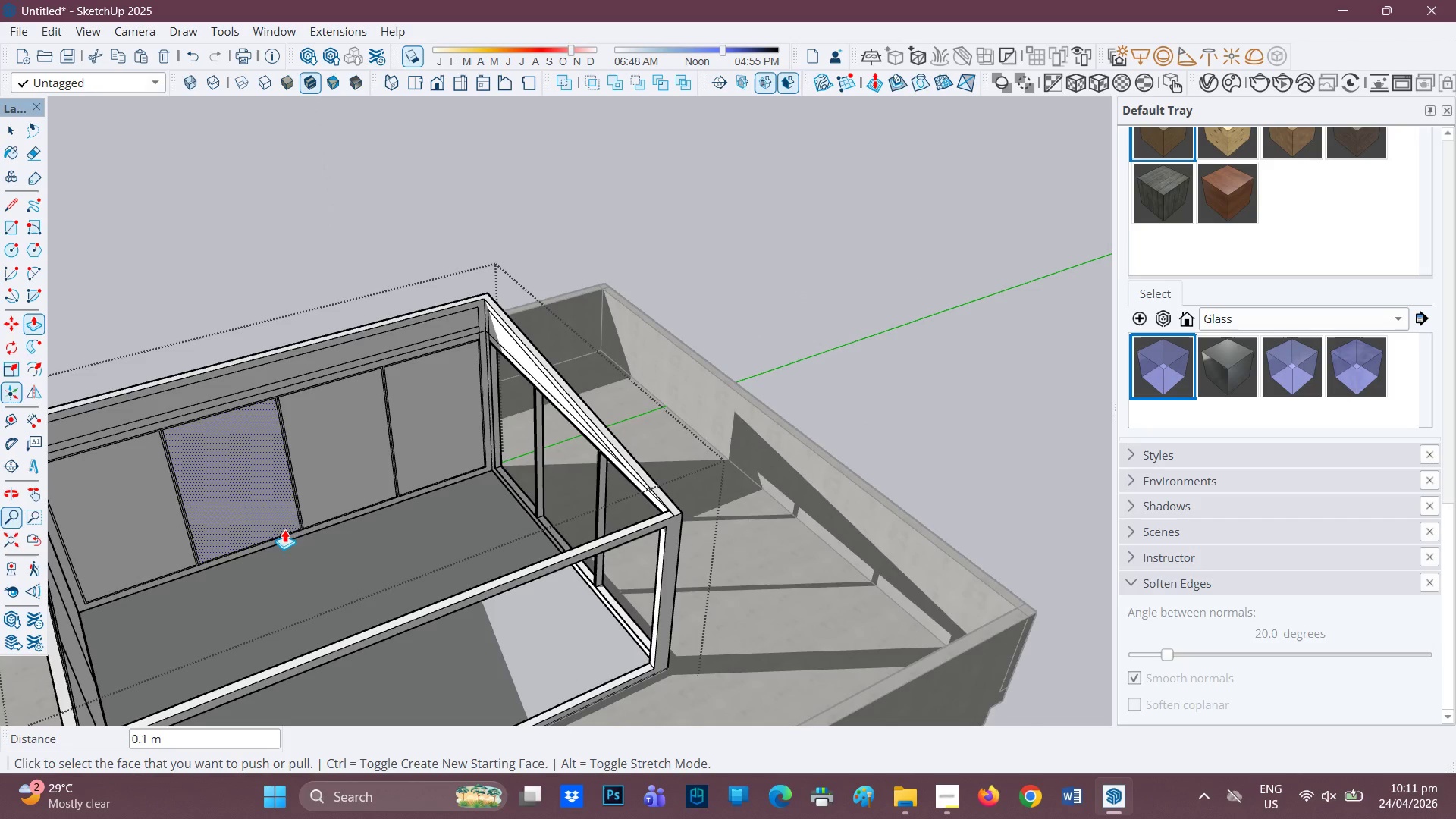 
key(H)
 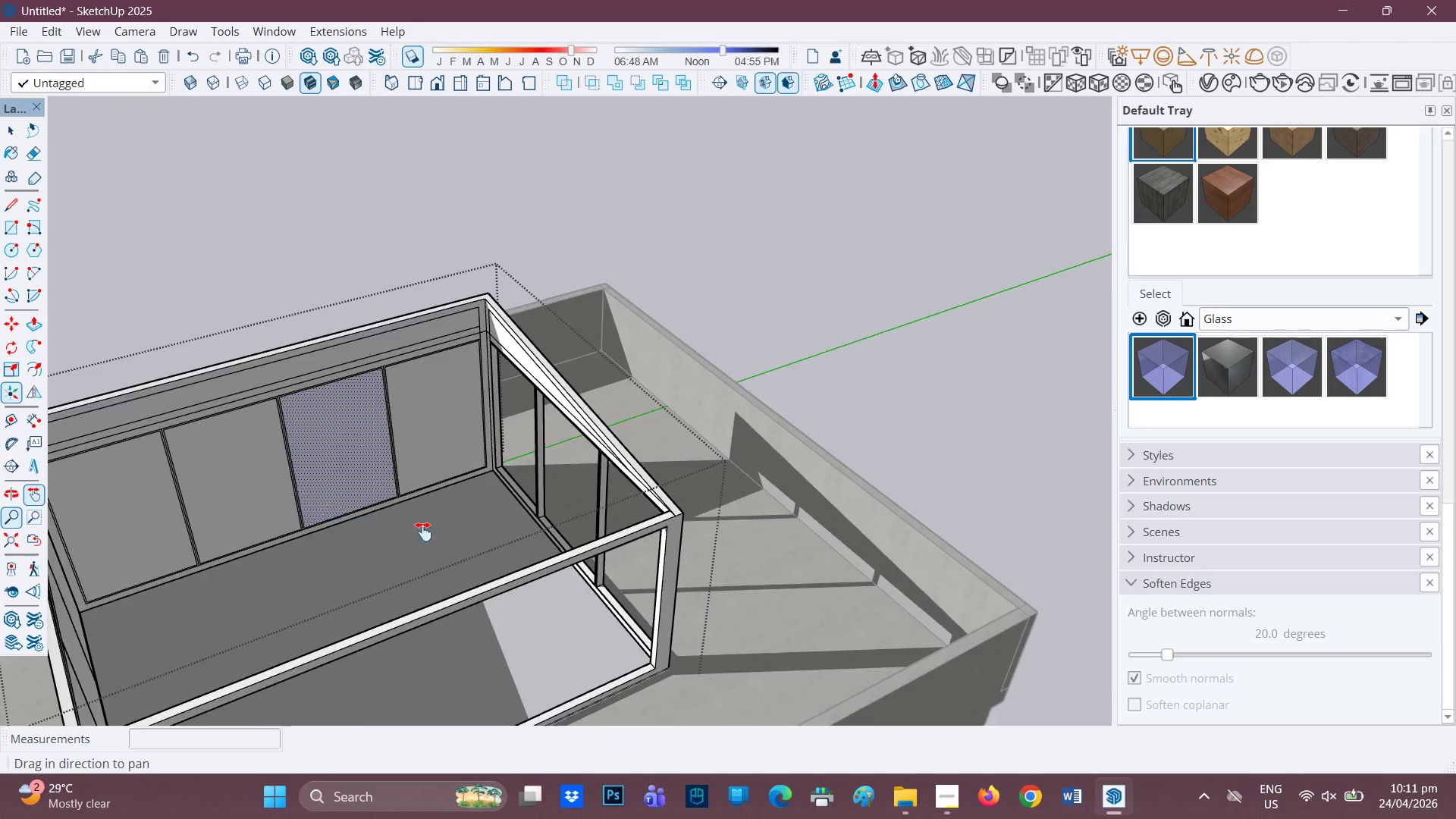 
left_click_drag(start_coordinate=[332, 513], to_coordinate=[679, 601])
 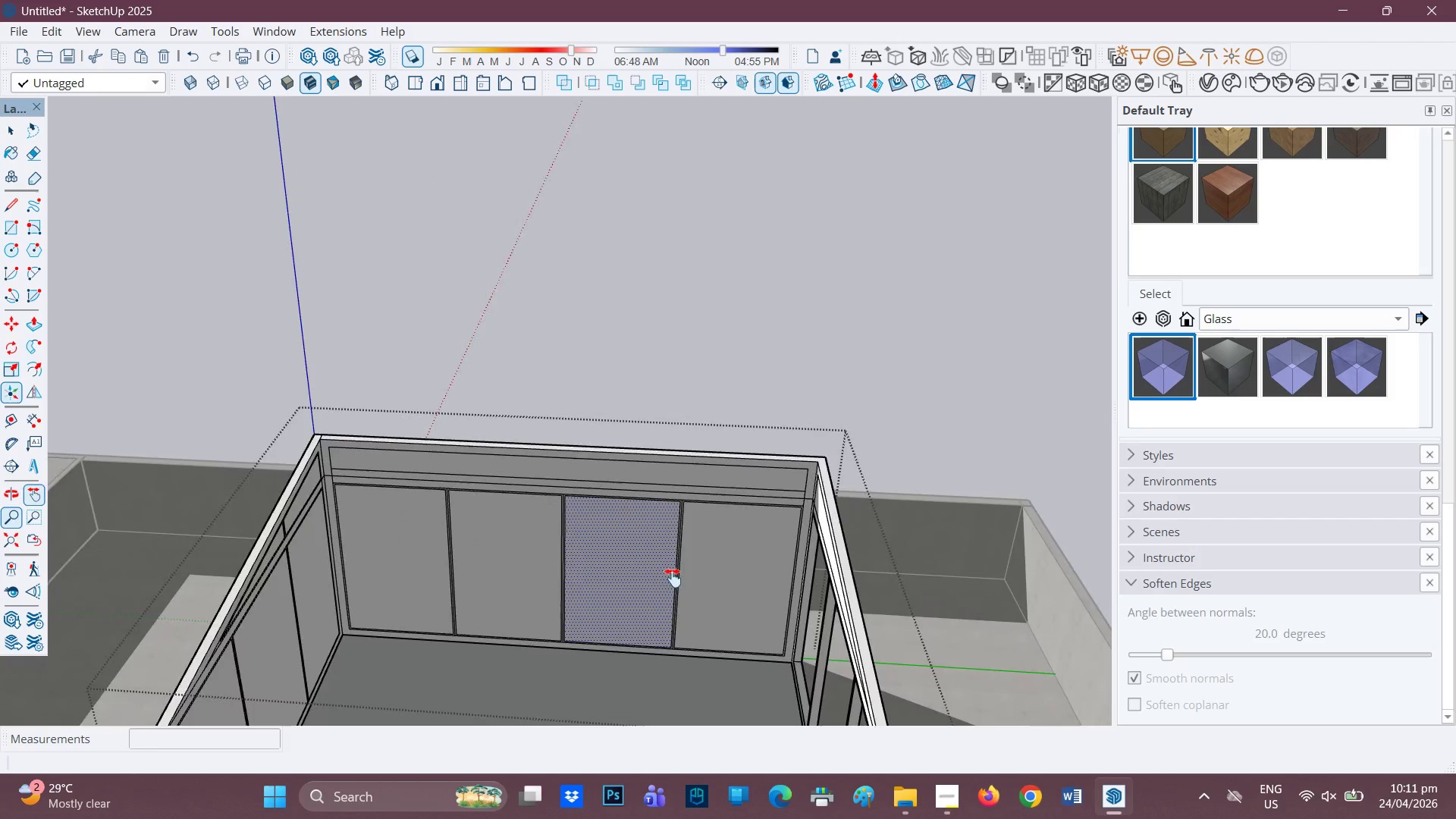 
scroll: coordinate [709, 593], scroll_direction: up, amount: 2.0
 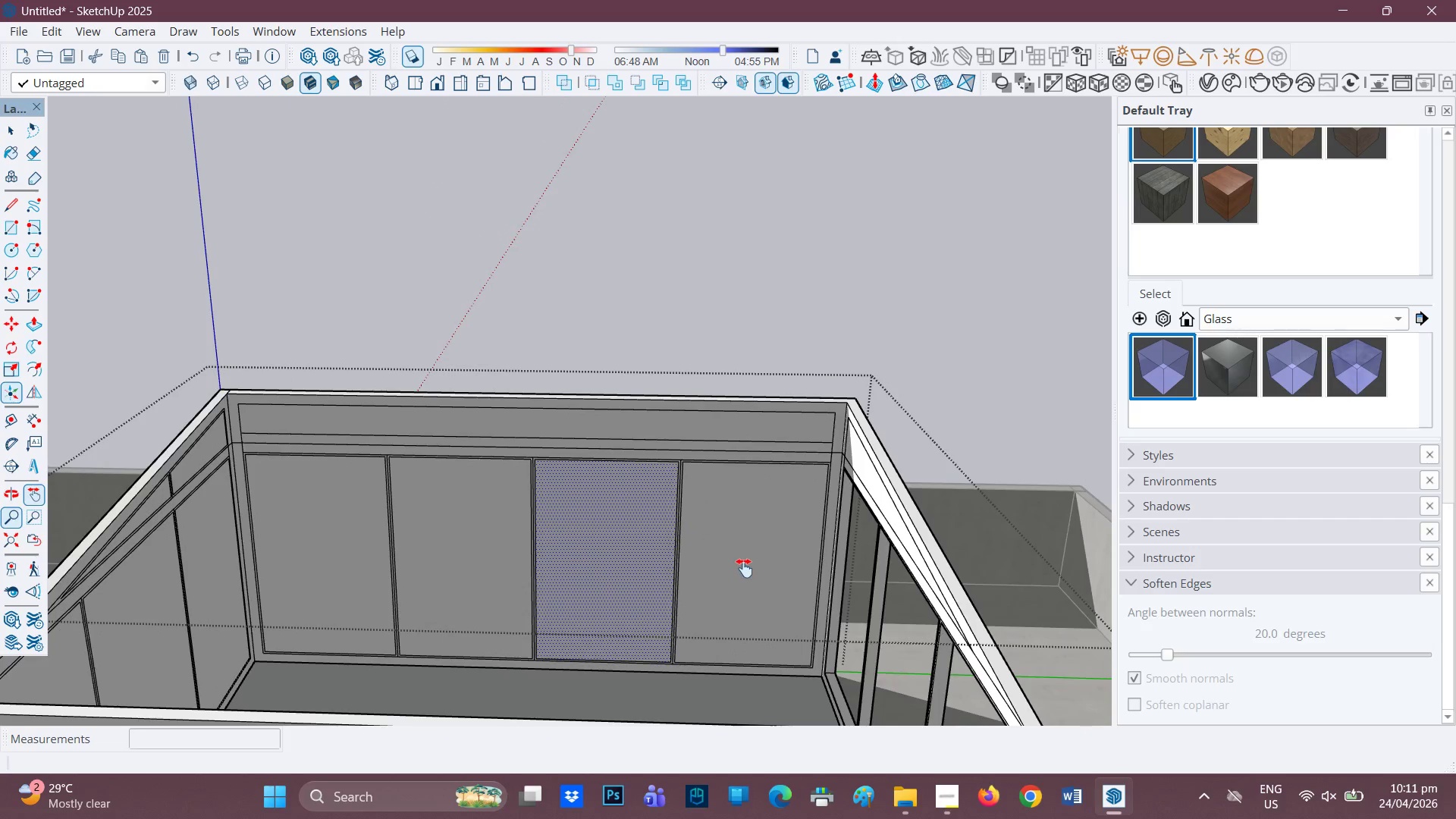 
key(P)
 